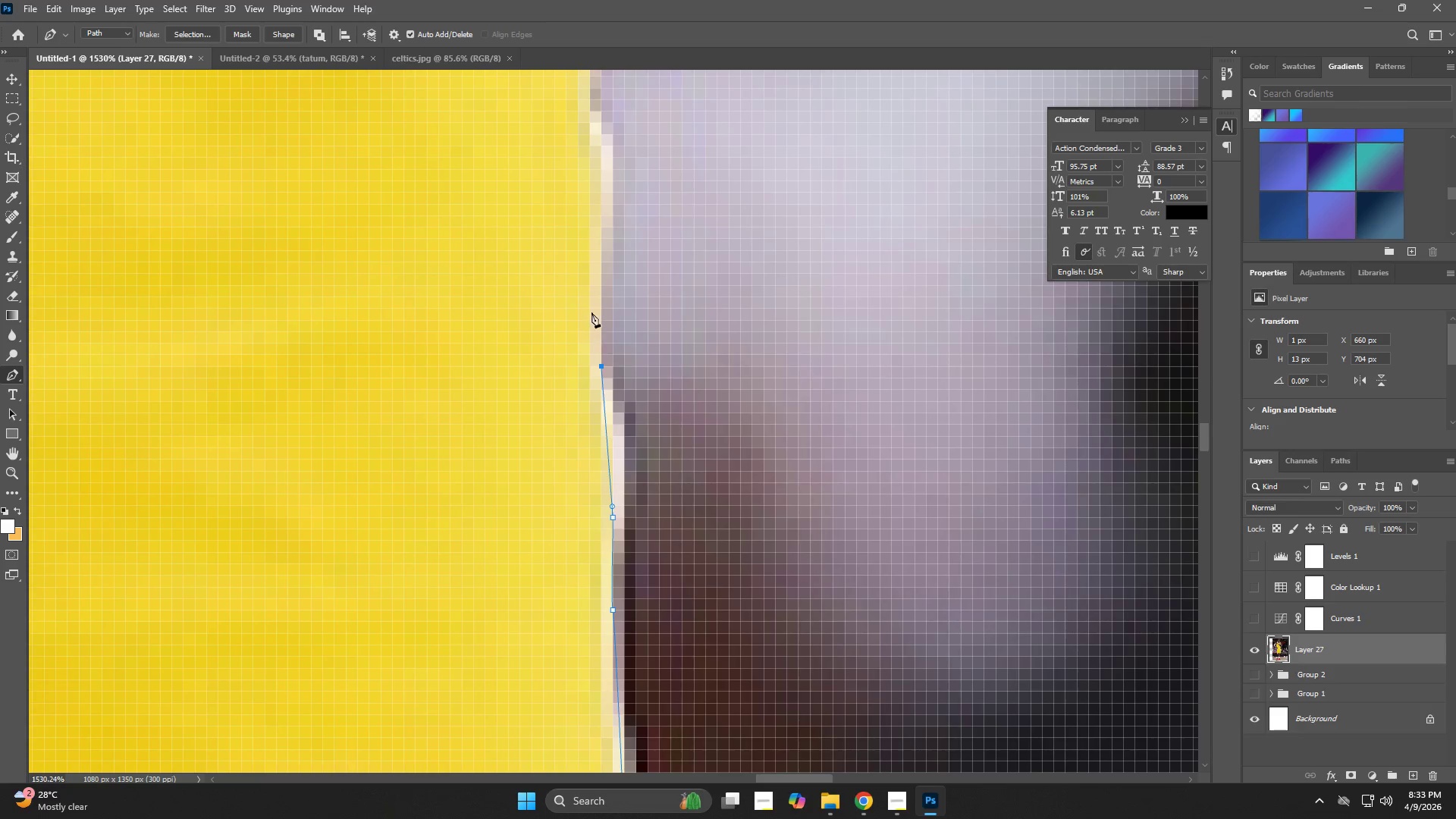 
left_click_drag(start_coordinate=[596, 252], to_coordinate=[598, 241])
 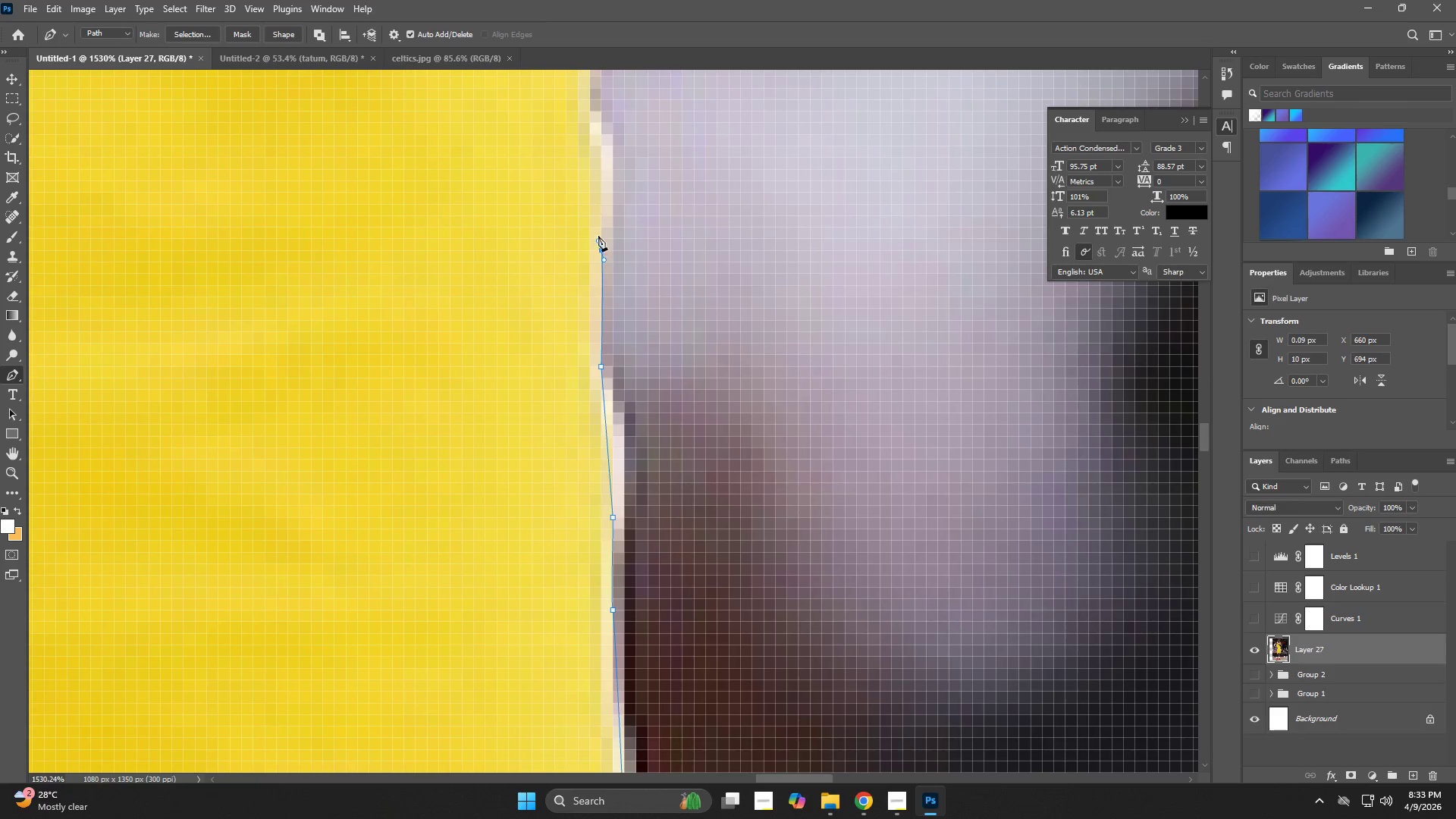 
hold_key(key=Space, duration=0.81)
 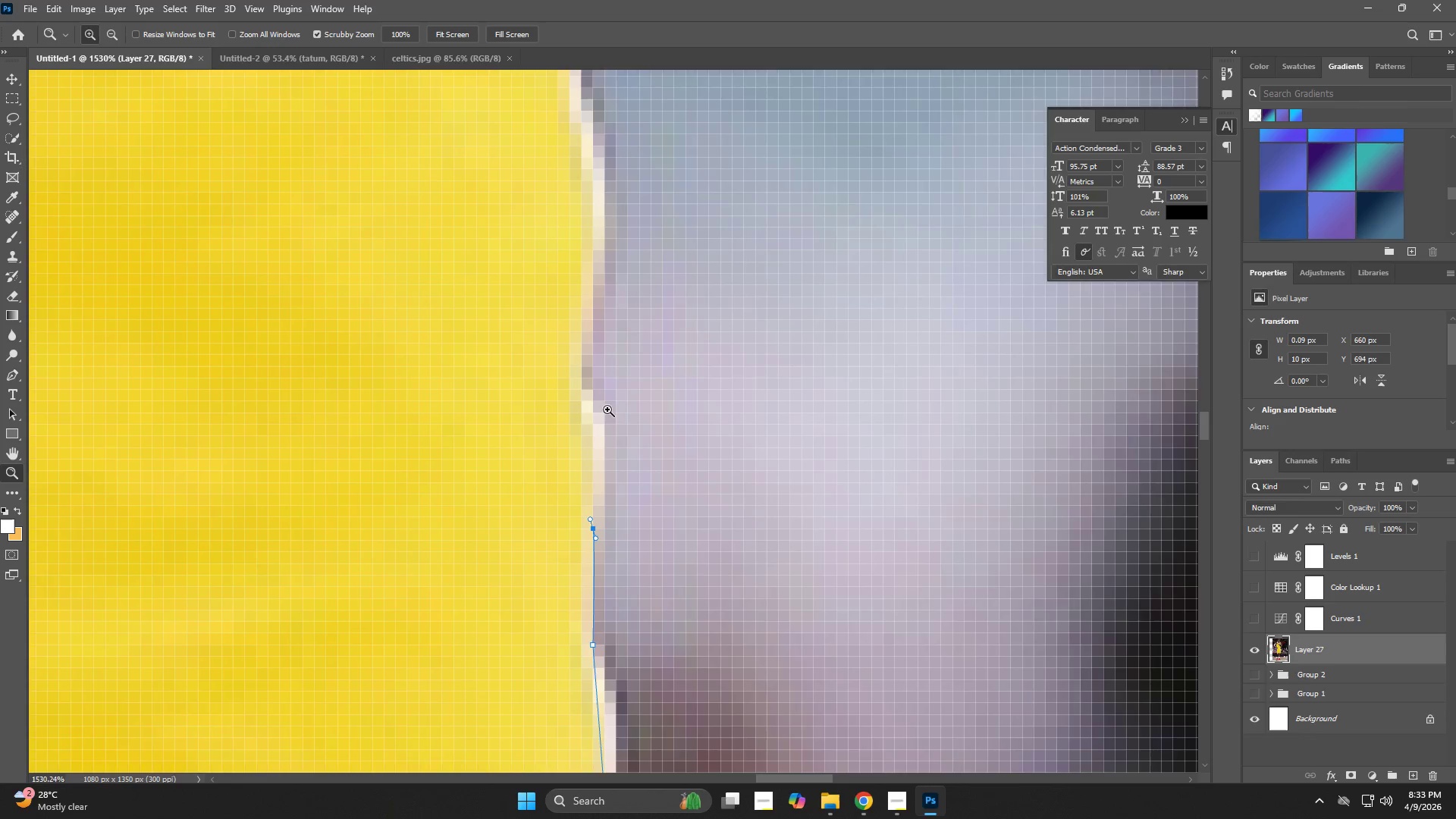 
left_click_drag(start_coordinate=[585, 331], to_coordinate=[576, 610])
 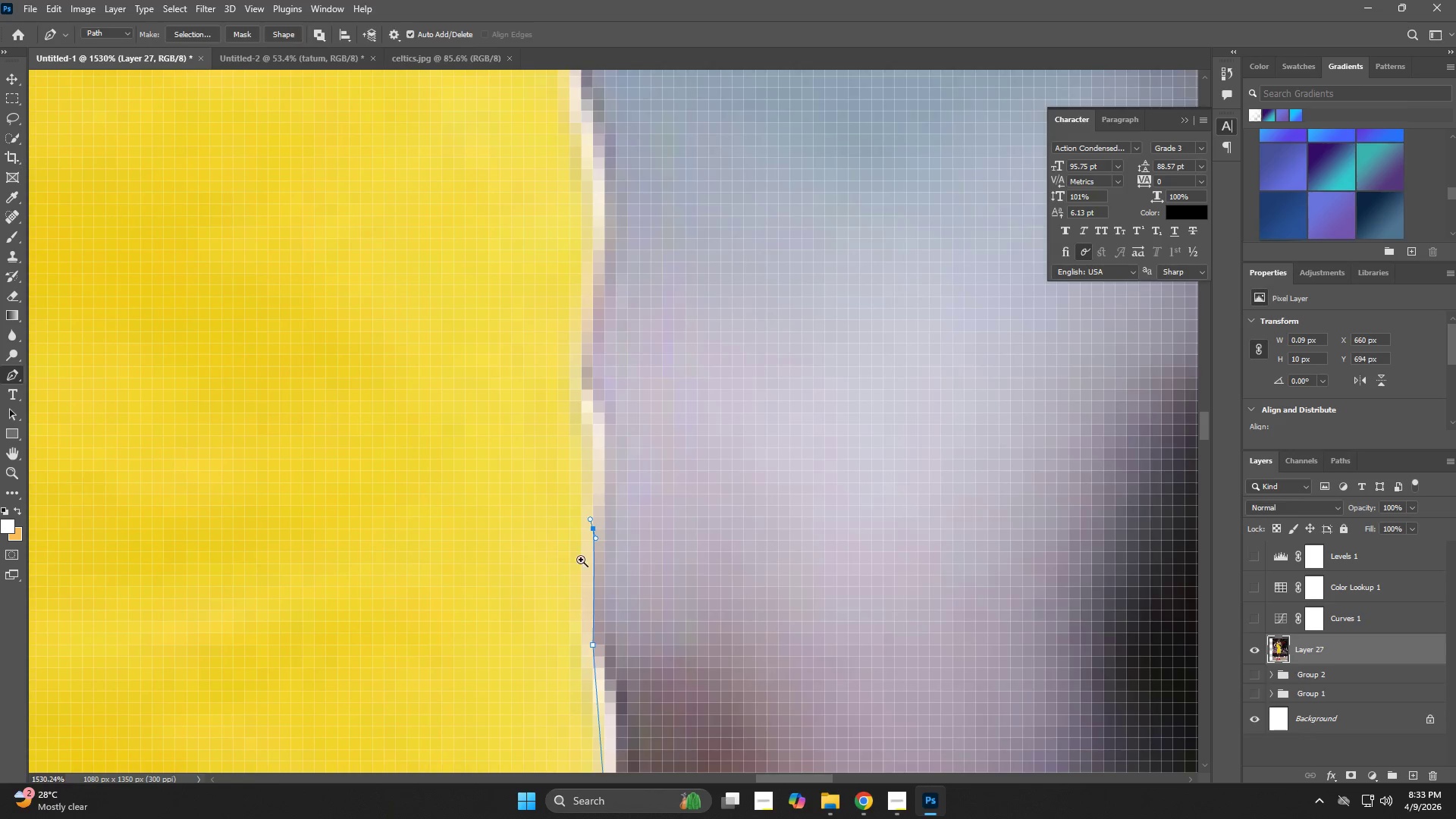 
type(zp)
 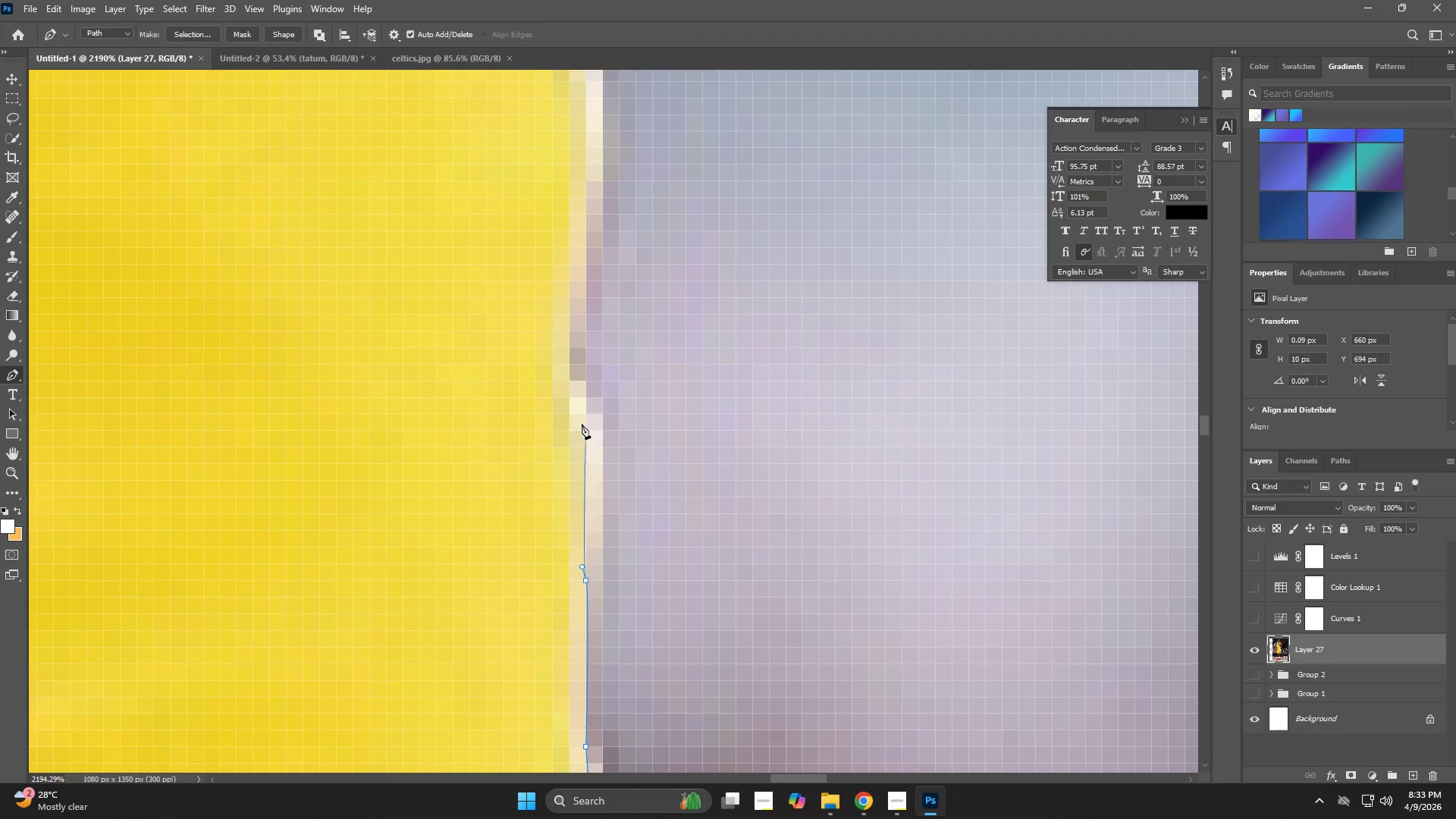 
left_click_drag(start_coordinate=[607, 410], to_coordinate=[636, 451])
 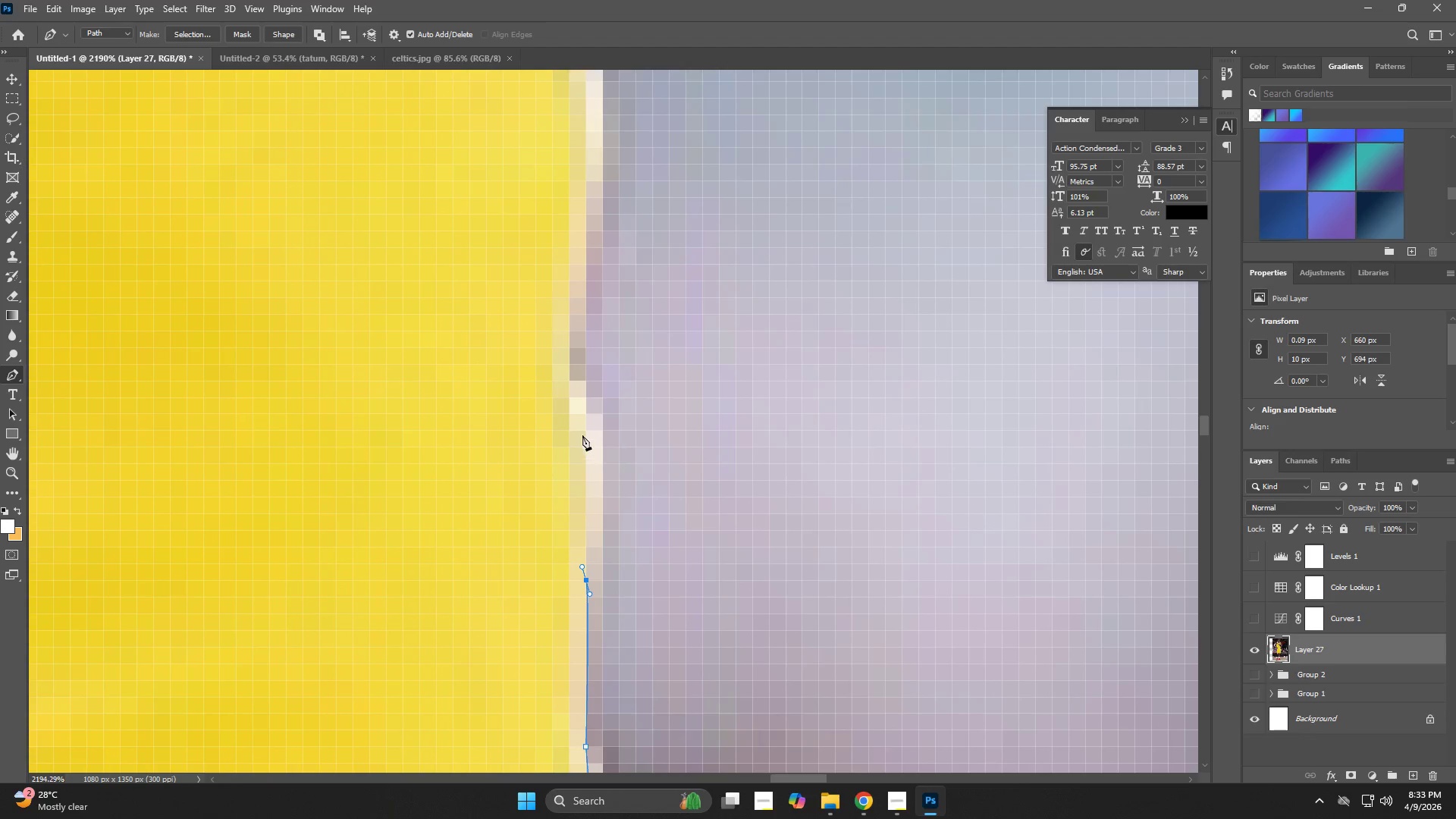 
left_click_drag(start_coordinate=[582, 424], to_coordinate=[581, 410])
 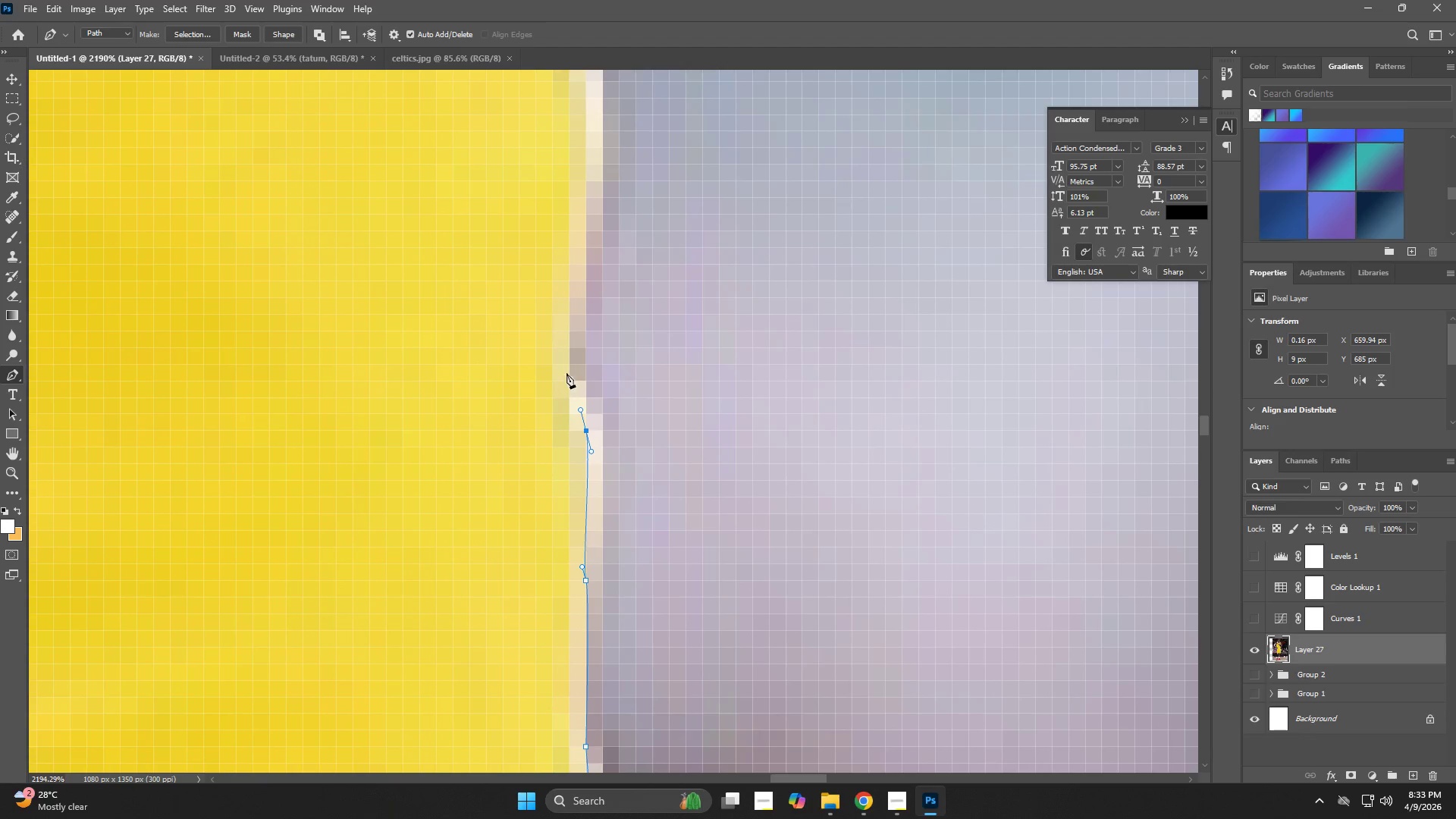 
left_click_drag(start_coordinate=[563, 362], to_coordinate=[560, 297])
 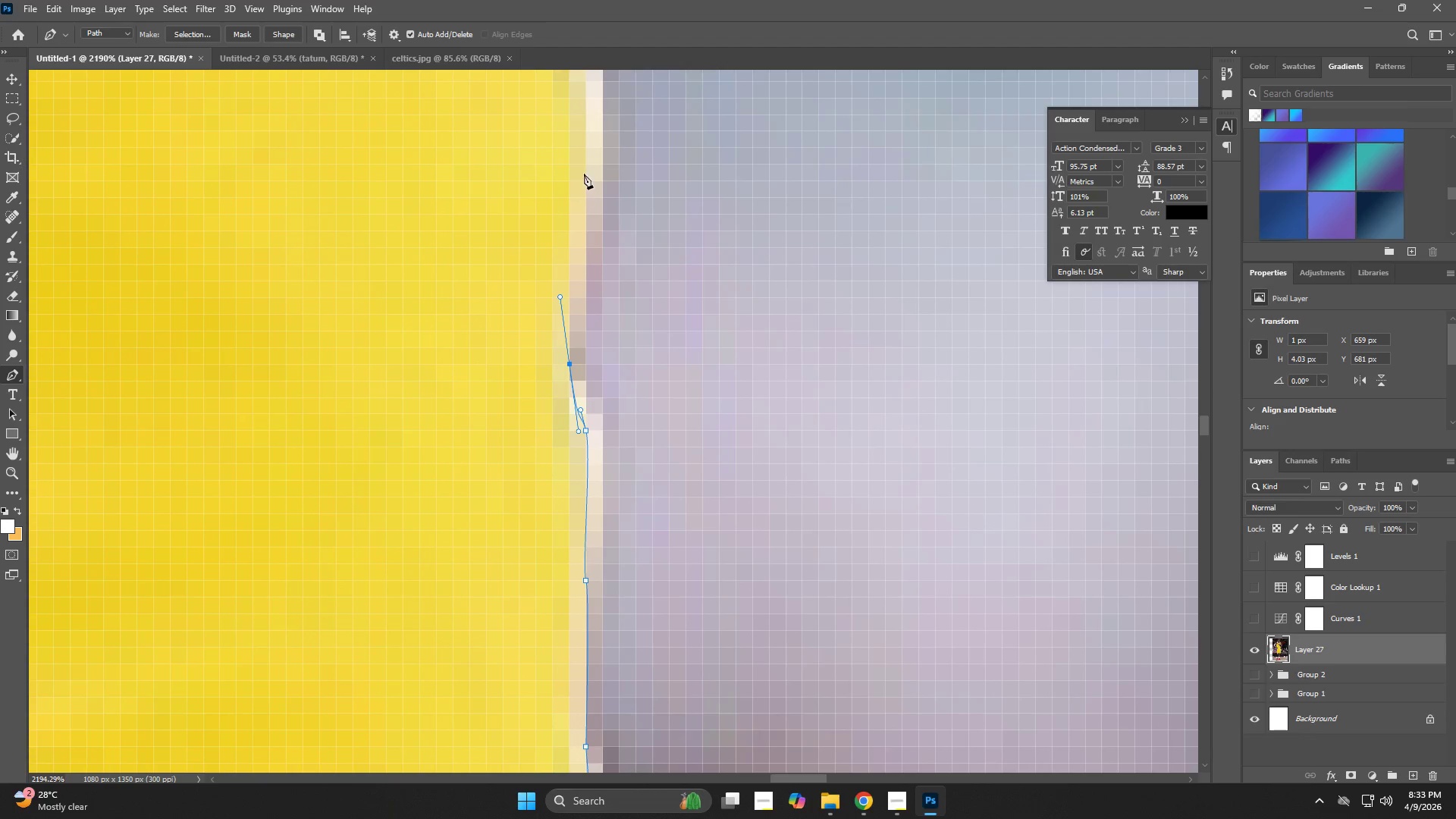 
left_click_drag(start_coordinate=[585, 165], to_coordinate=[591, 136])
 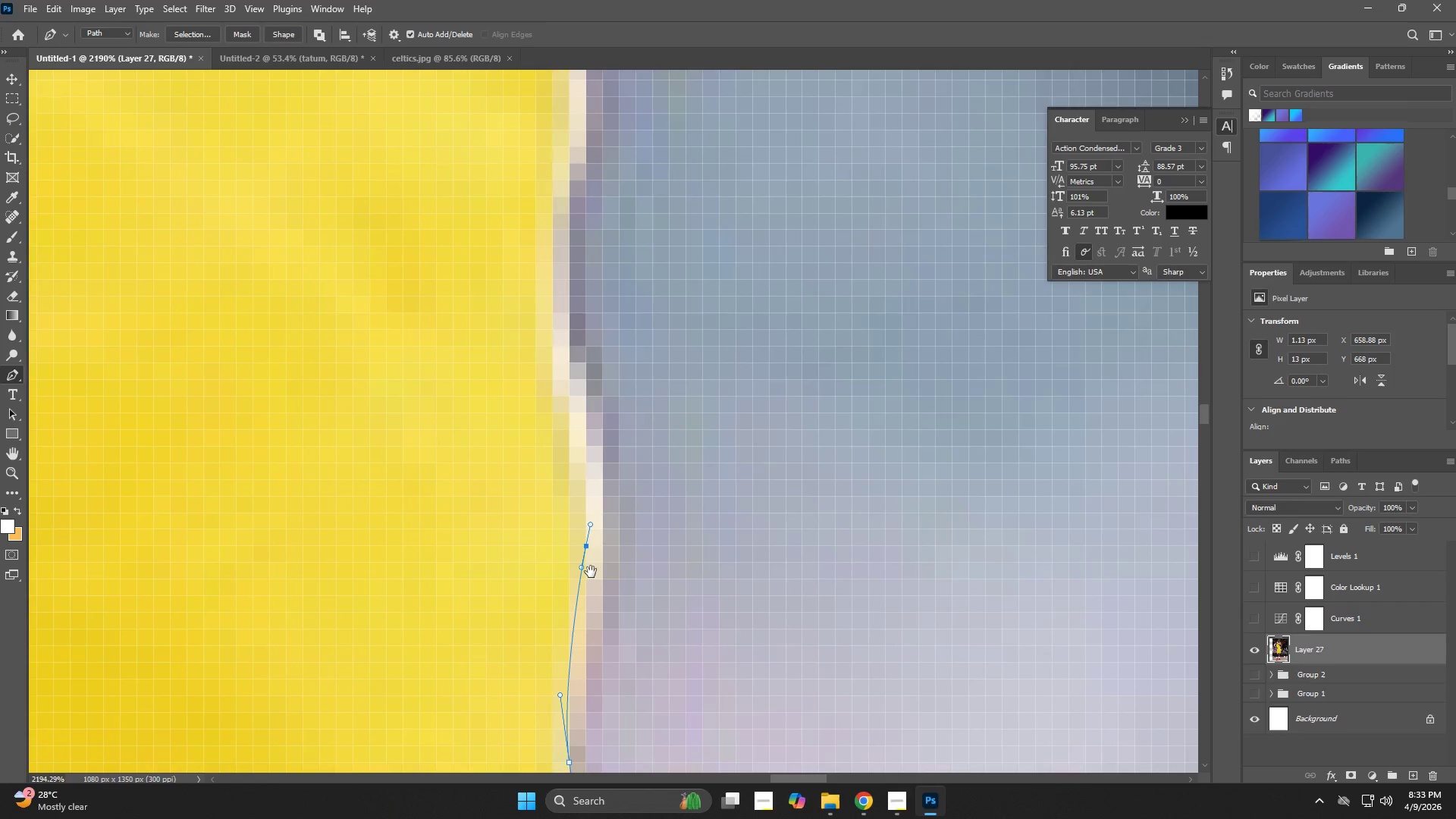 
hold_key(key=Space, duration=0.78)
 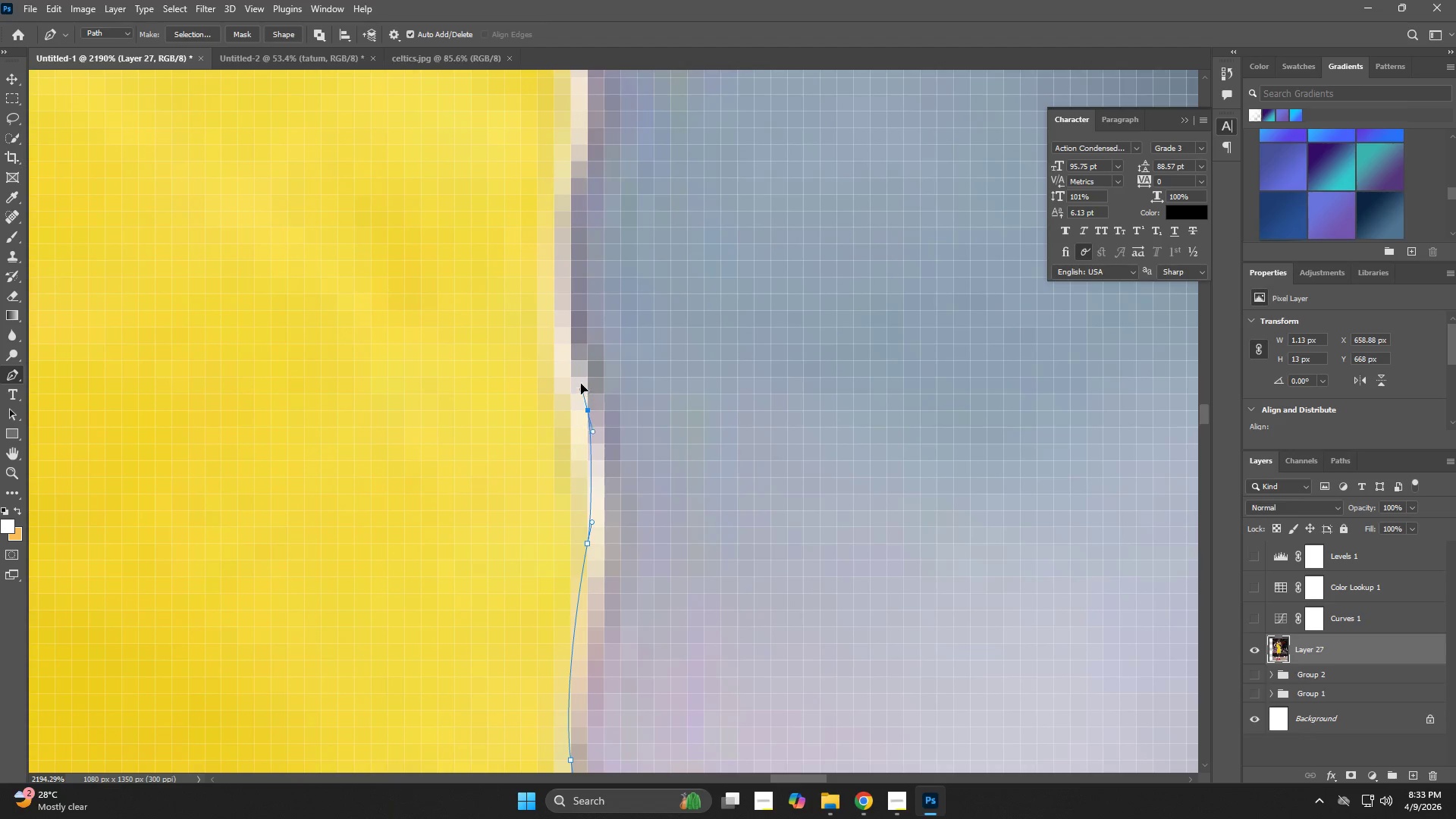 
left_click_drag(start_coordinate=[591, 174], to_coordinate=[592, 570])
 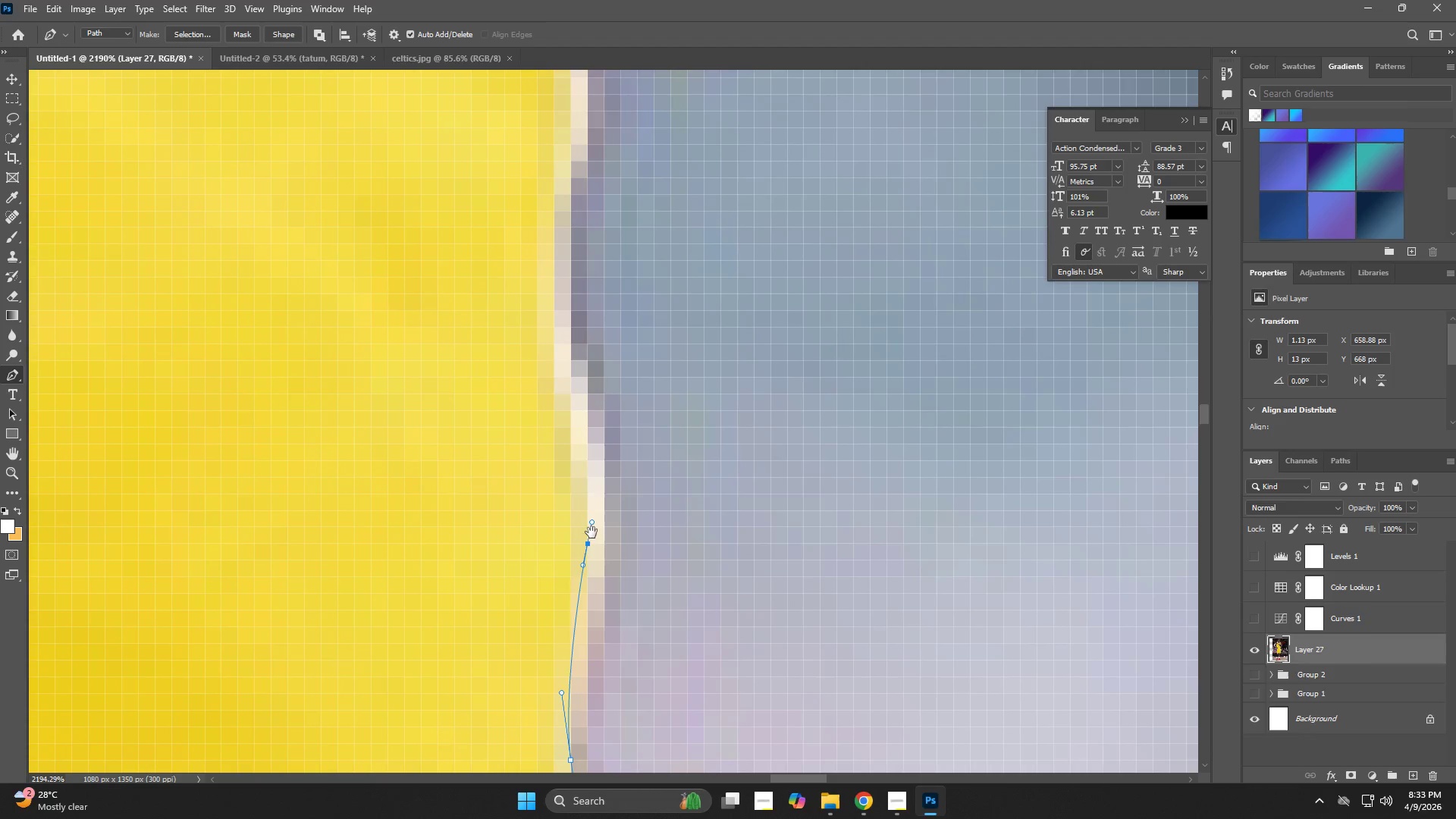 
hold_key(key=Space, duration=2.14)
 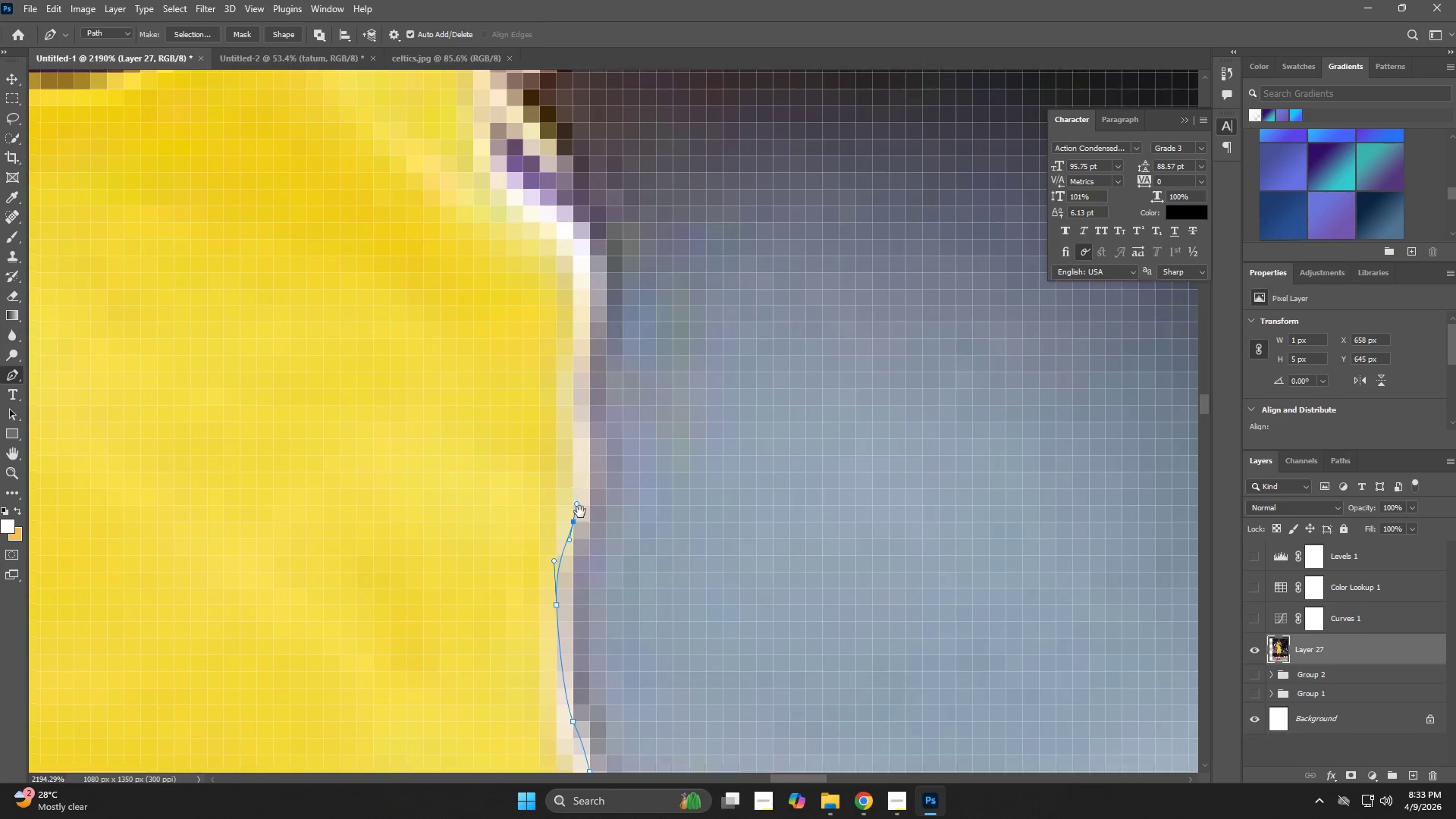 
left_click_drag(start_coordinate=[585, 403], to_coordinate=[581, 384])
 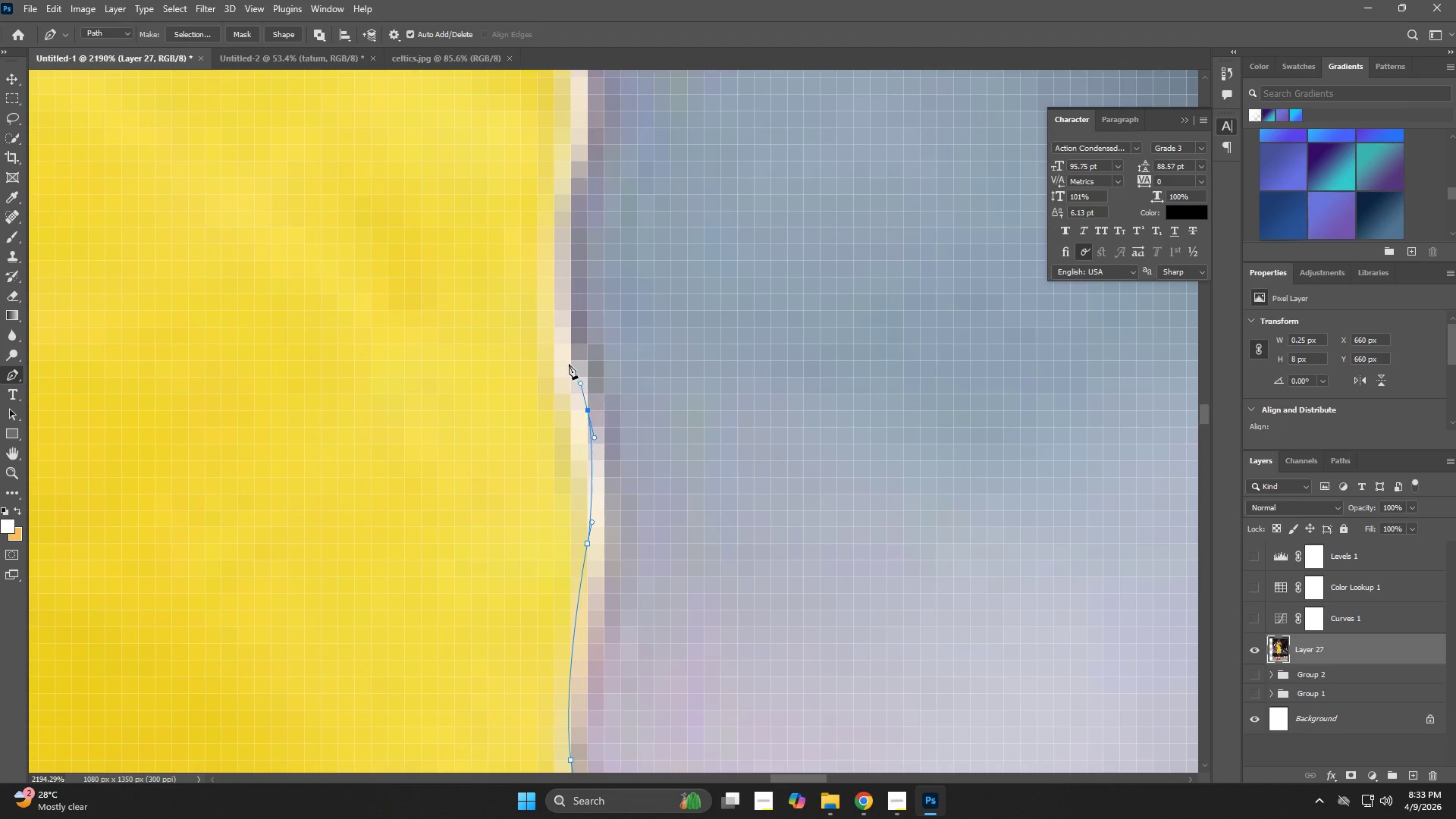 
left_click_drag(start_coordinate=[569, 363], to_coordinate=[563, 344])
 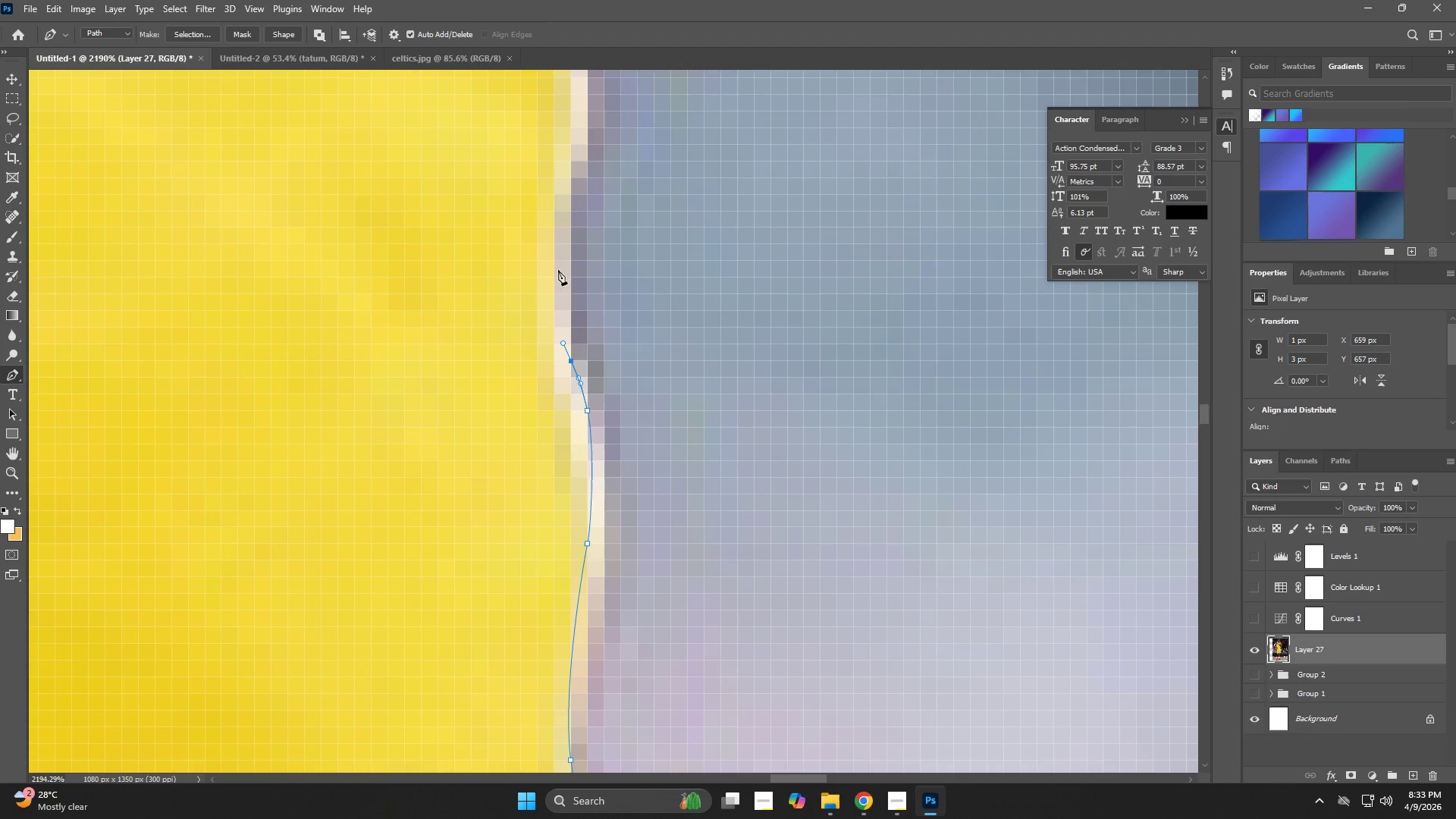 
left_click_drag(start_coordinate=[557, 241], to_coordinate=[552, 200])
 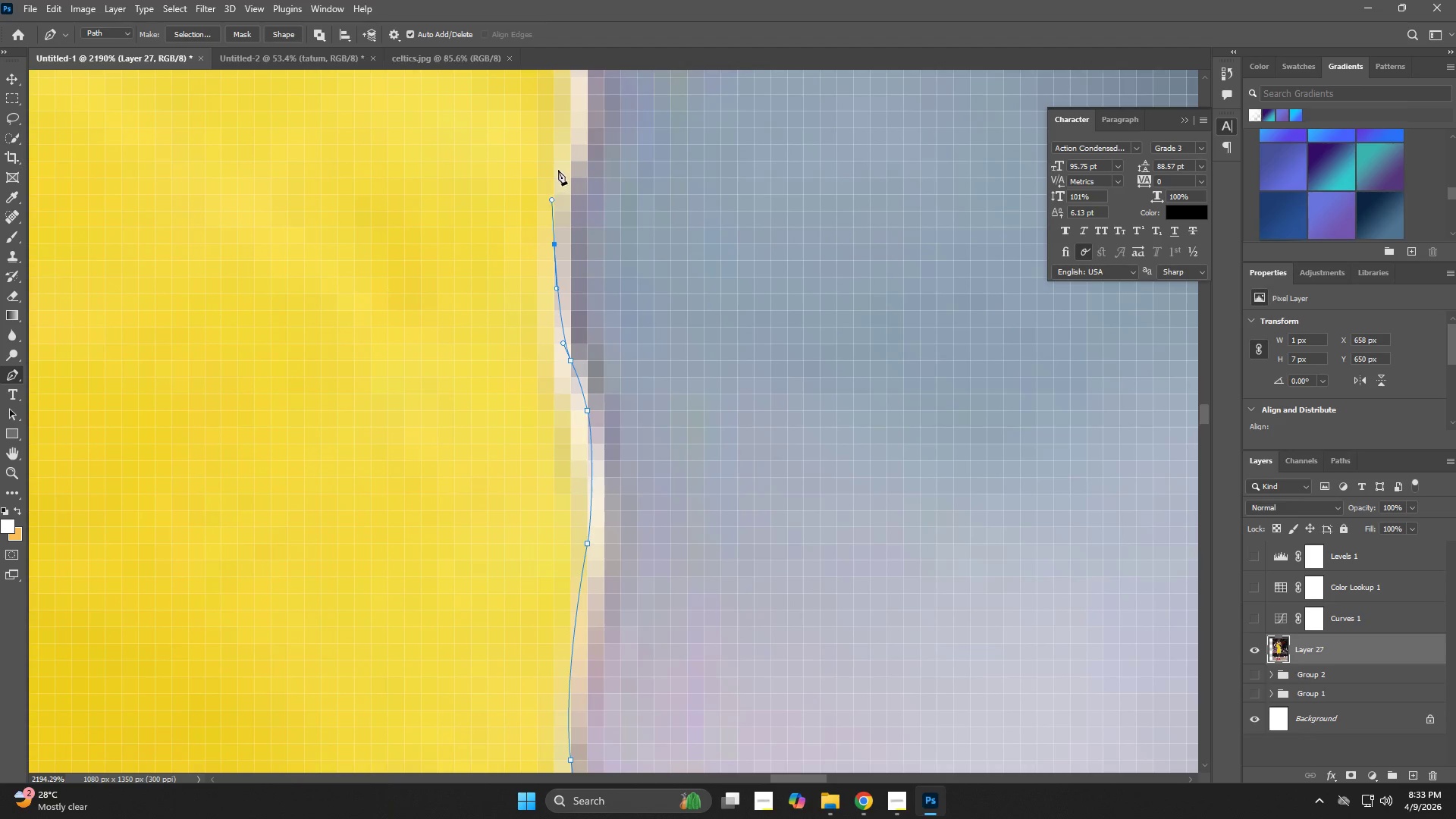 
left_click_drag(start_coordinate=[565, 159], to_coordinate=[575, 143])
 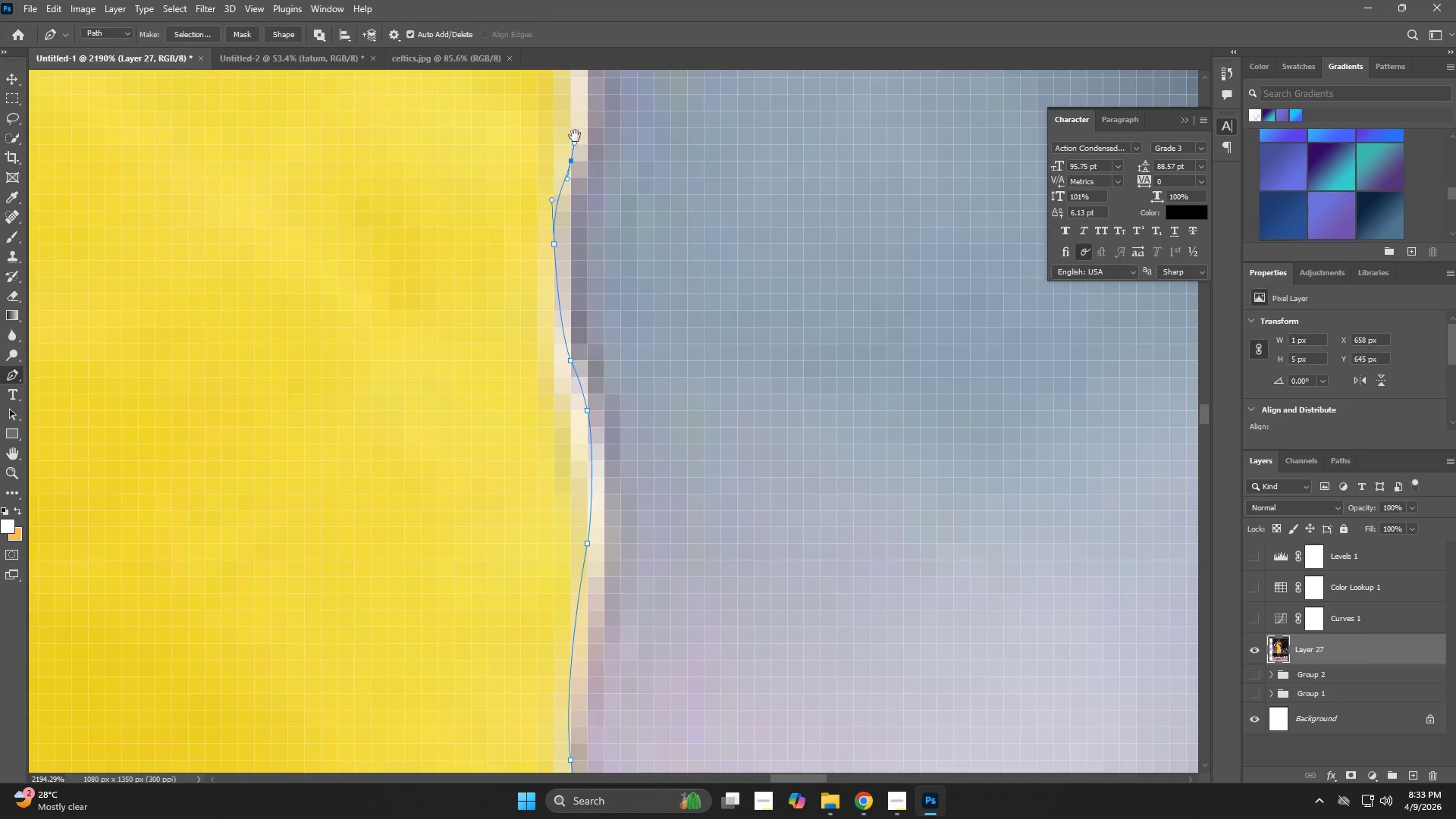 
hold_key(key=Space, duration=0.67)
 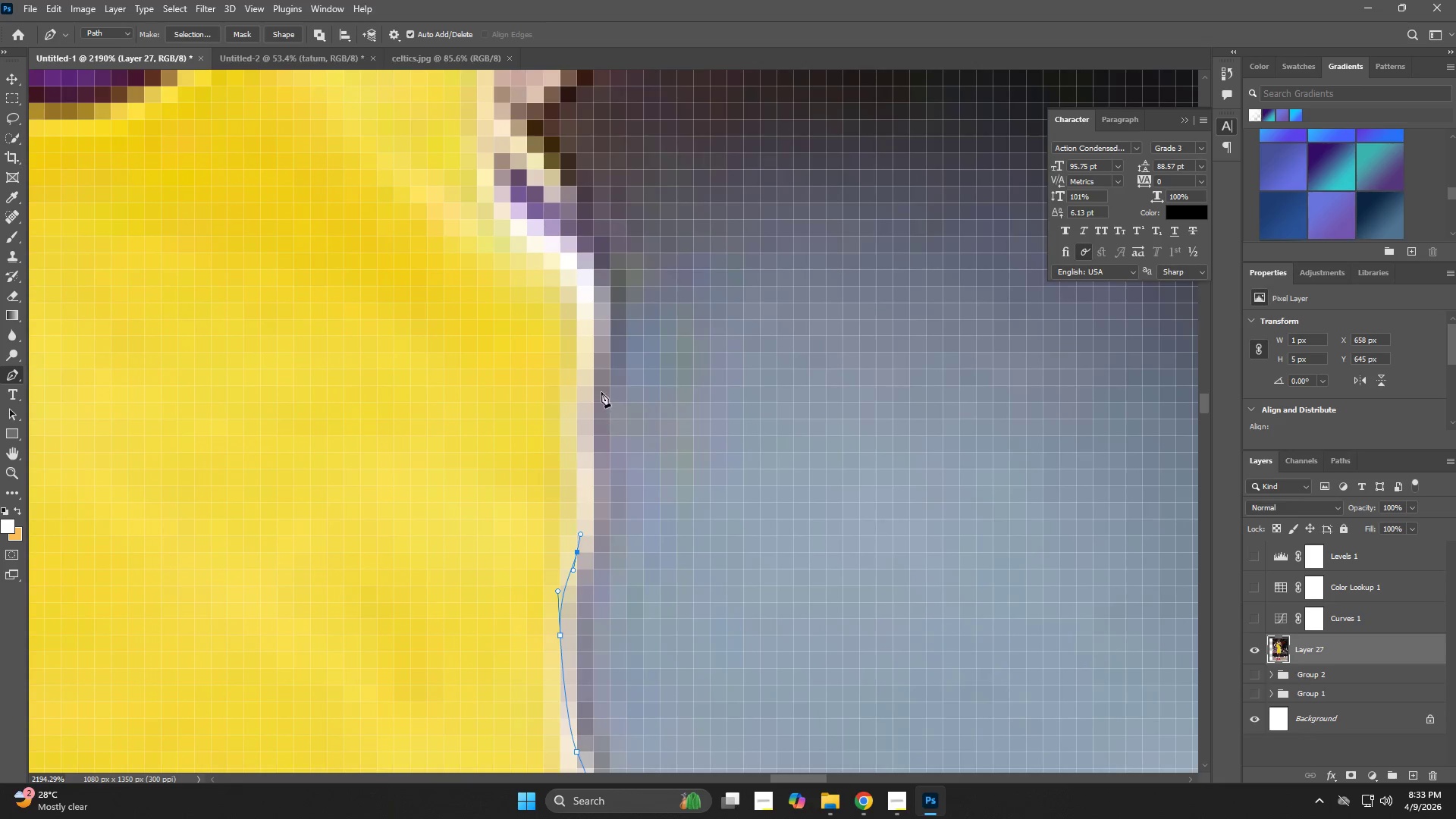 
left_click_drag(start_coordinate=[578, 151], to_coordinate=[580, 512])
 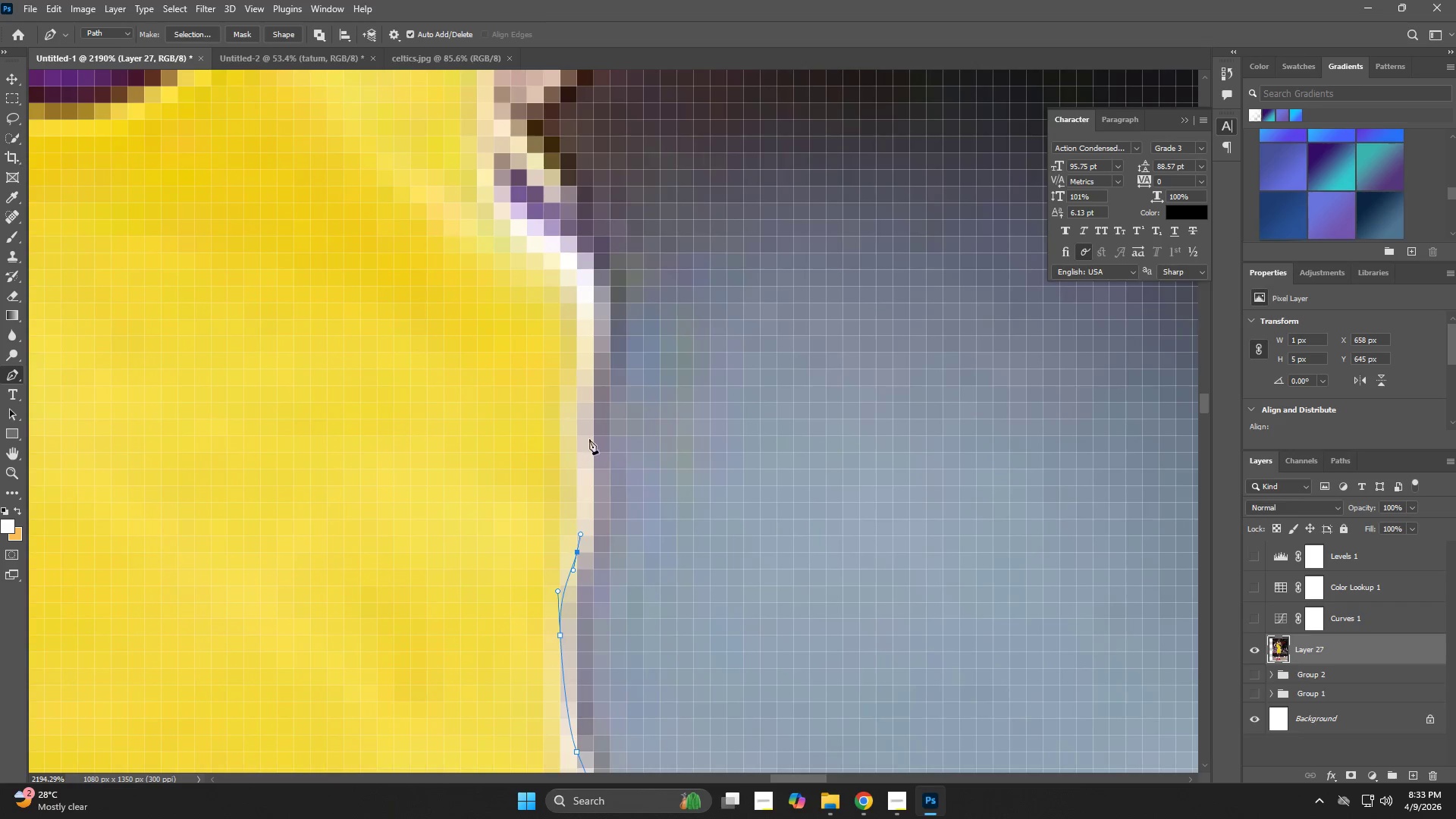 
left_click_drag(start_coordinate=[601, 394], to_coordinate=[605, 347])
 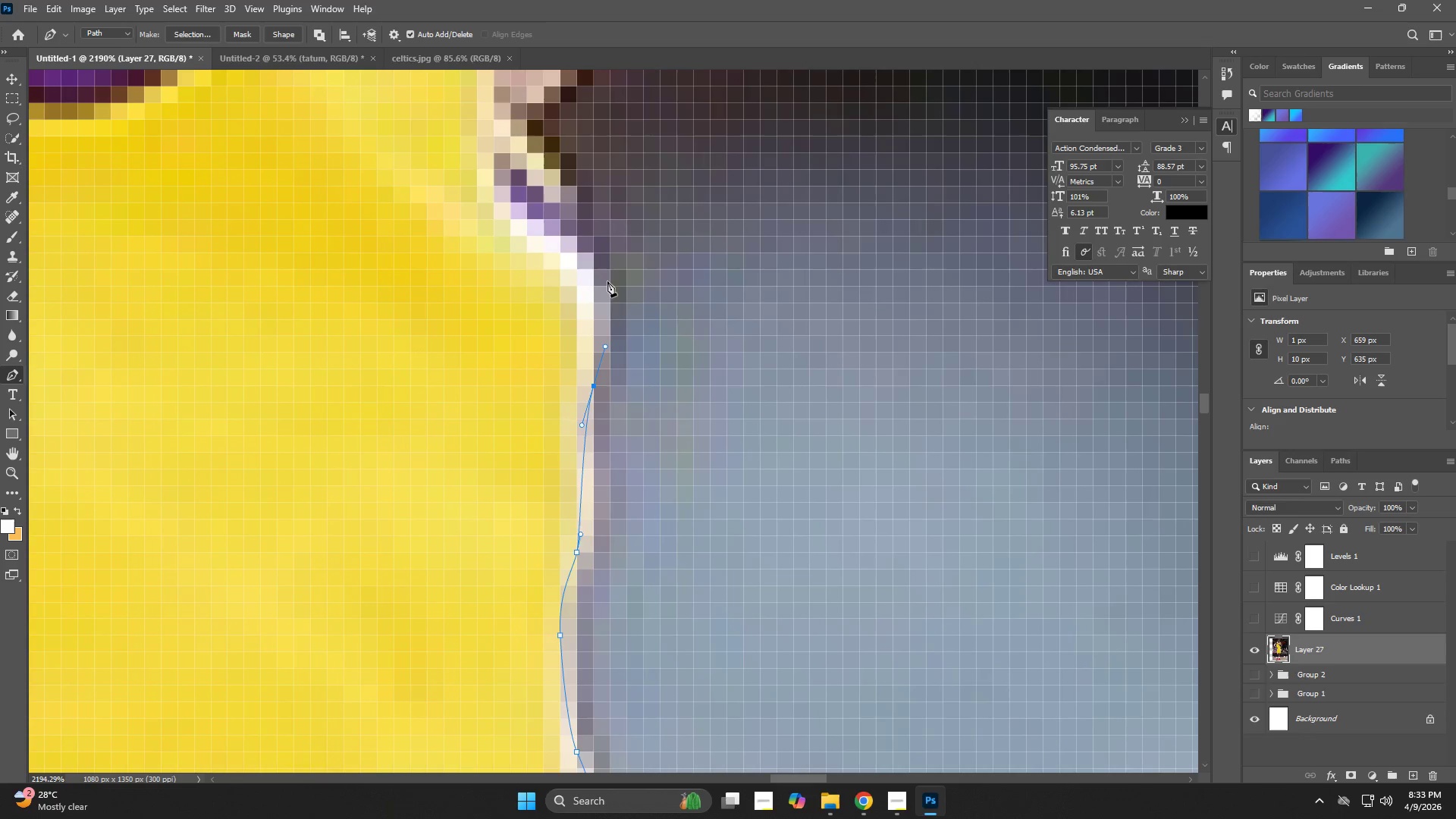 
left_click_drag(start_coordinate=[607, 280], to_coordinate=[606, 275])
 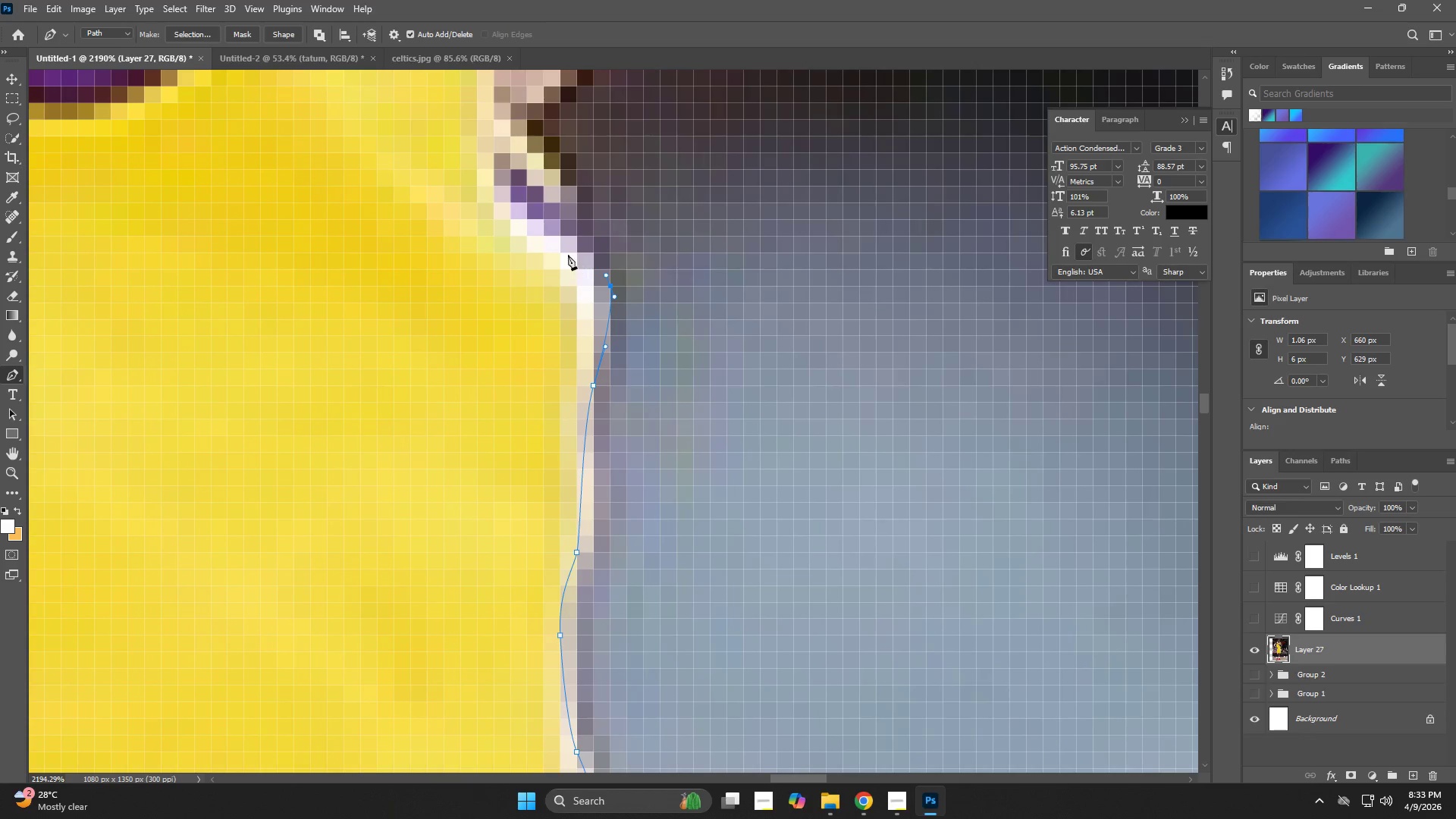 
left_click_drag(start_coordinate=[557, 242], to_coordinate=[550, 228])
 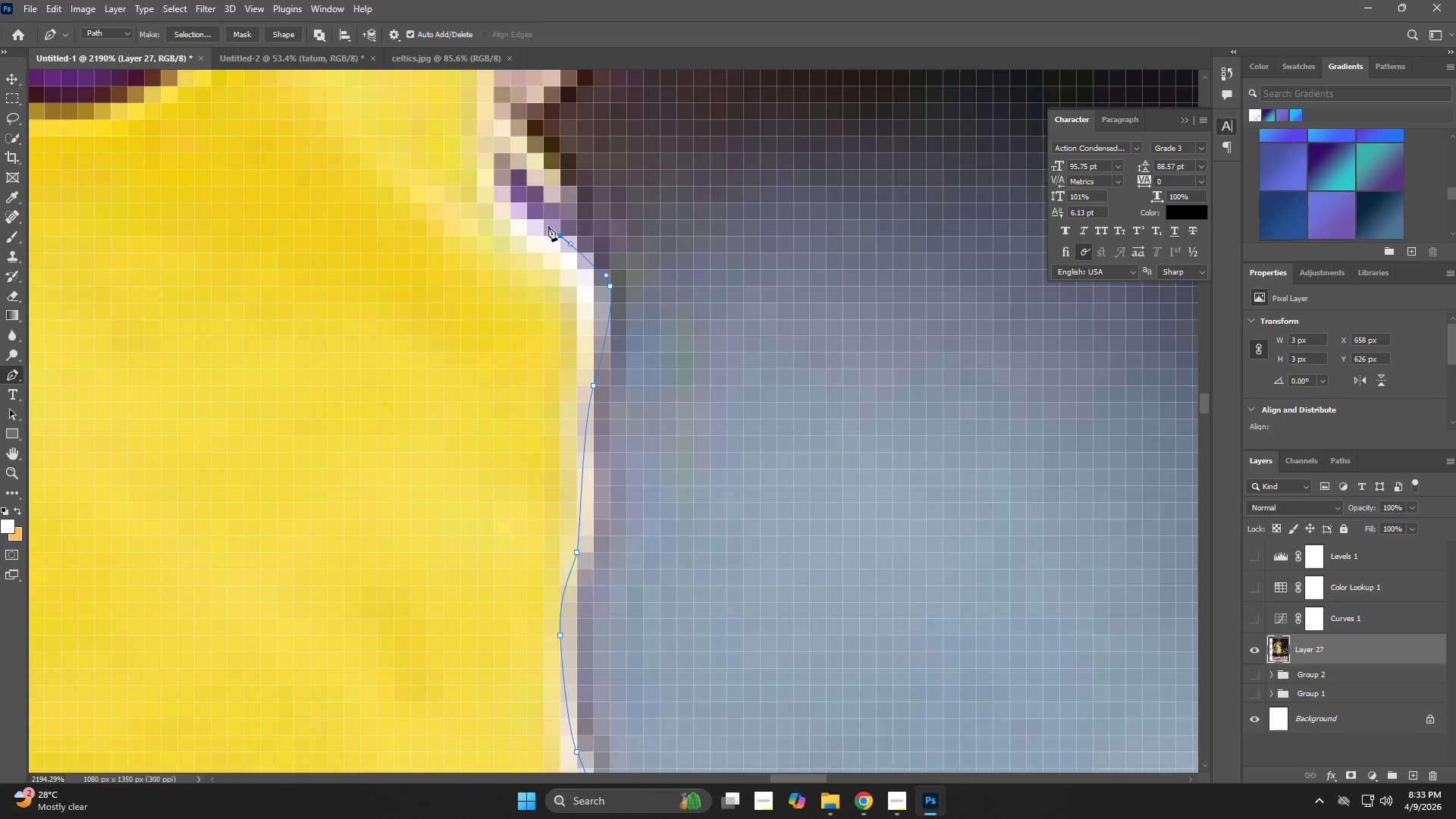 
hold_key(key=Space, duration=0.69)
 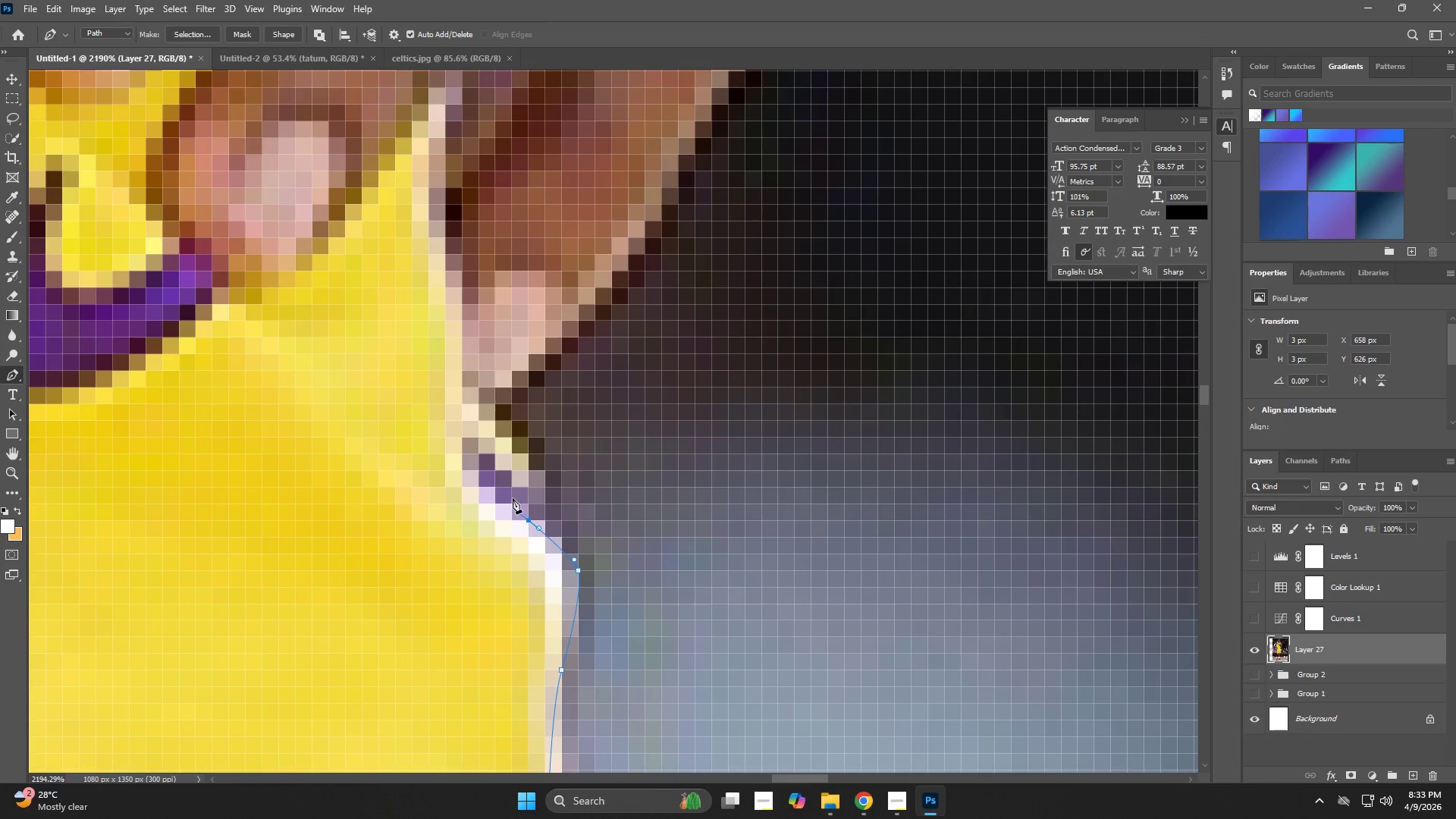 
left_click_drag(start_coordinate=[548, 282], to_coordinate=[516, 566])
 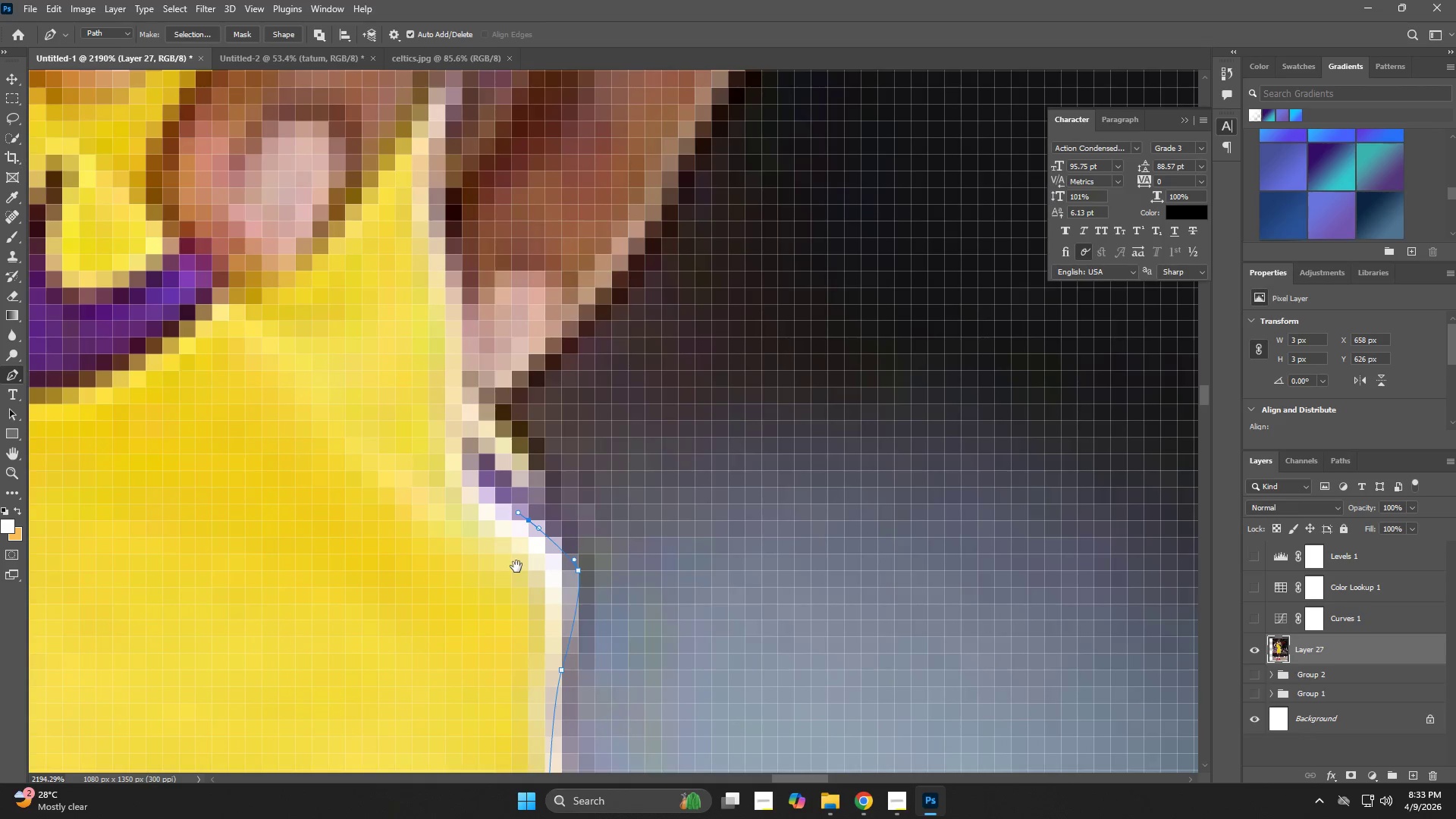 
hold_key(key=Space, duration=3.44)
 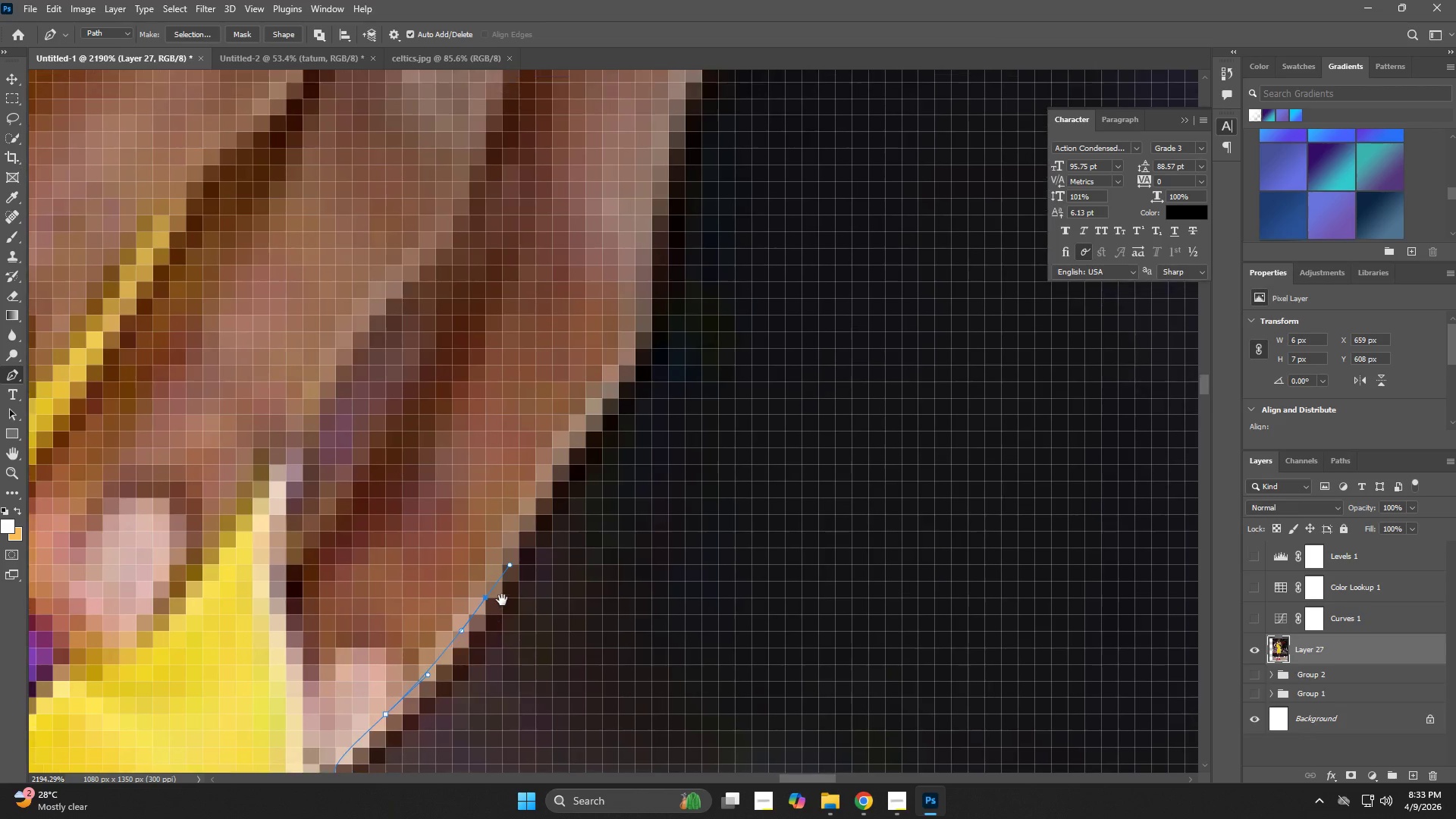 
left_click_drag(start_coordinate=[519, 463], to_coordinate=[519, 453])
 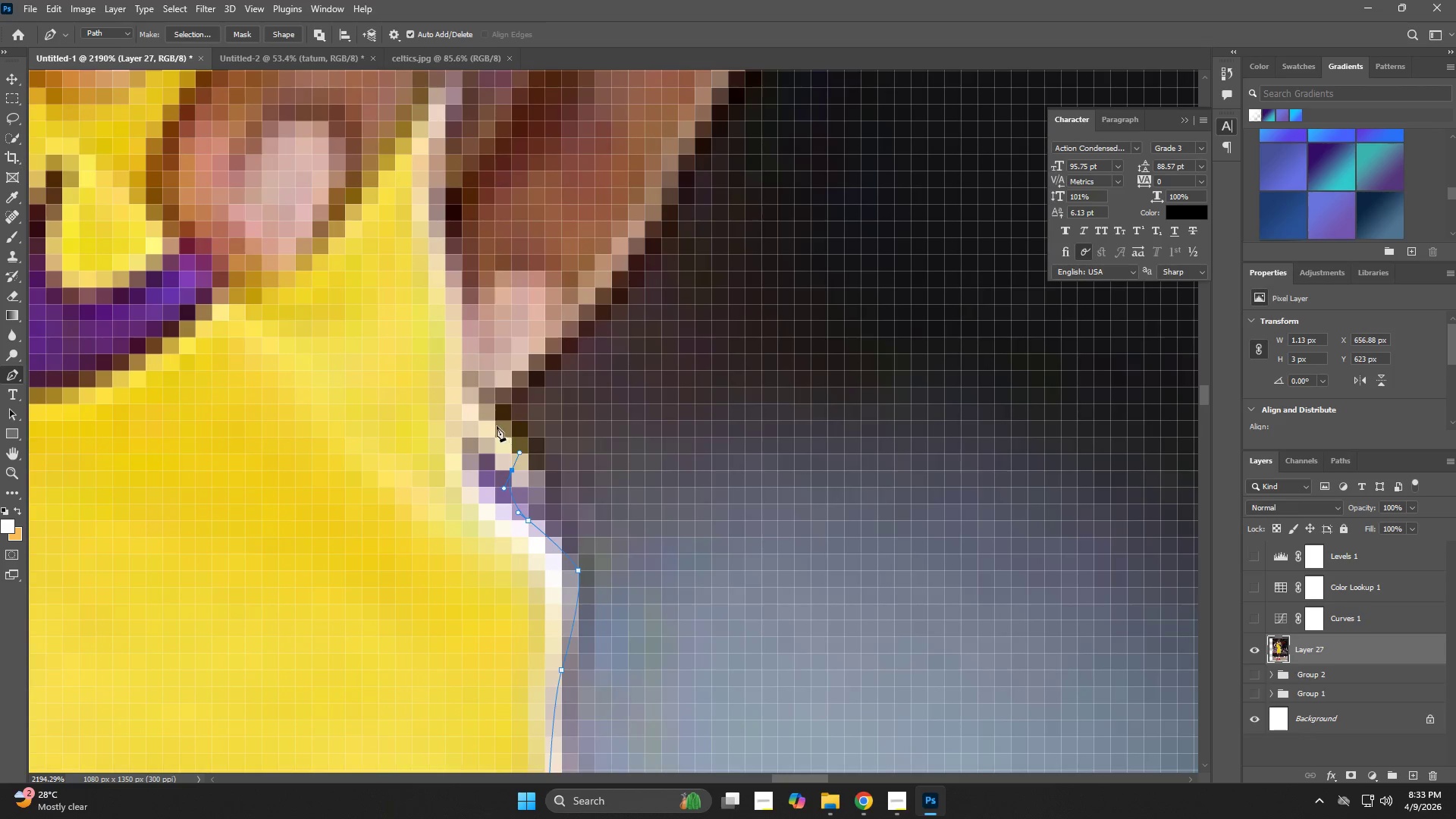 
left_click_drag(start_coordinate=[497, 425], to_coordinate=[494, 416])
 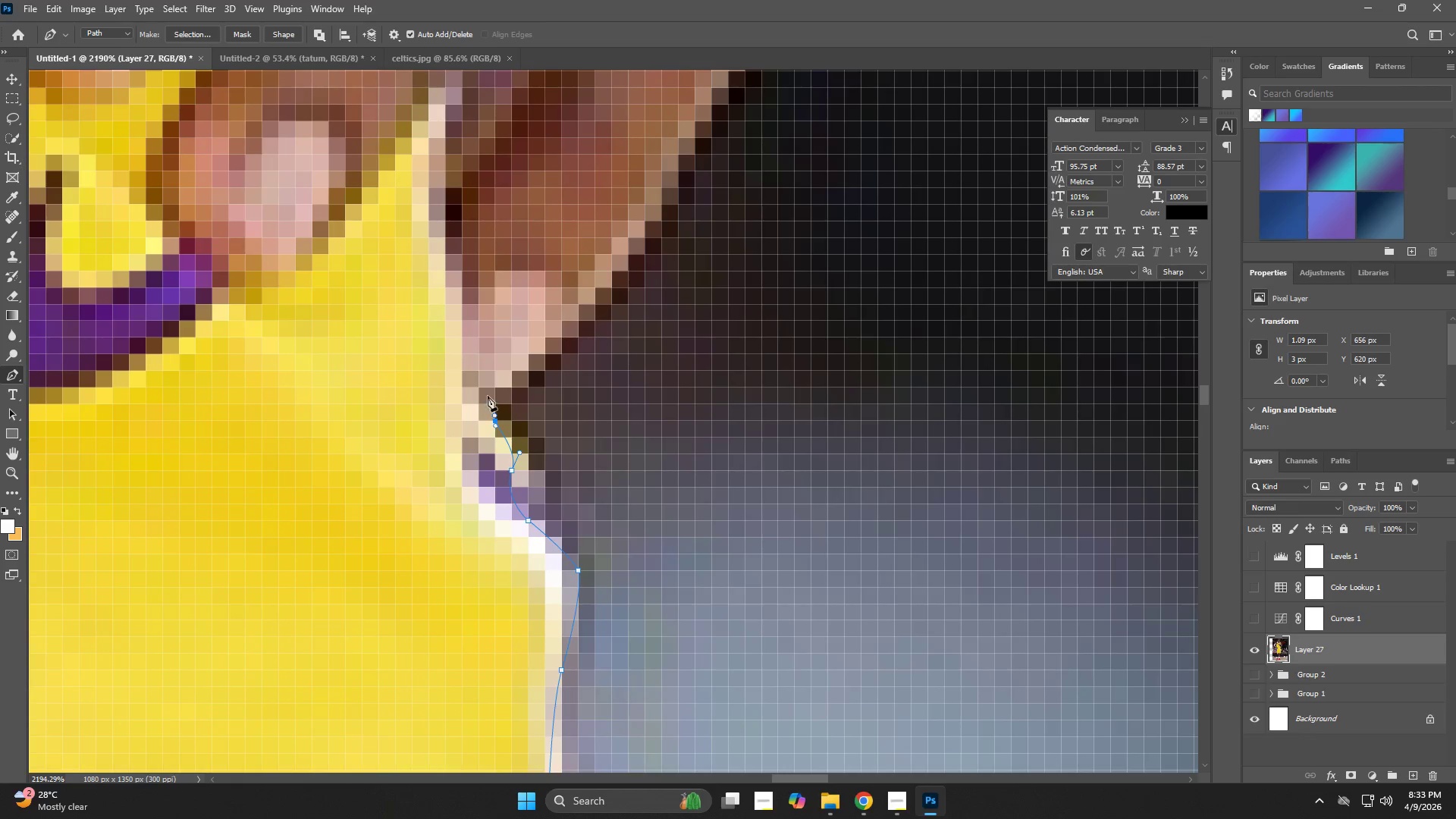 
left_click_drag(start_coordinate=[488, 396], to_coordinate=[488, 390])
 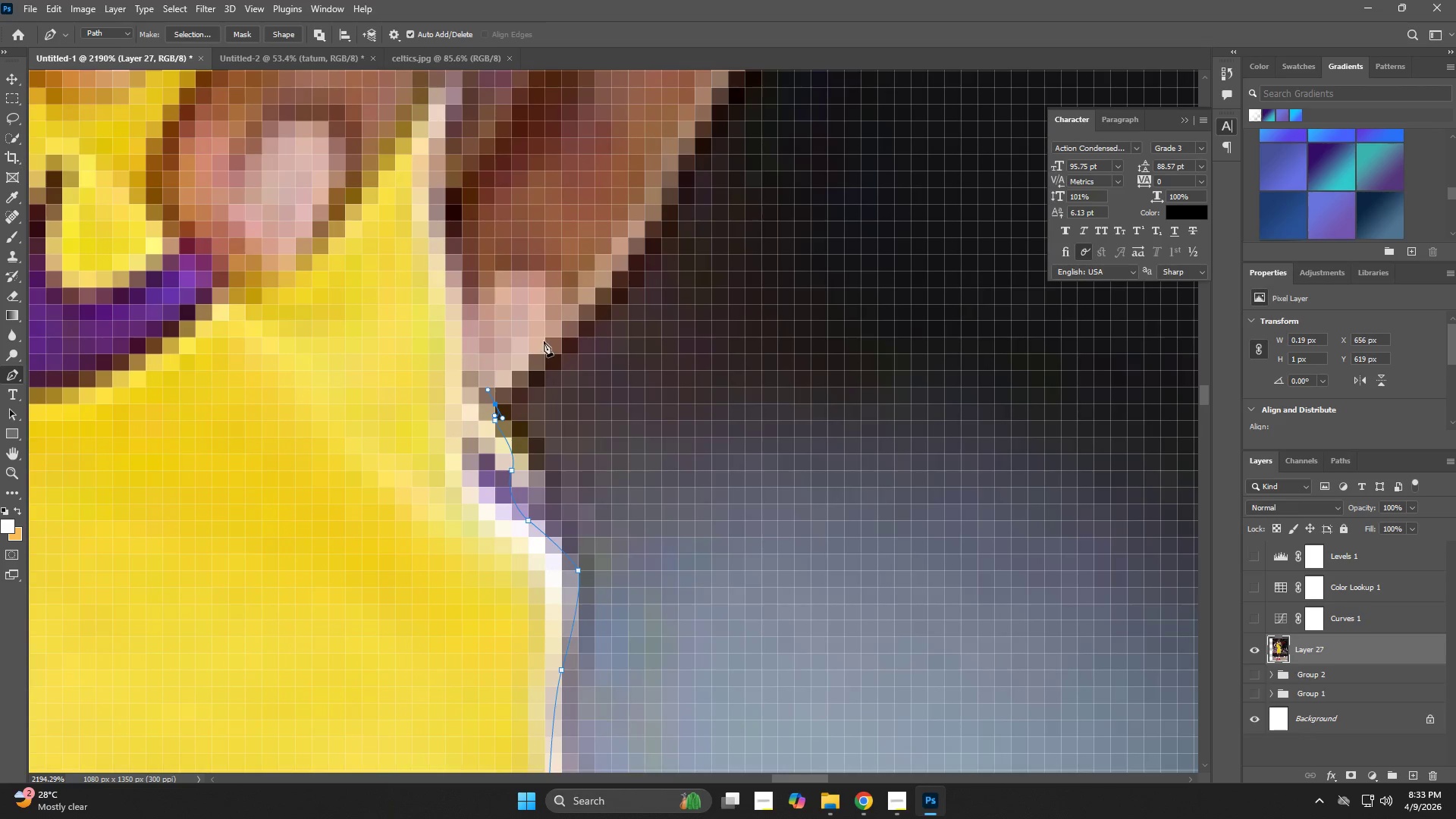 
left_click_drag(start_coordinate=[550, 334], to_coordinate=[587, 298])
 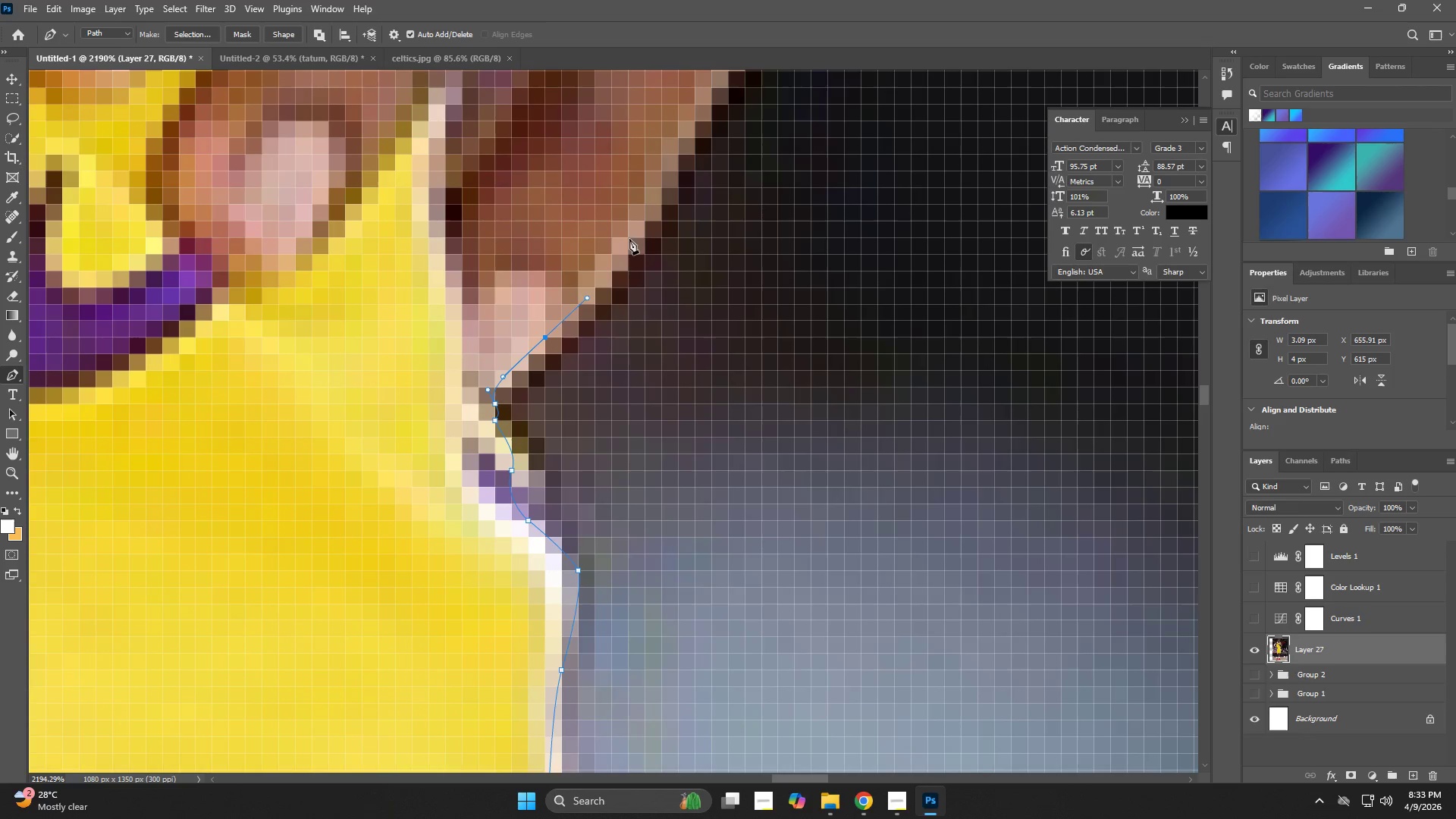 
left_click_drag(start_coordinate=[644, 221], to_coordinate=[669, 188])
 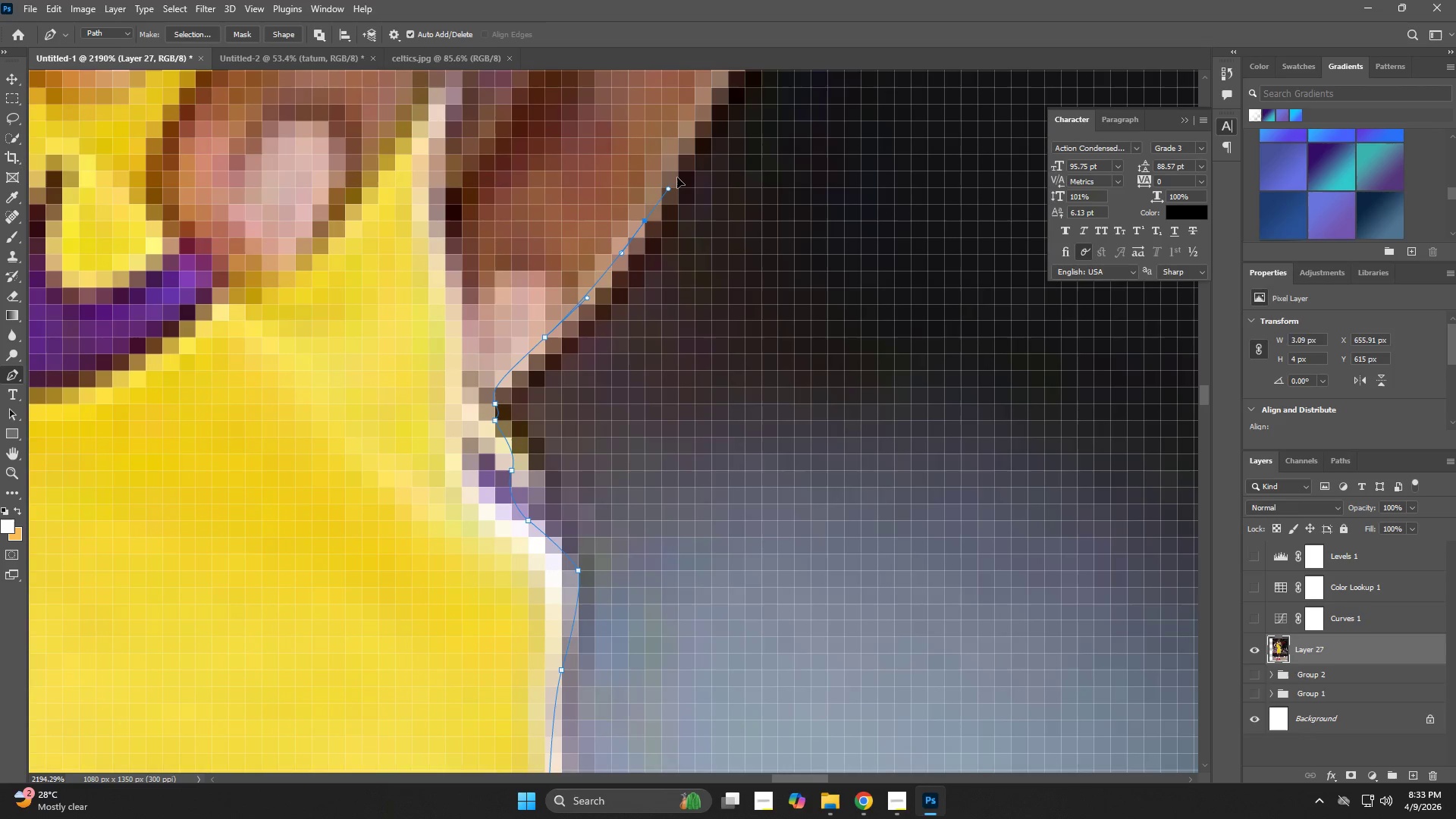 
hold_key(key=Space, duration=0.69)
 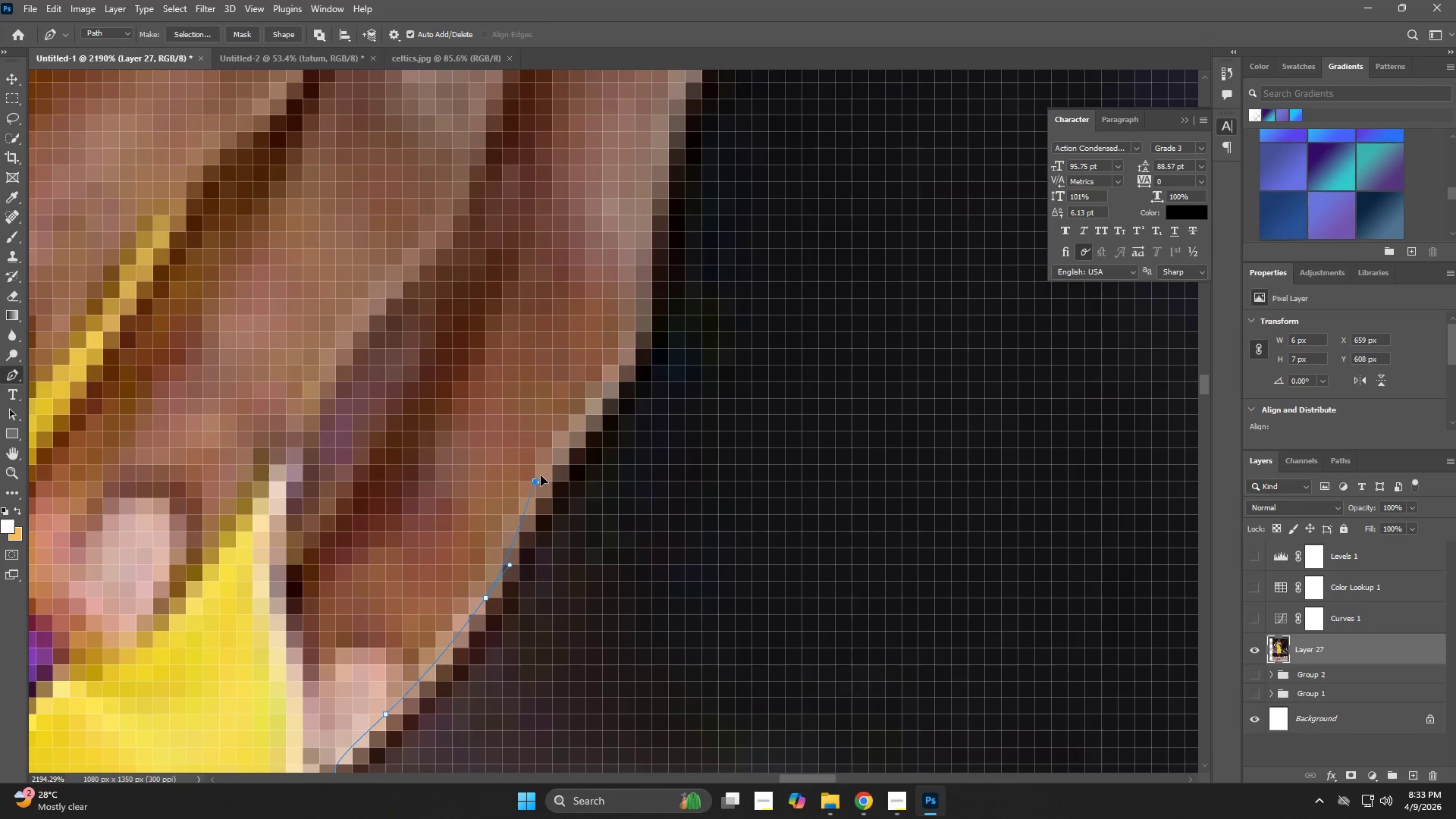 
left_click_drag(start_coordinate=[661, 223], to_coordinate=[502, 600])
 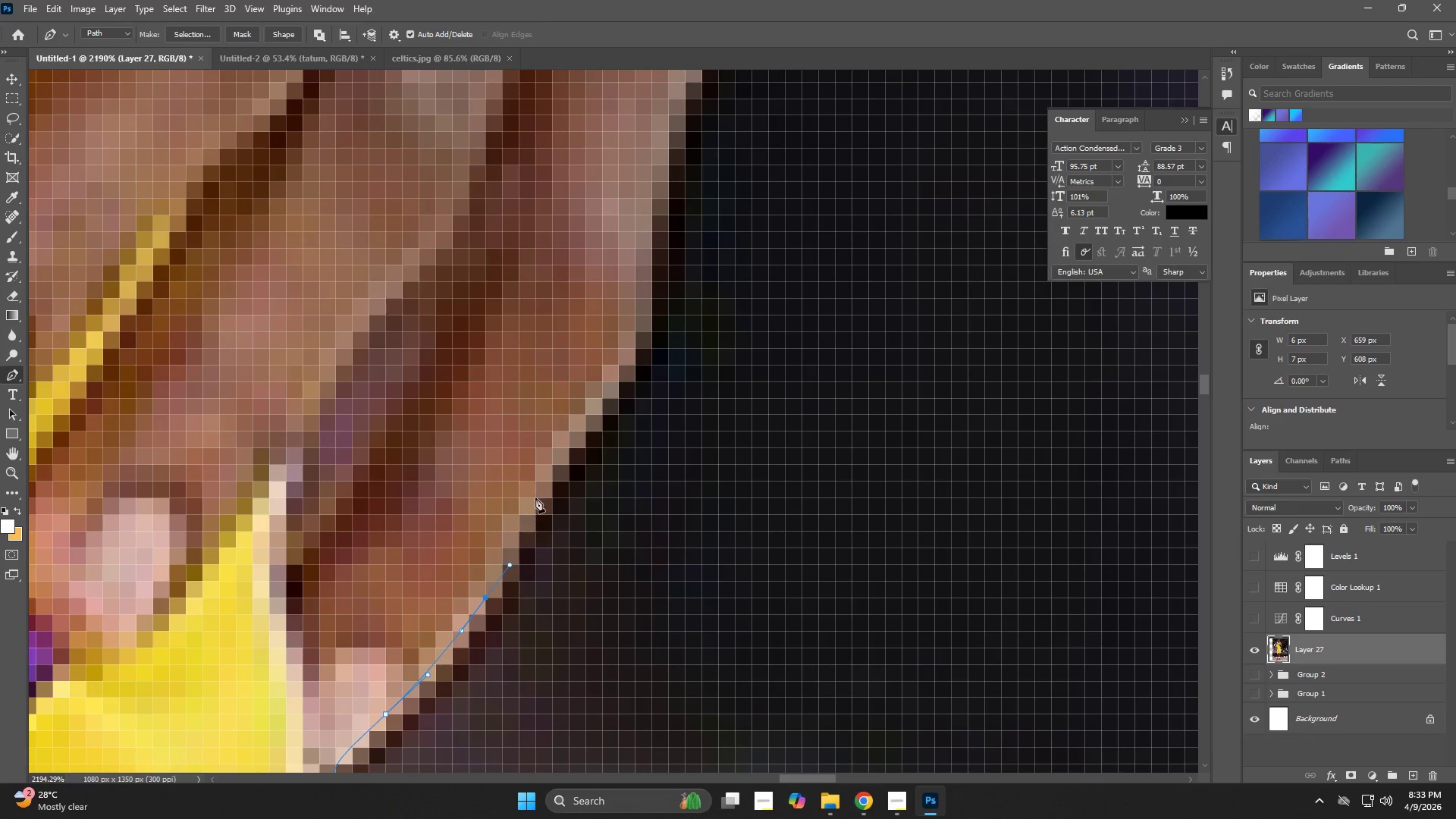 
left_click_drag(start_coordinate=[537, 485], to_coordinate=[561, 438])
 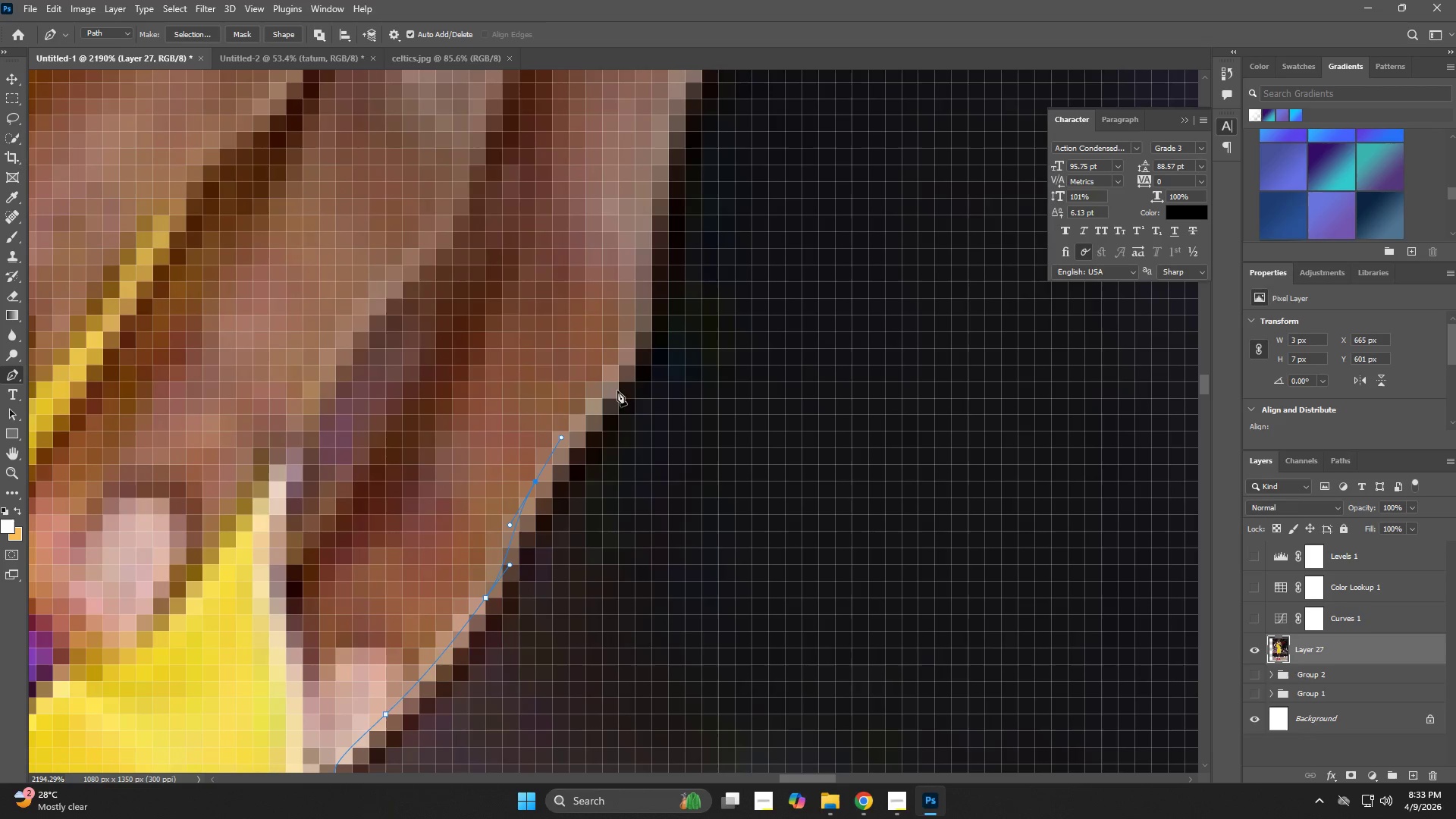 
left_click_drag(start_coordinate=[628, 371], to_coordinate=[639, 334])
 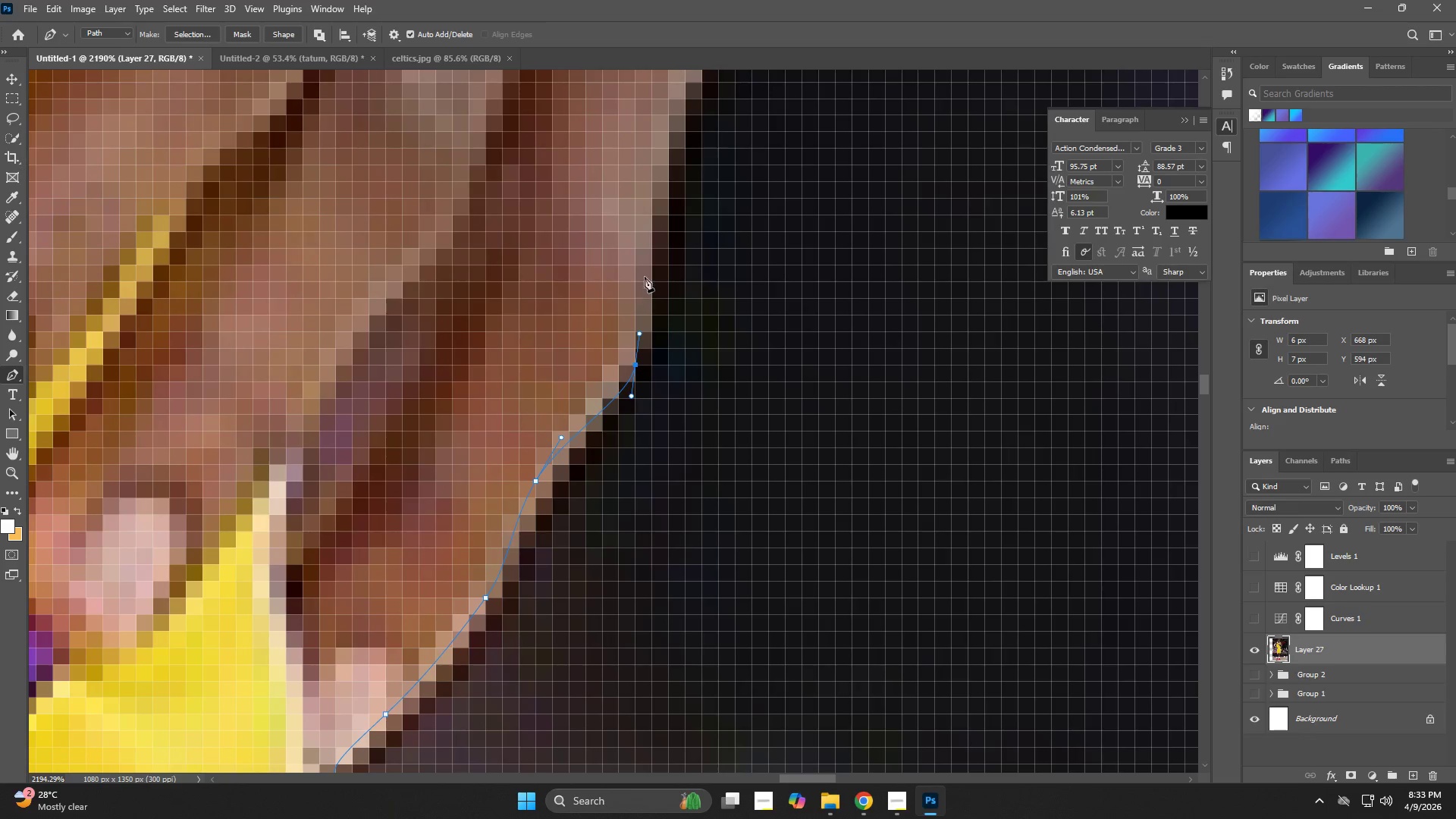 
left_click_drag(start_coordinate=[650, 262], to_coordinate=[653, 253])
 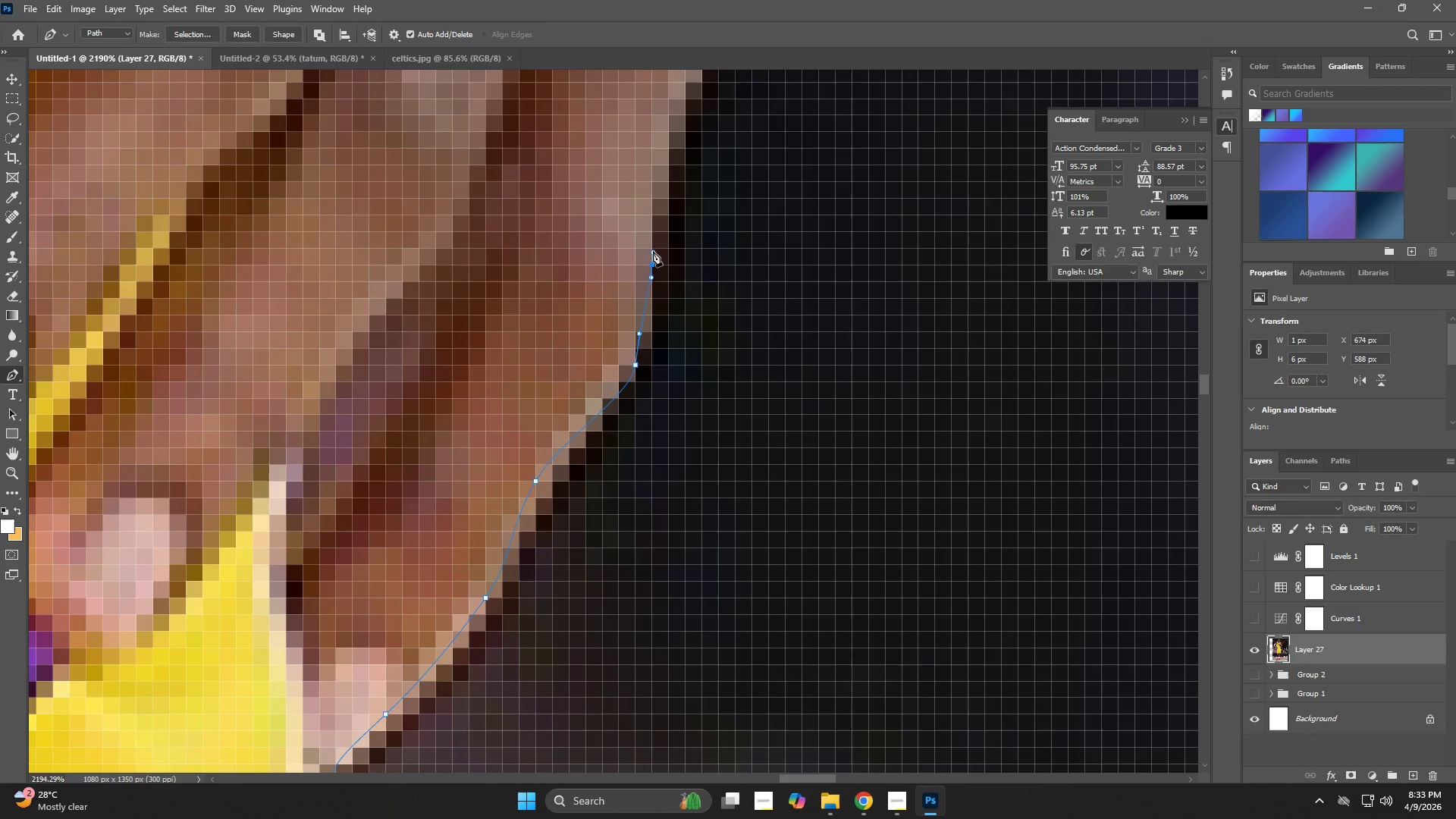 
hold_key(key=Space, duration=0.92)
 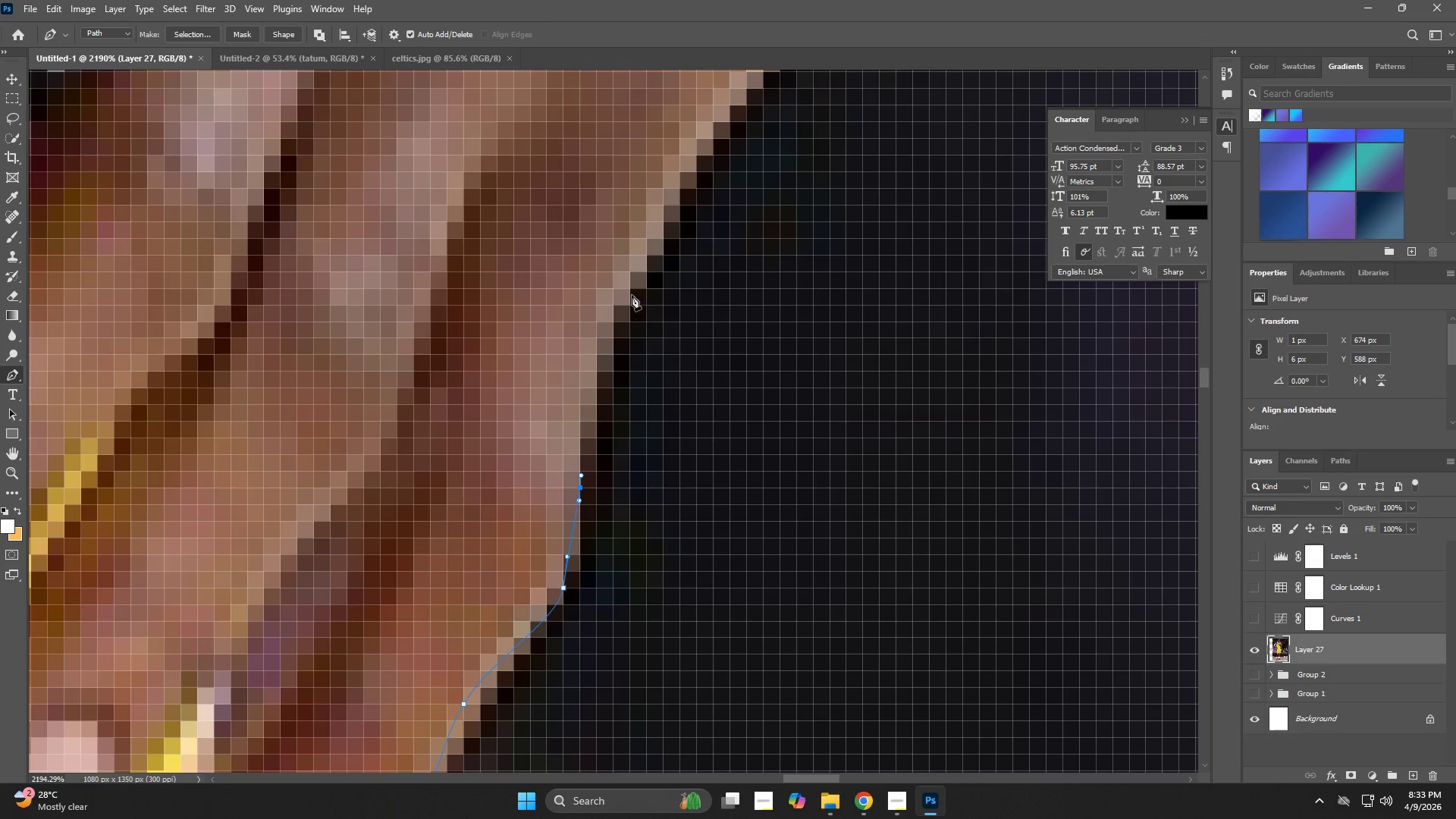 
left_click_drag(start_coordinate=[657, 357], to_coordinate=[585, 580])
 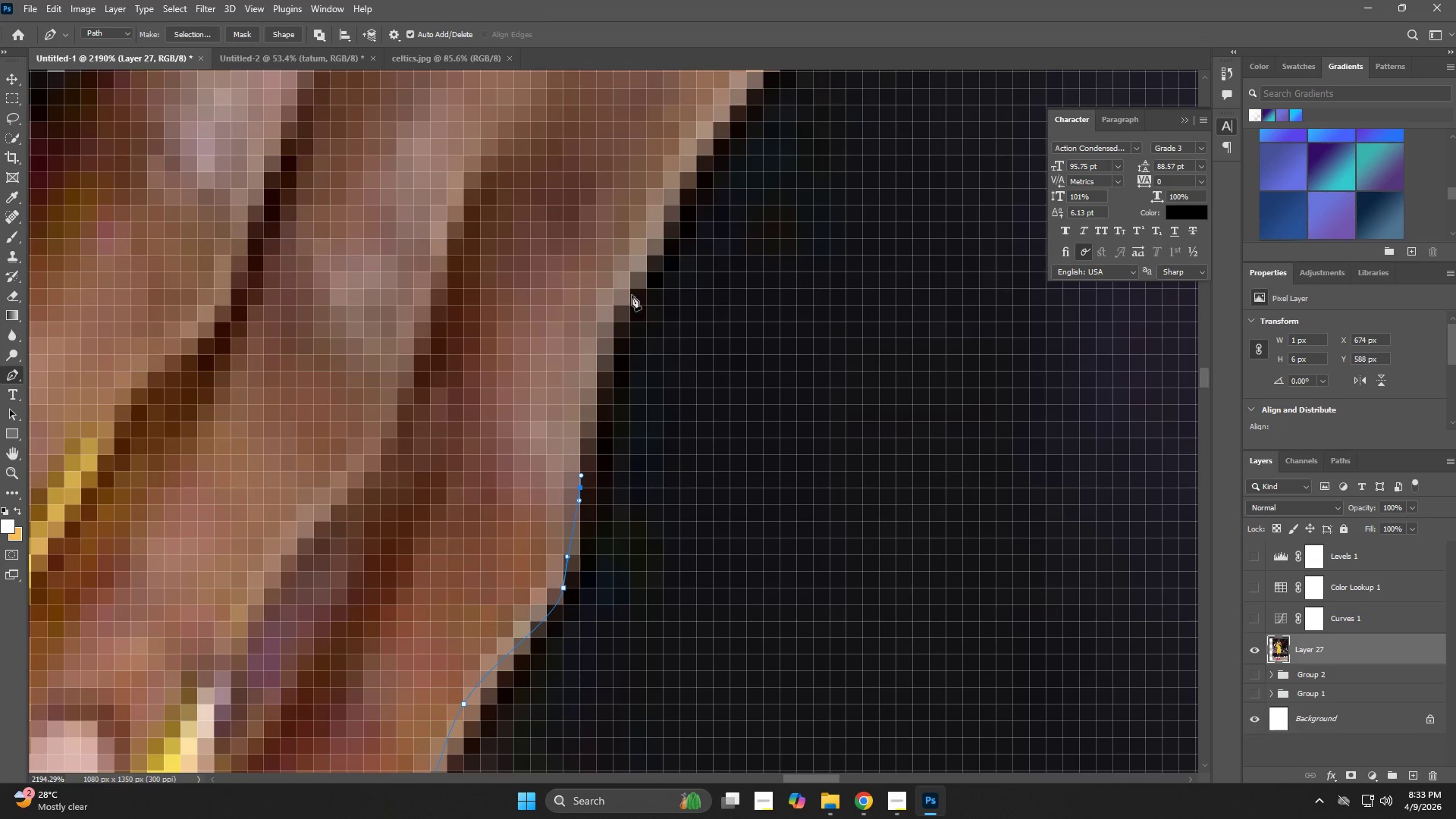 
left_click_drag(start_coordinate=[629, 281], to_coordinate=[667, 198])
 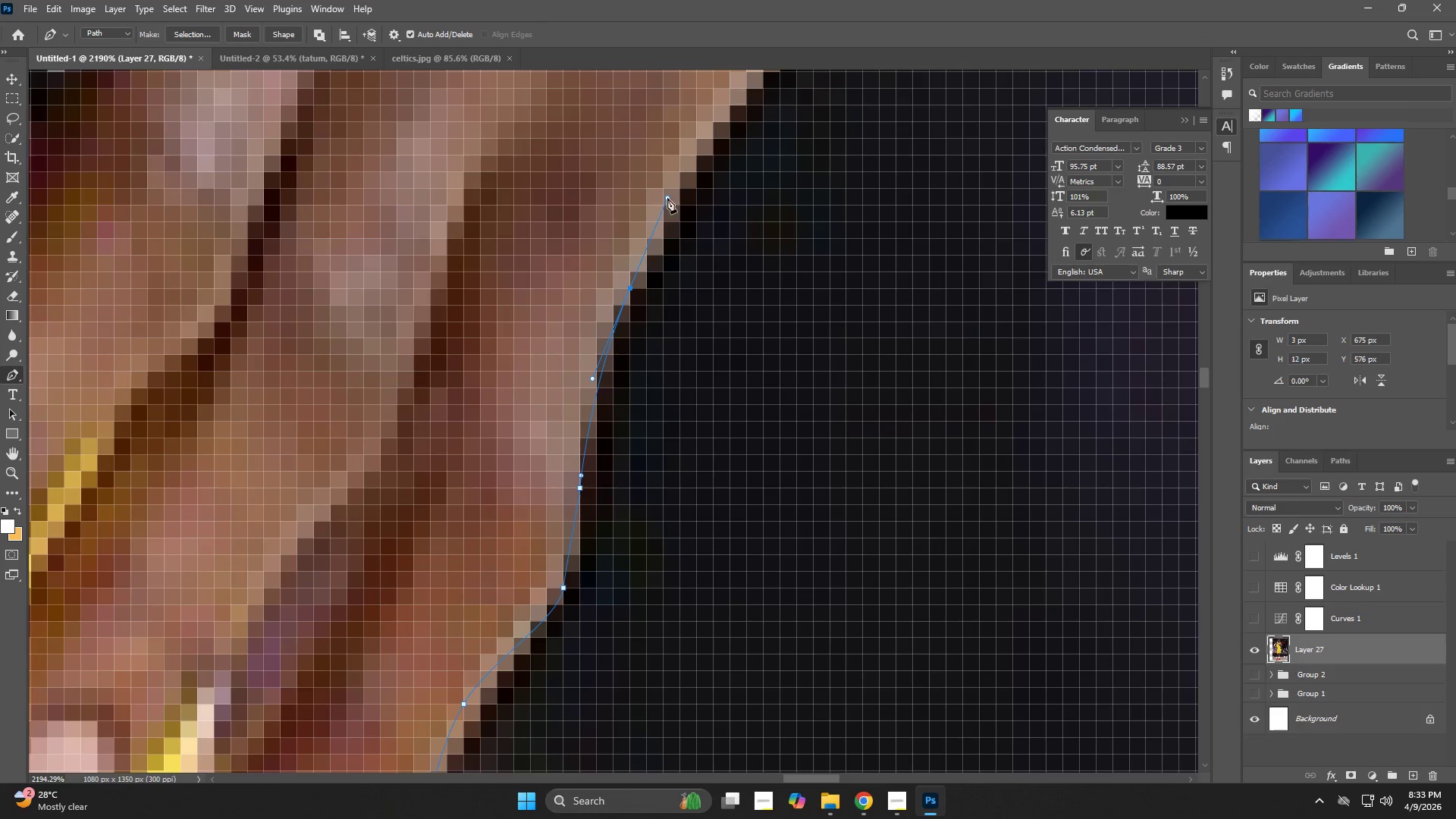 
hold_key(key=Space, duration=0.58)
 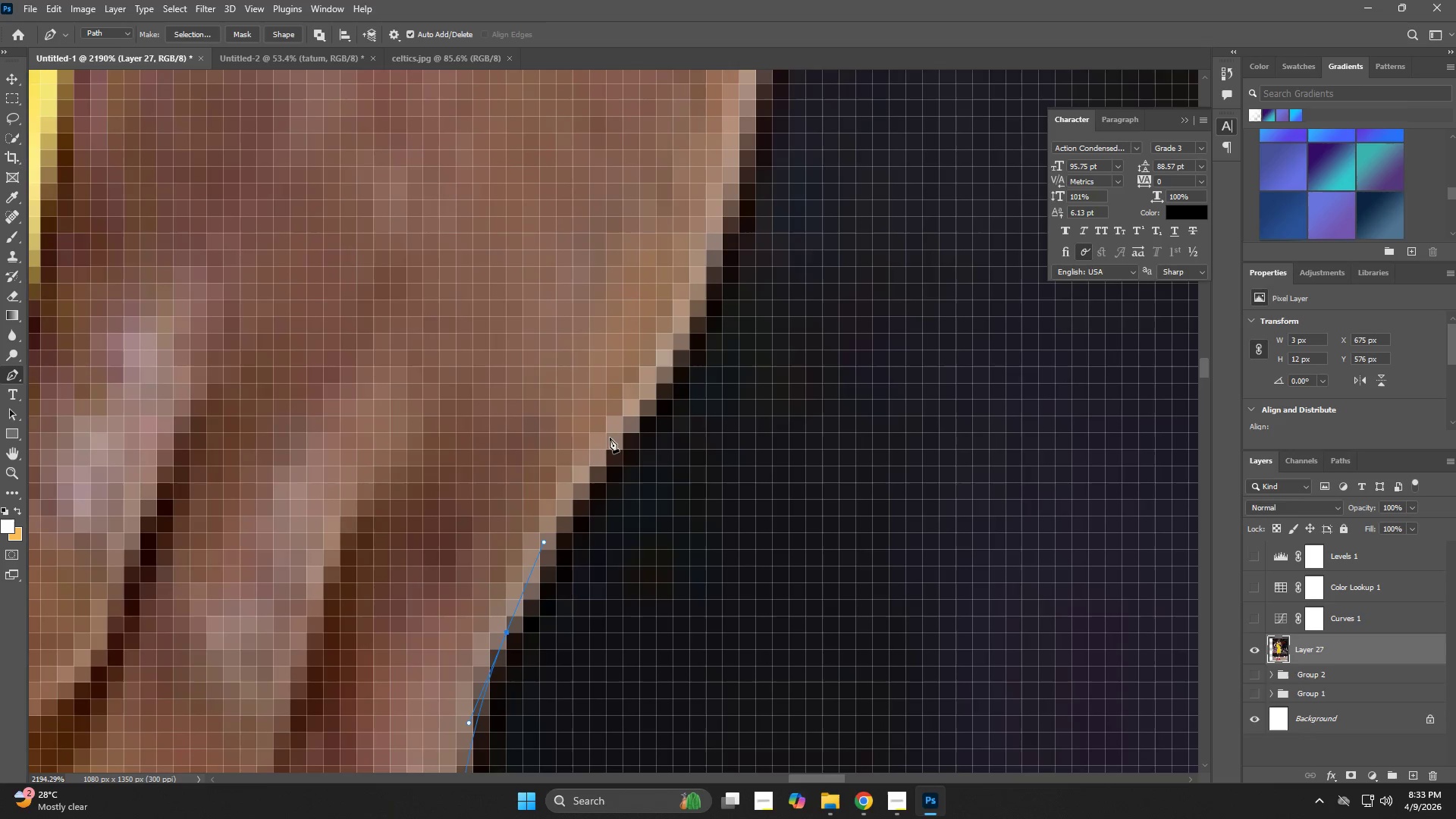 
left_click_drag(start_coordinate=[670, 227], to_coordinate=[556, 538])
 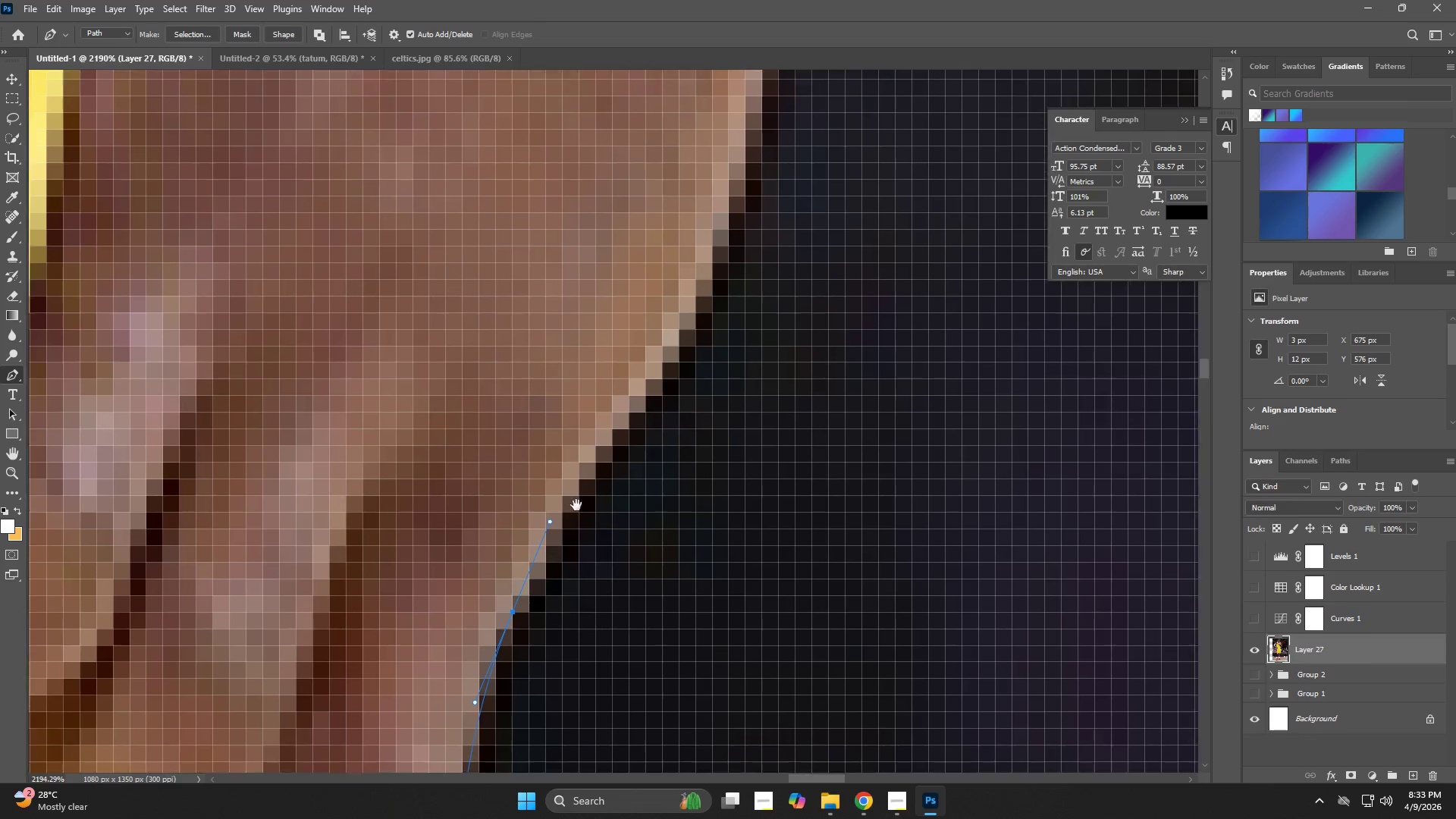 
hold_key(key=Space, duration=2.19)
 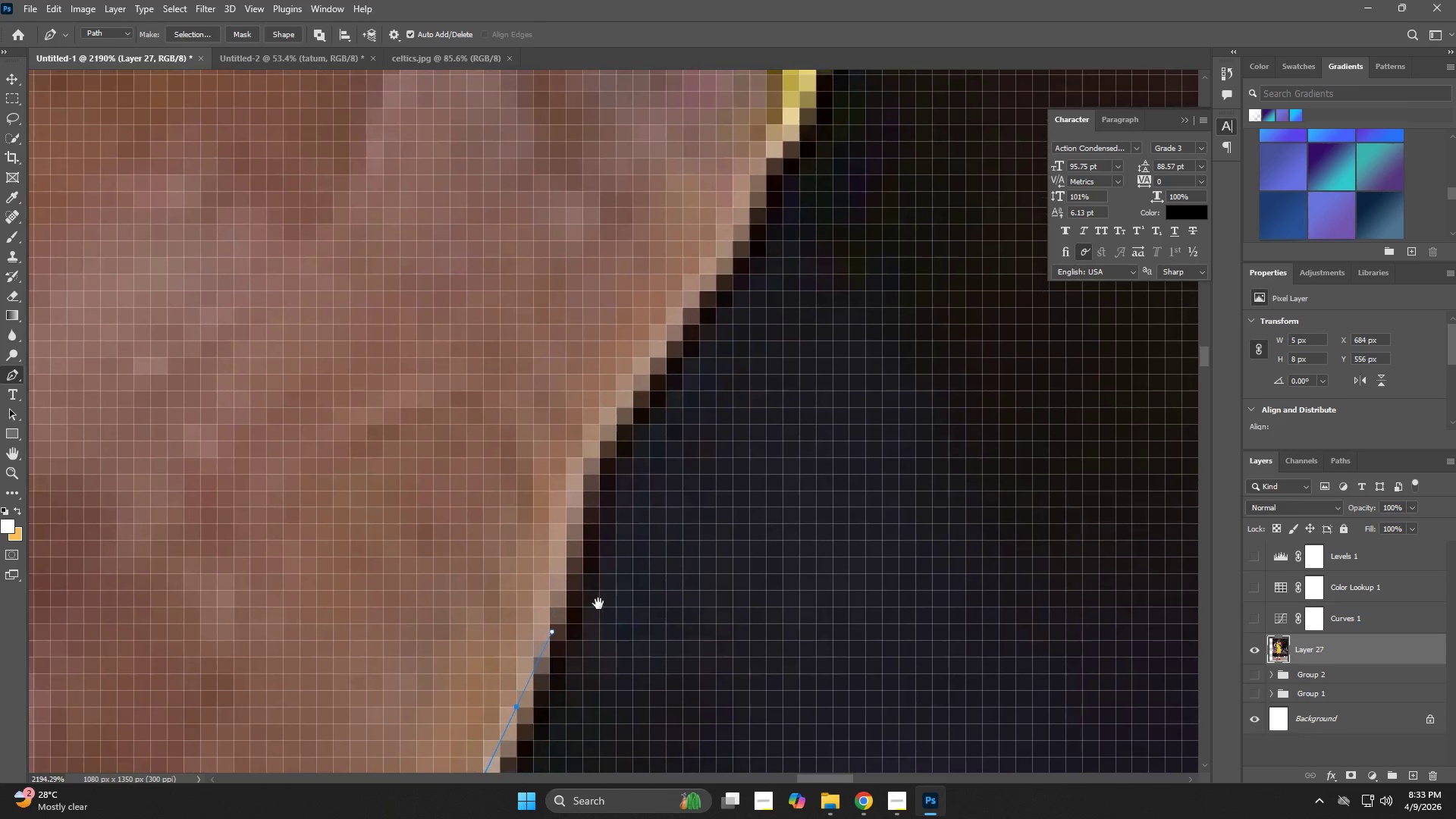 
left_click_drag(start_coordinate=[610, 438], to_coordinate=[645, 397])
 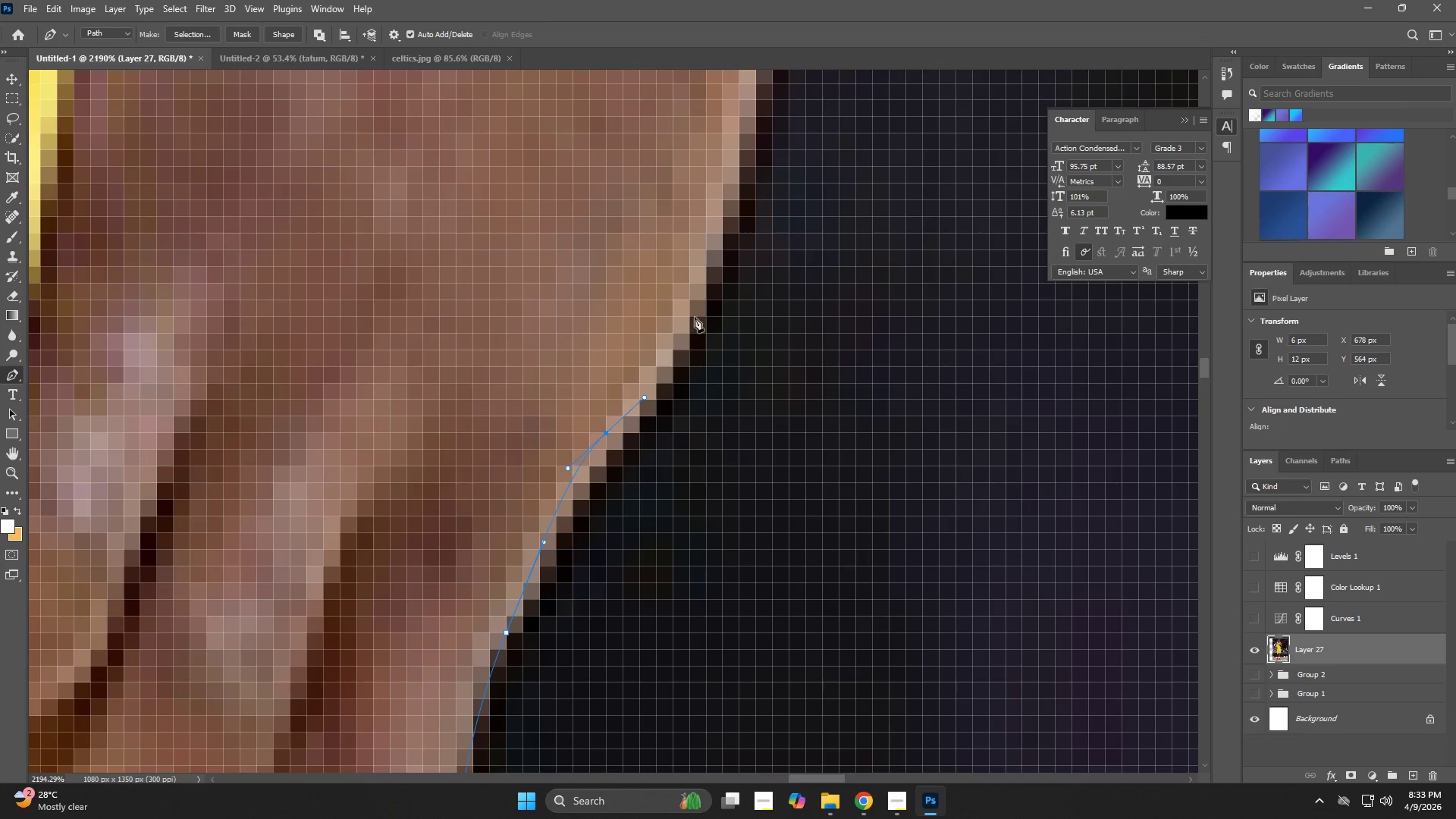 
left_click_drag(start_coordinate=[698, 303], to_coordinate=[725, 224])
 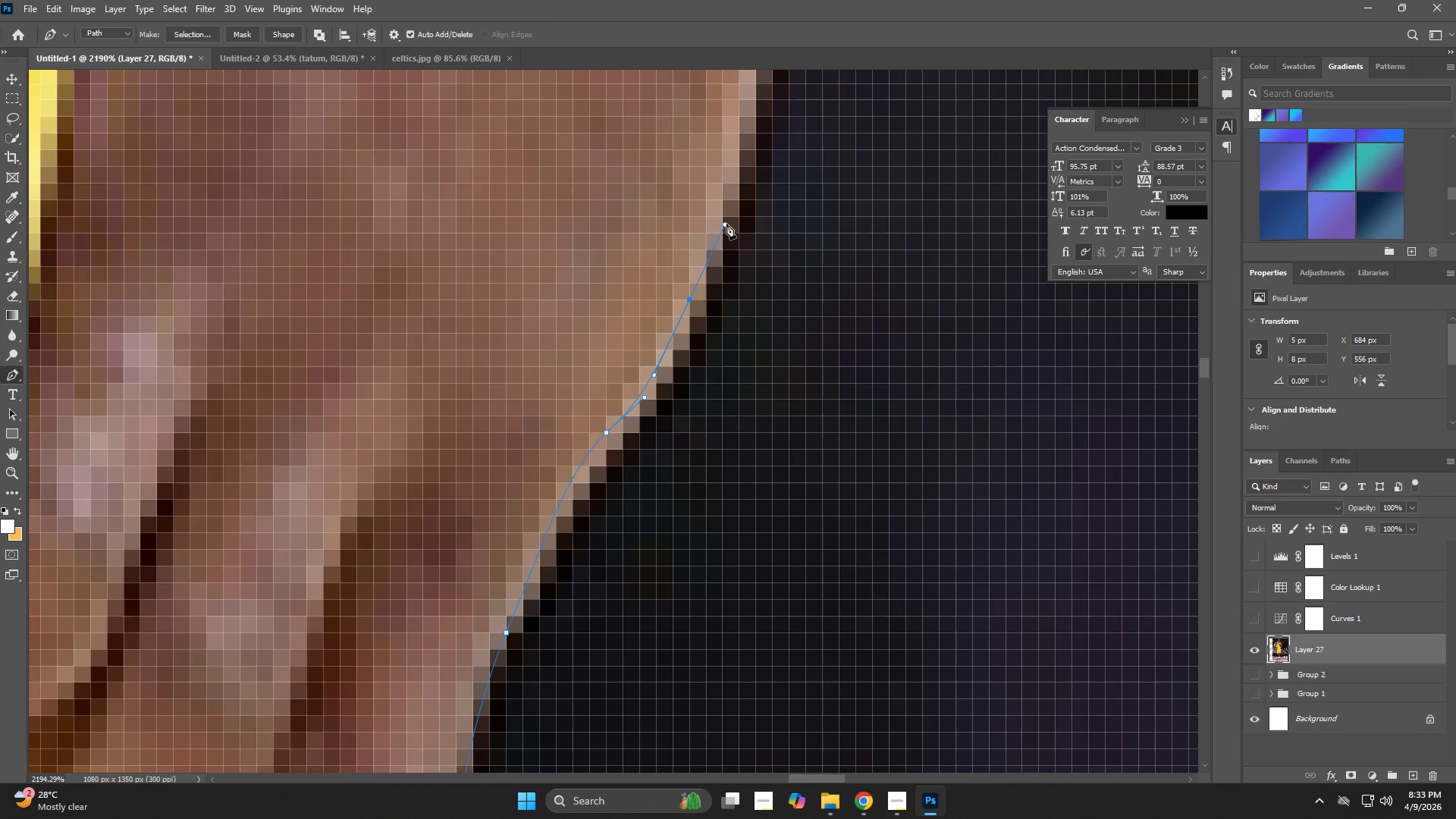 
hold_key(key=Space, duration=0.67)
 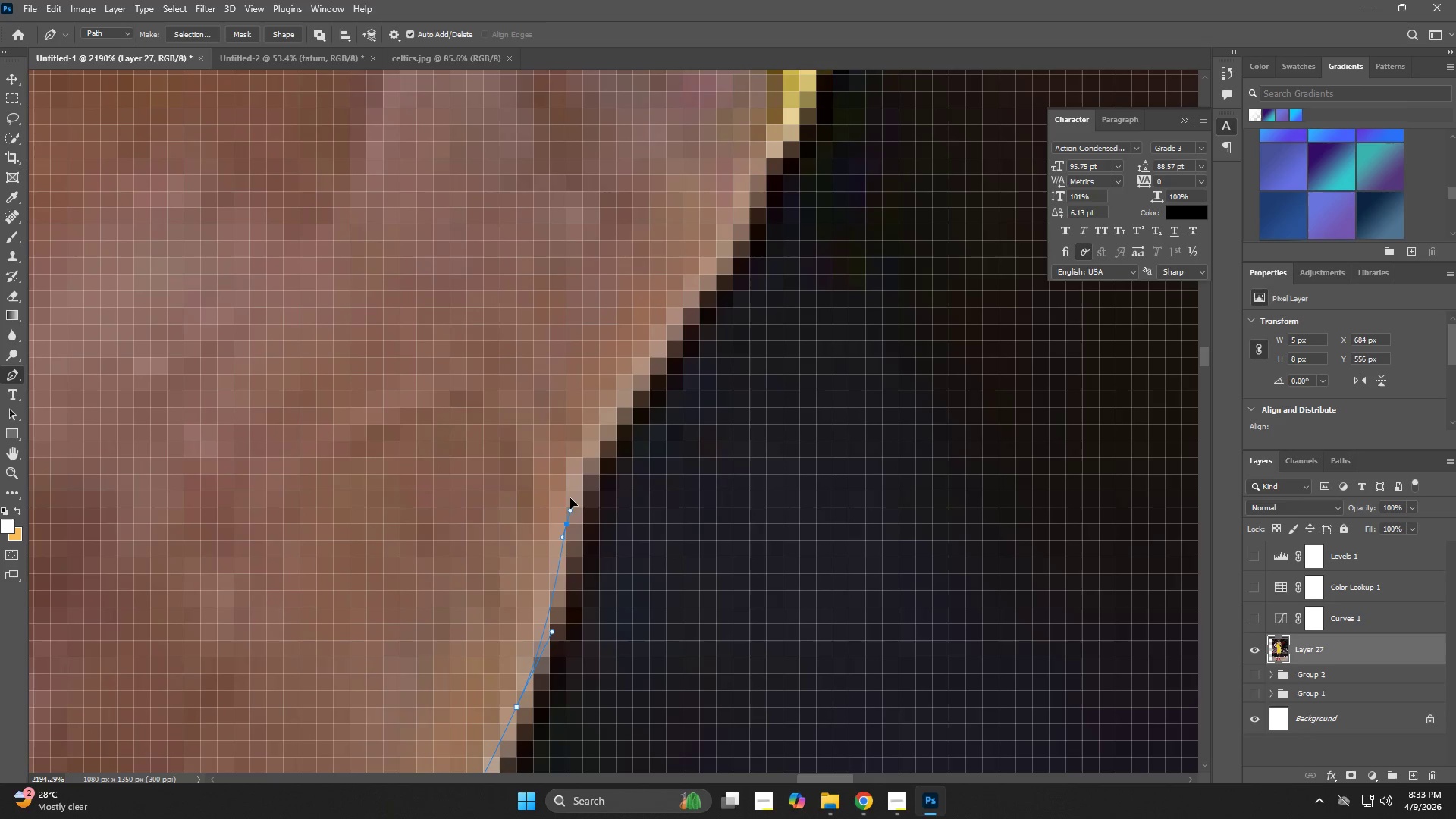 
left_click_drag(start_coordinate=[771, 196], to_coordinate=[598, 604])
 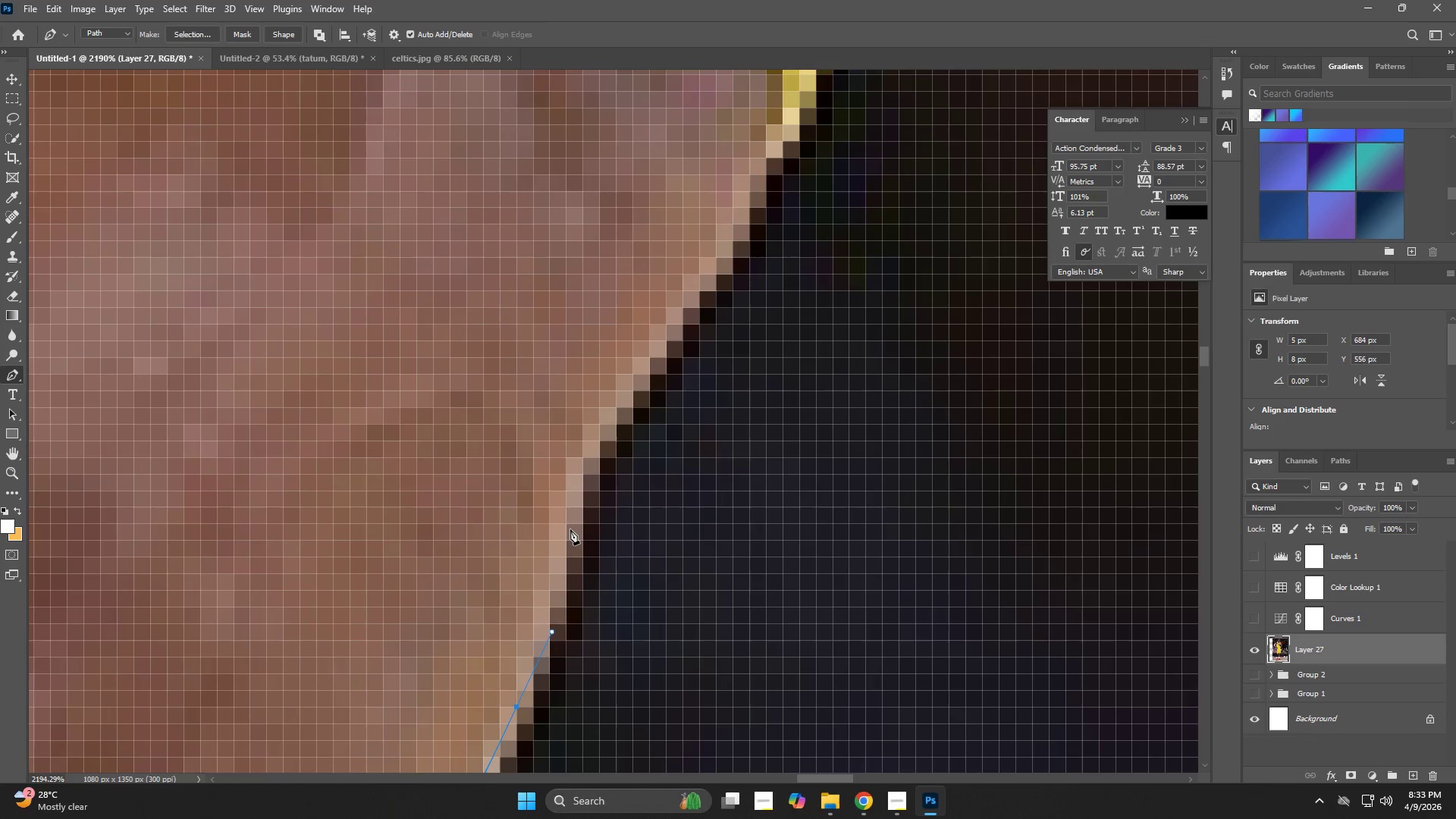 
left_click_drag(start_coordinate=[570, 516], to_coordinate=[579, 457])
 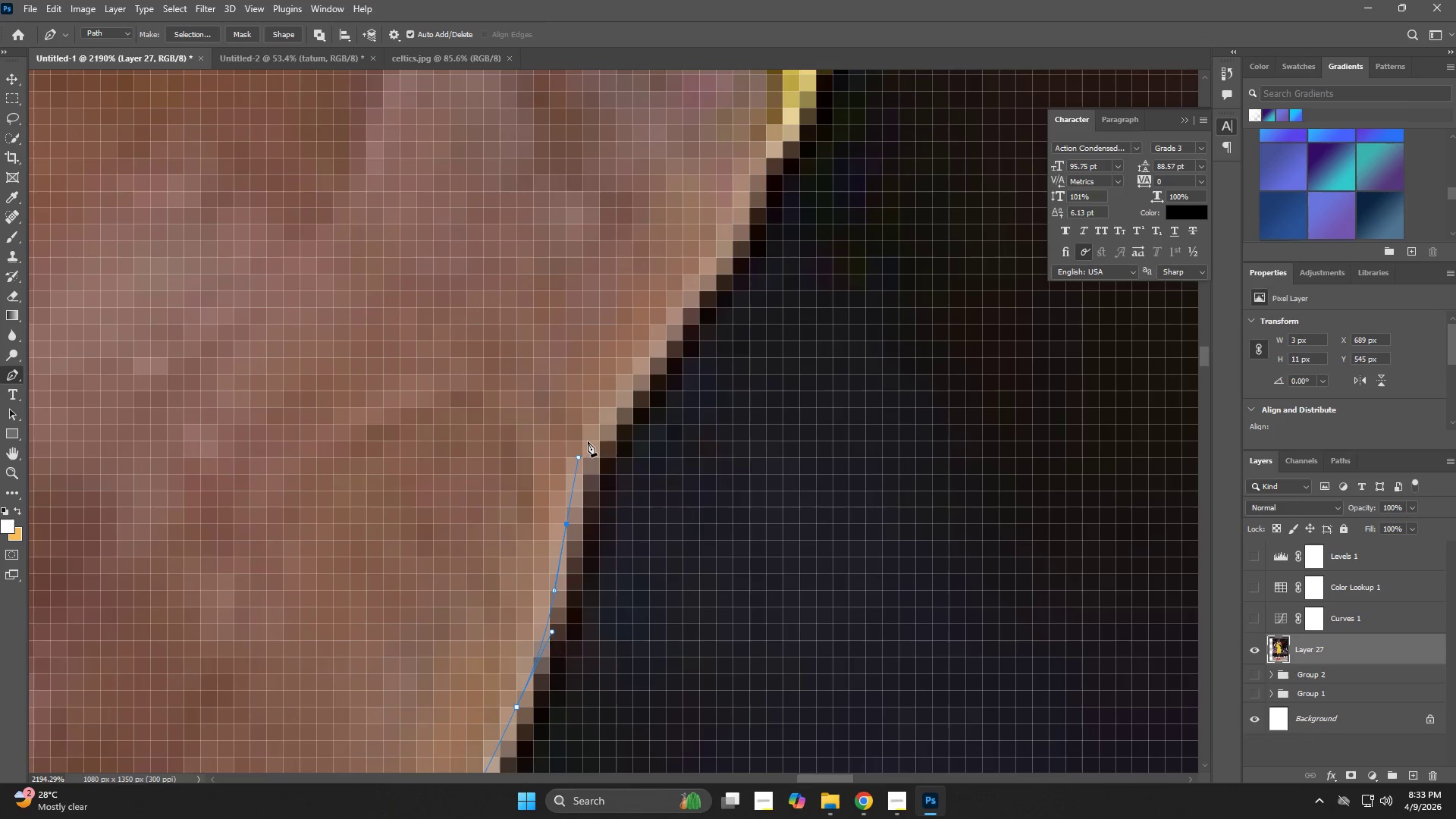 
left_click_drag(start_coordinate=[594, 428], to_coordinate=[616, 404])
 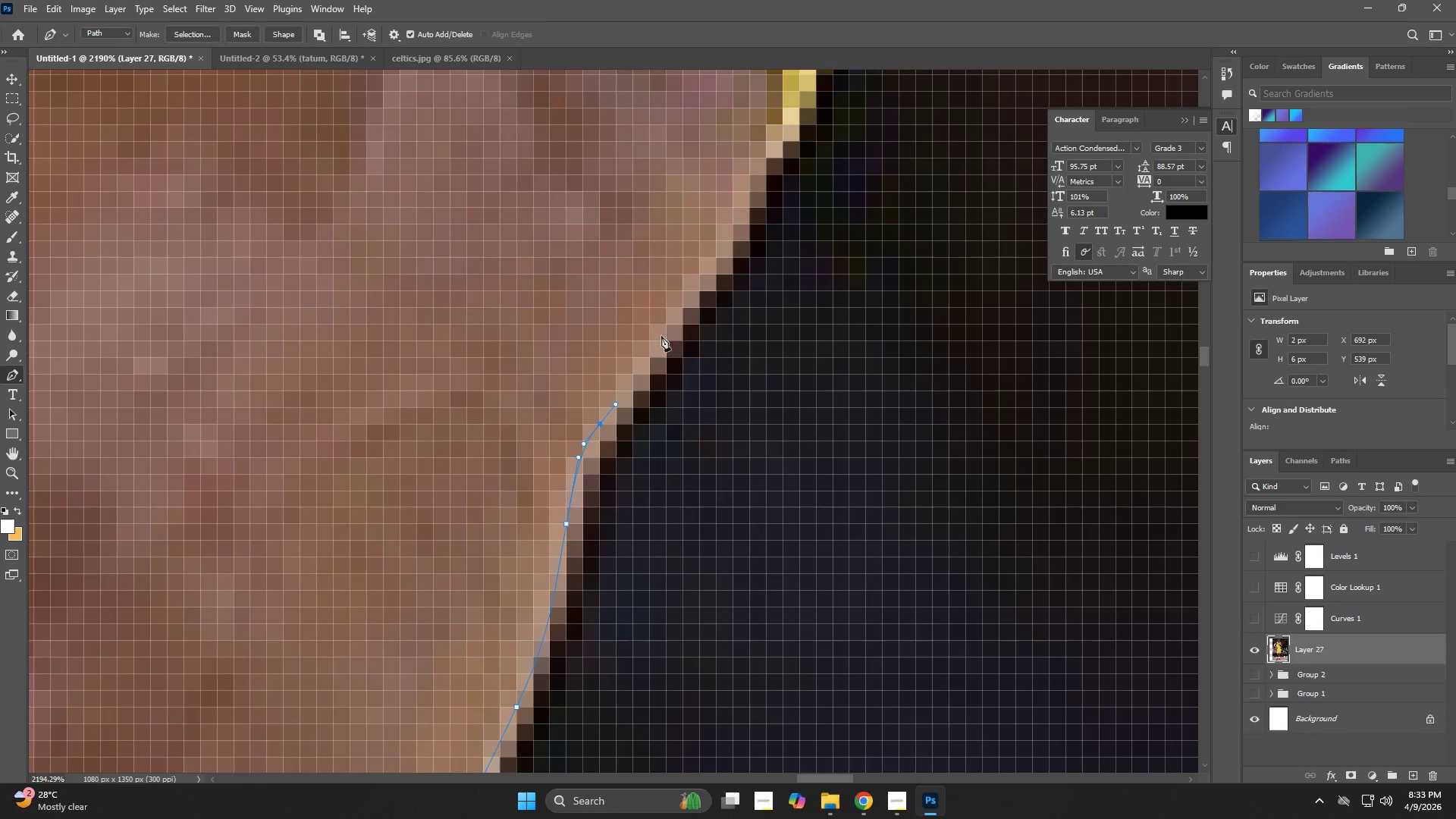 
left_click_drag(start_coordinate=[691, 309], to_coordinate=[702, 284])
 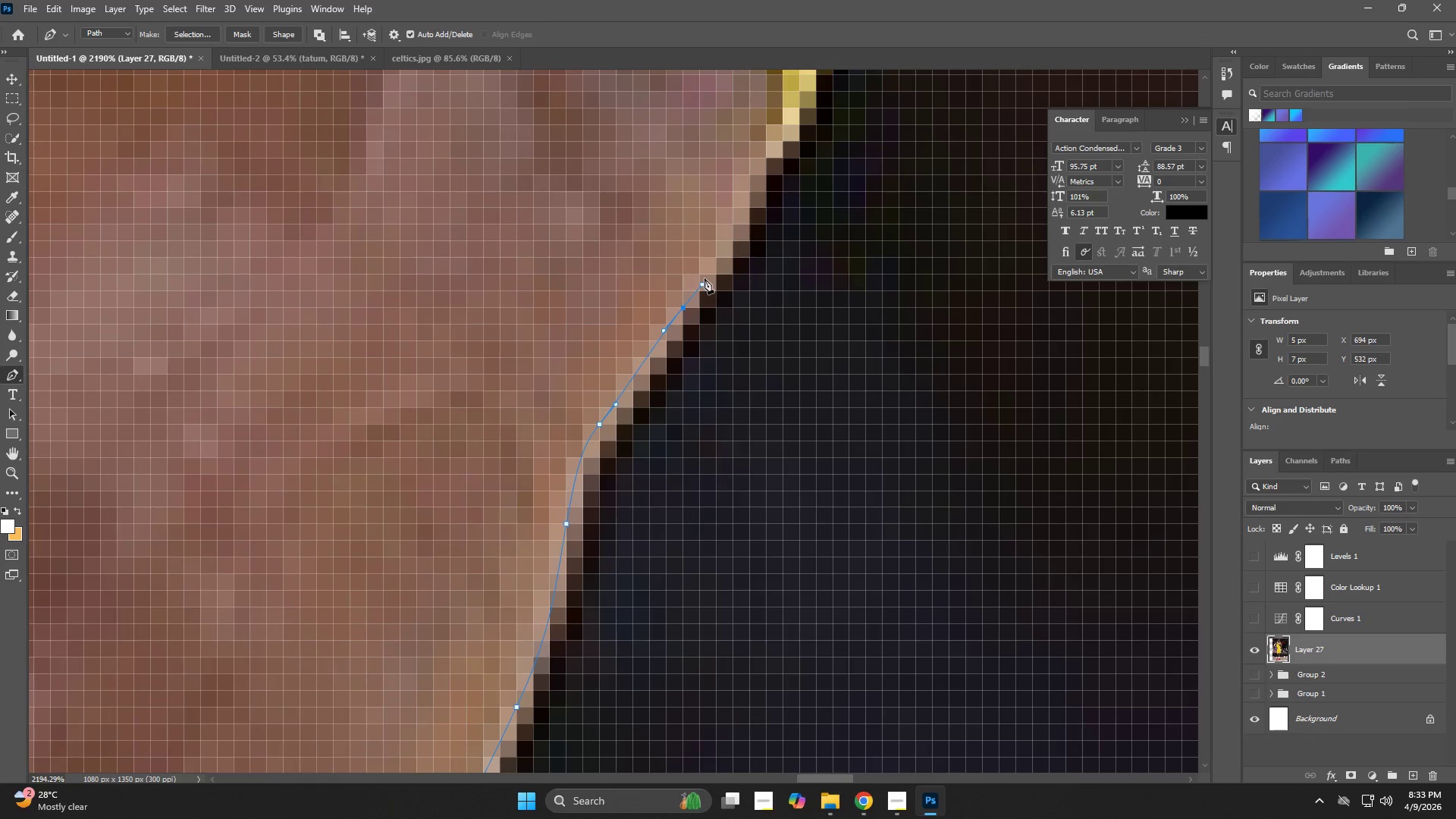 
hold_key(key=Space, duration=0.72)
 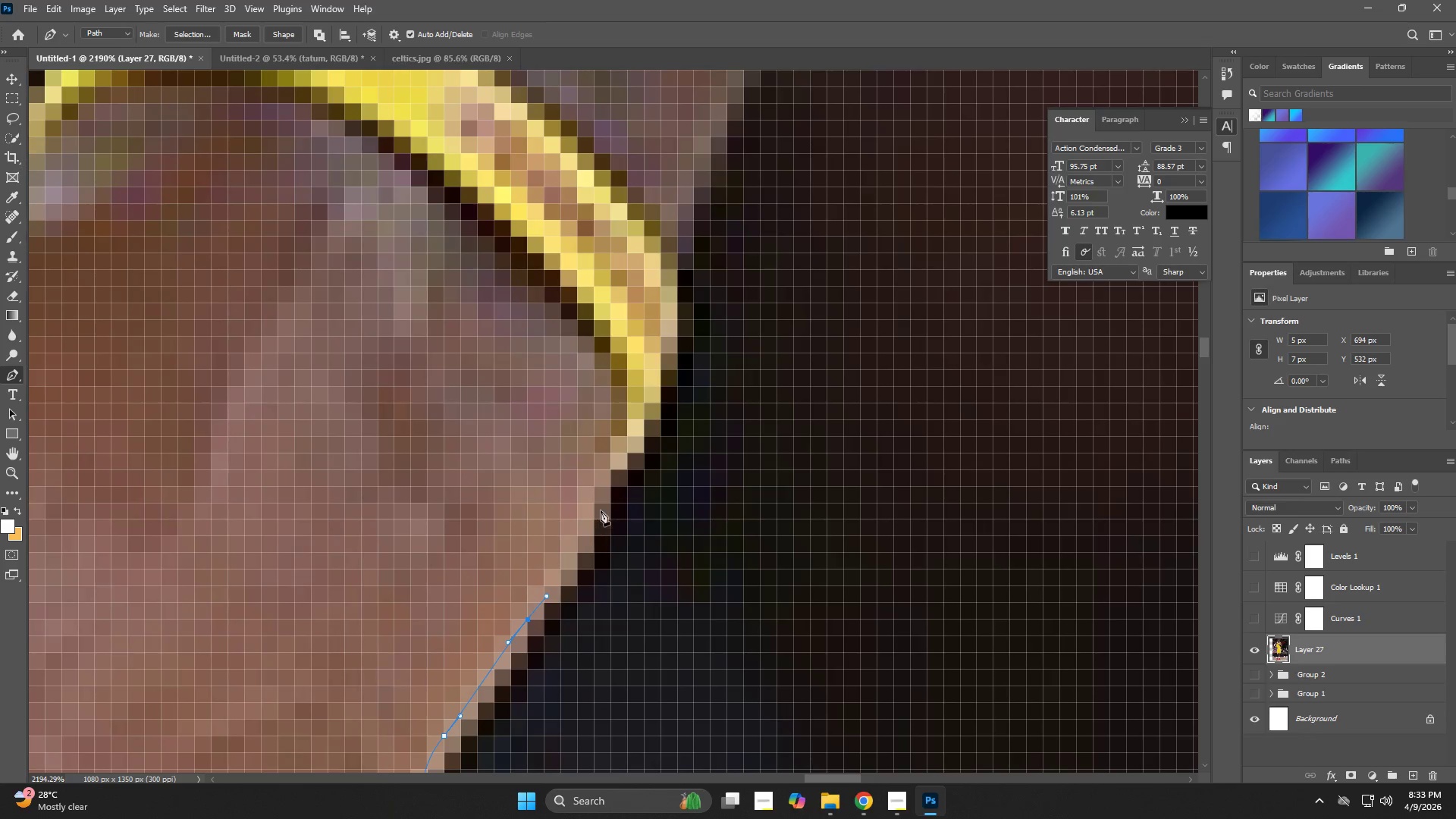 
left_click_drag(start_coordinate=[733, 262], to_coordinate=[577, 574])
 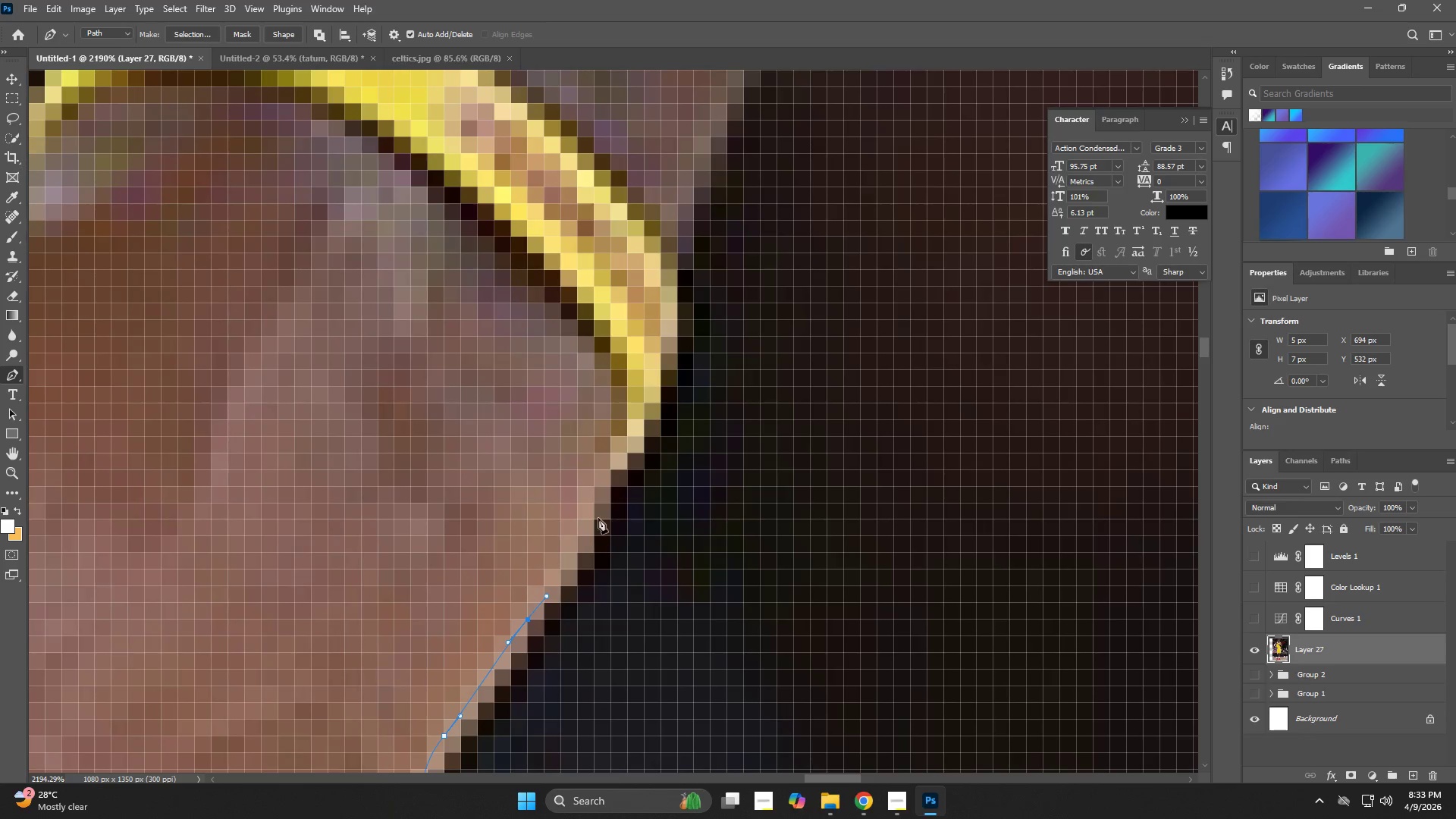 
left_click_drag(start_coordinate=[601, 502], to_coordinate=[618, 466])
 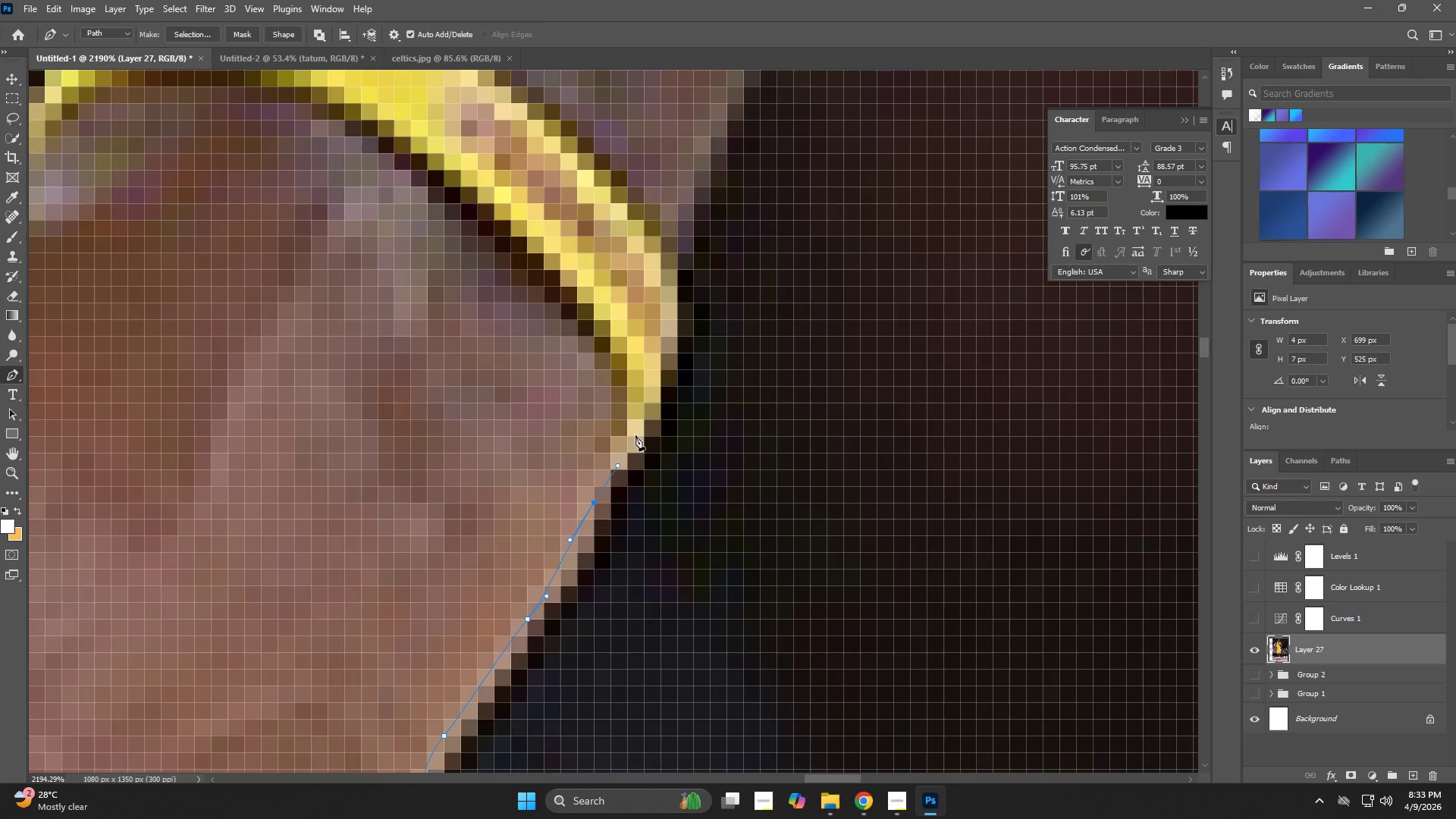 
left_click_drag(start_coordinate=[642, 424], to_coordinate=[654, 372])
 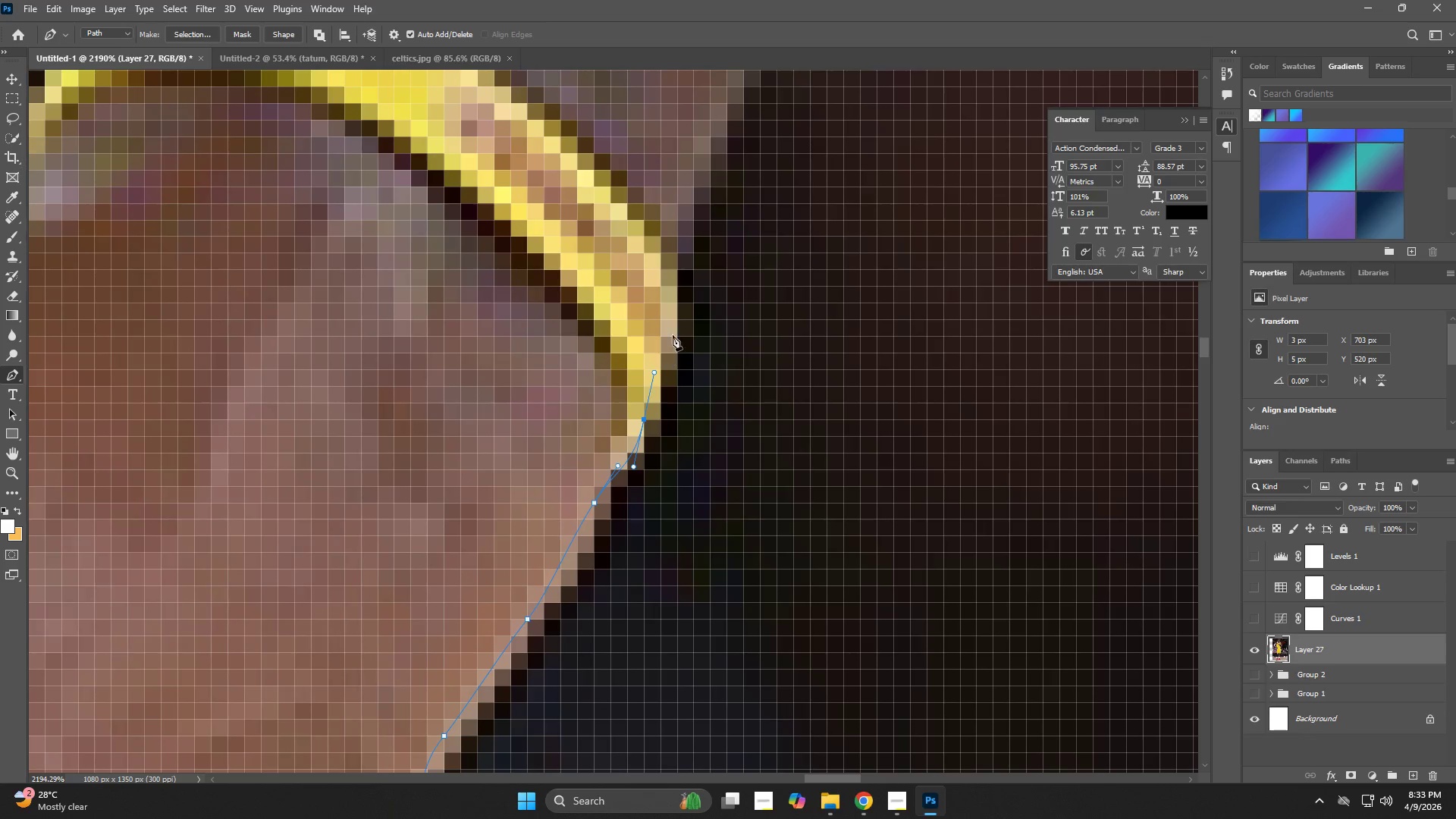 
left_click_drag(start_coordinate=[678, 315], to_coordinate=[679, 276])
 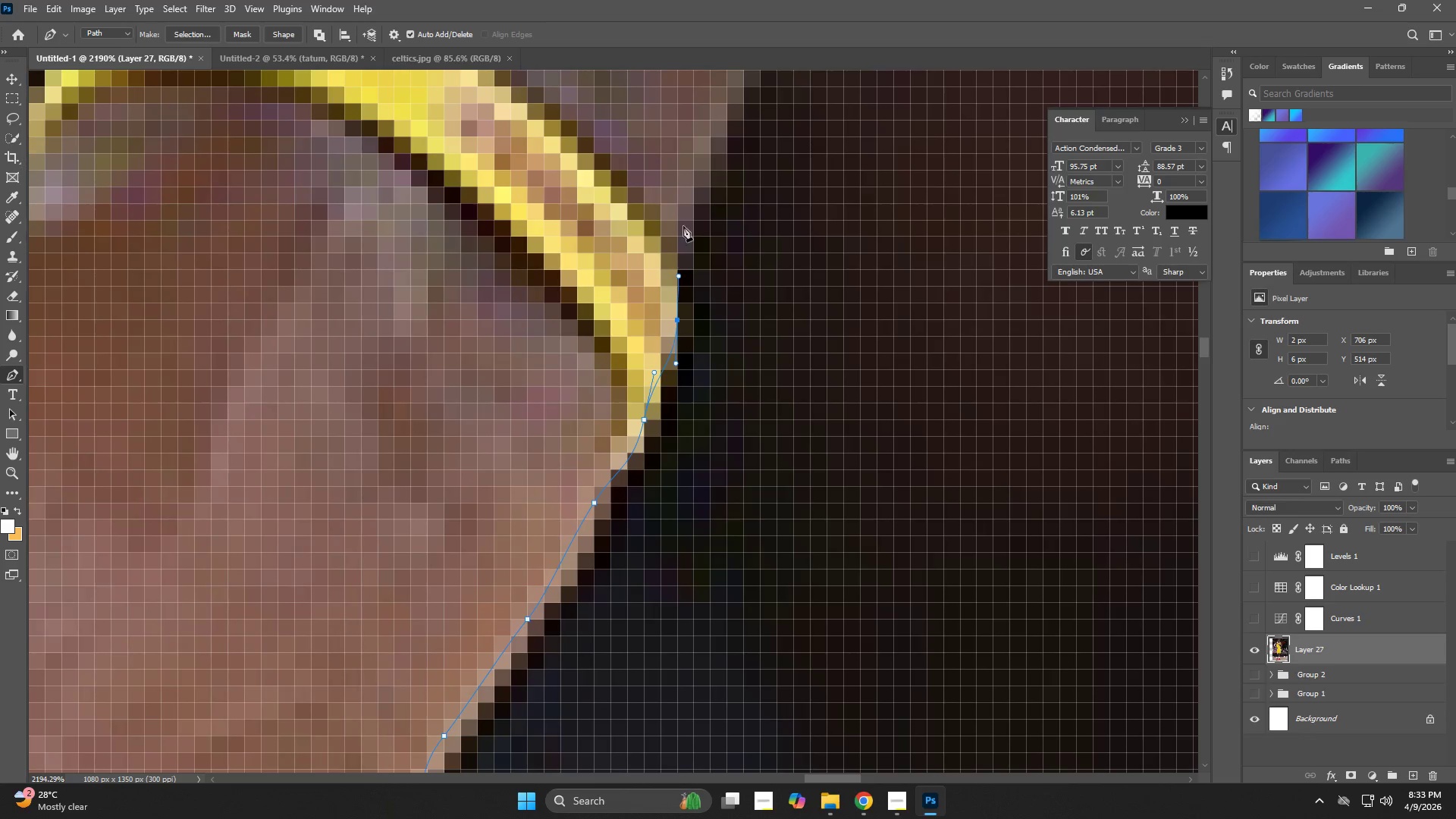 
double_click([684, 212])
 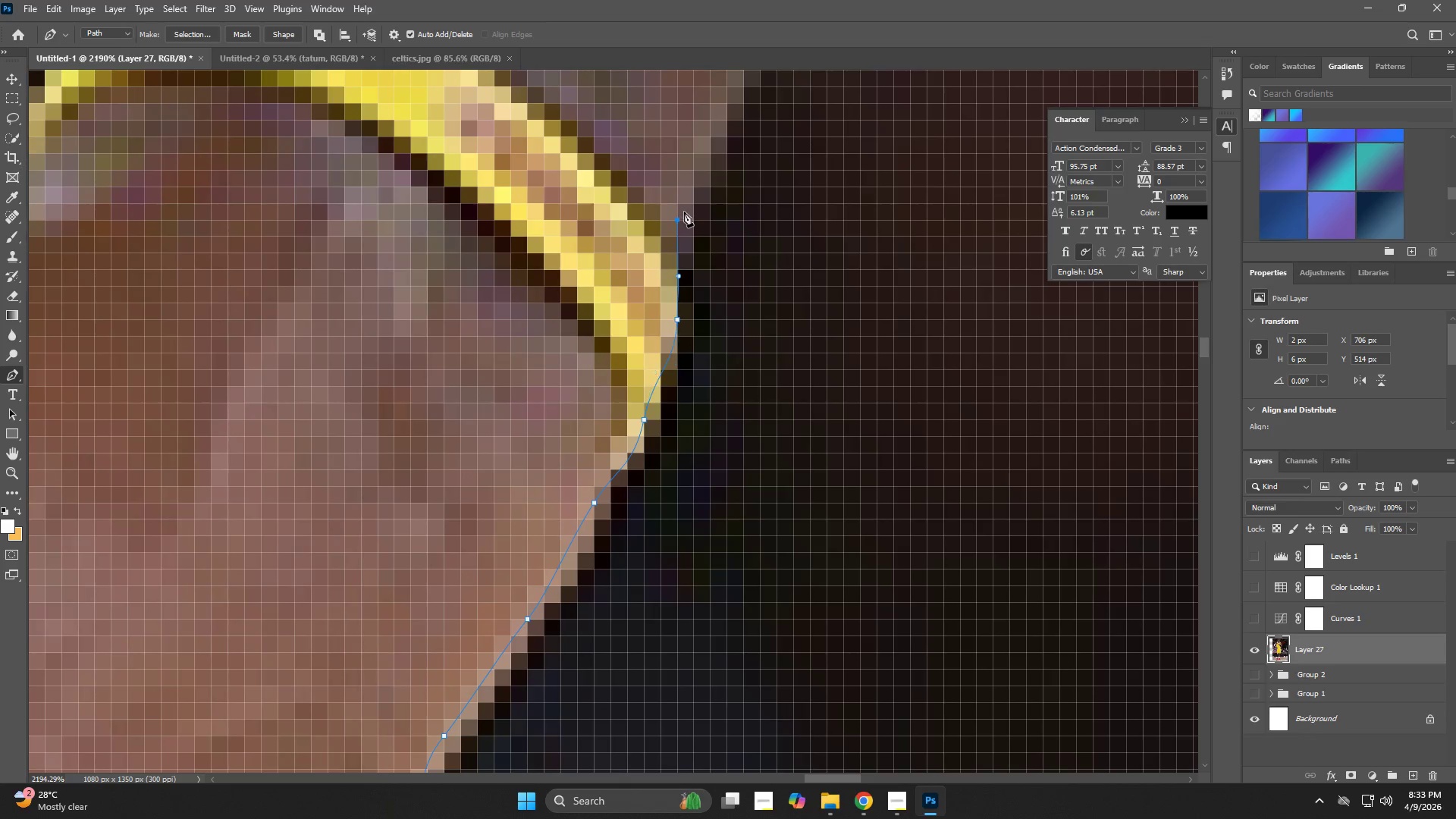 
hold_key(key=Space, duration=0.64)
 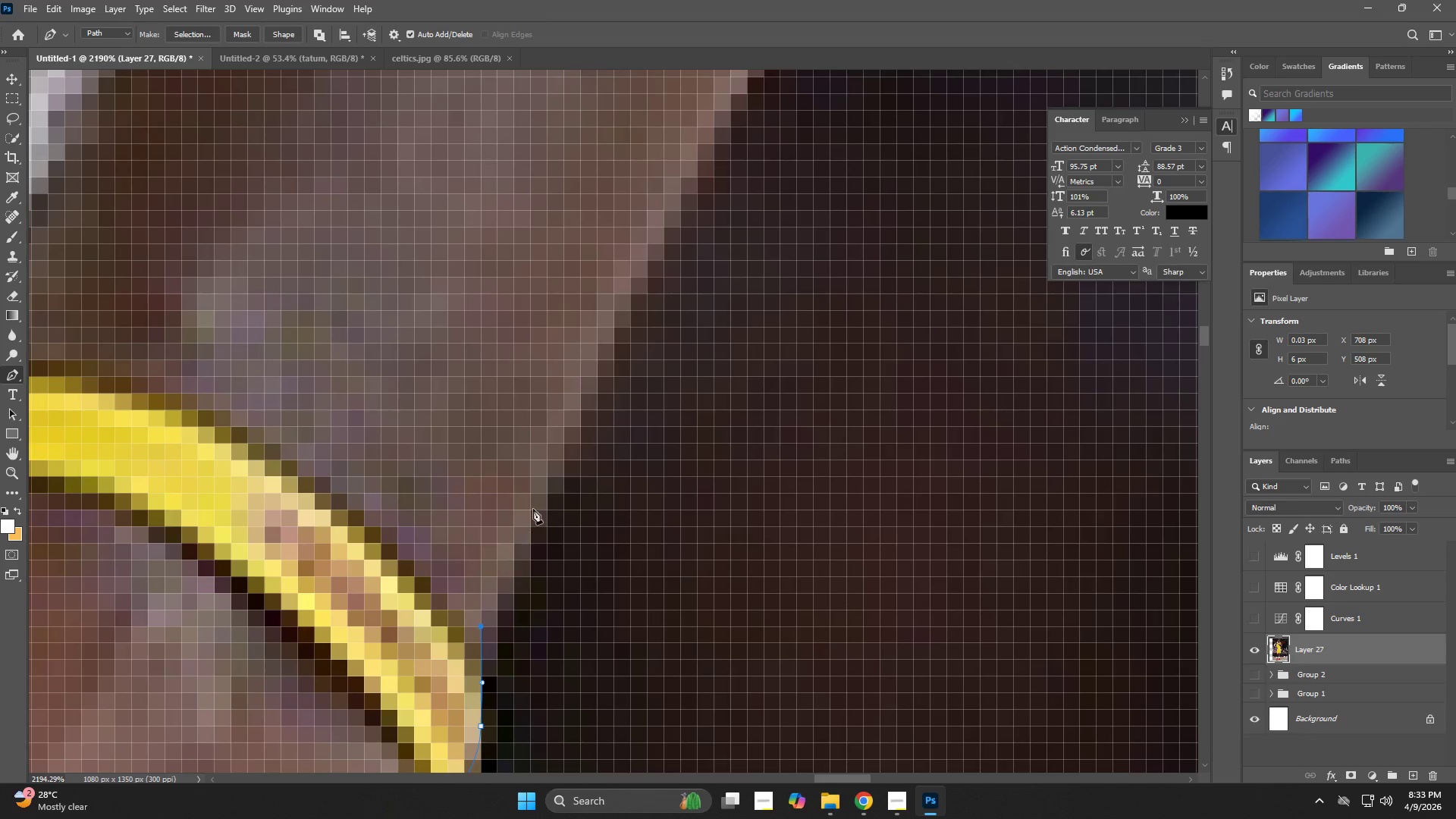 
left_click_drag(start_coordinate=[681, 264], to_coordinate=[485, 670])
 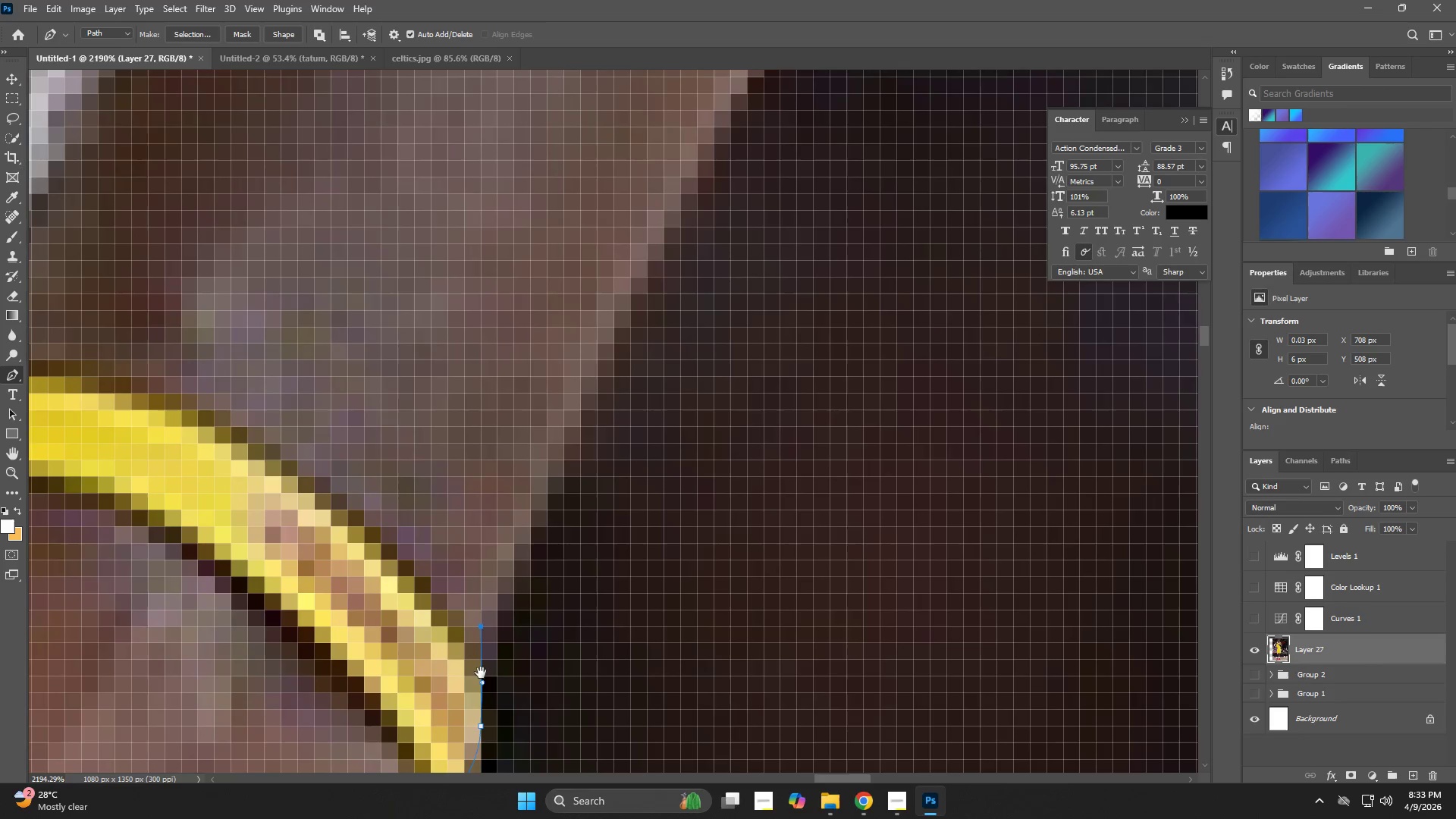 
hold_key(key=Space, duration=1.83)
 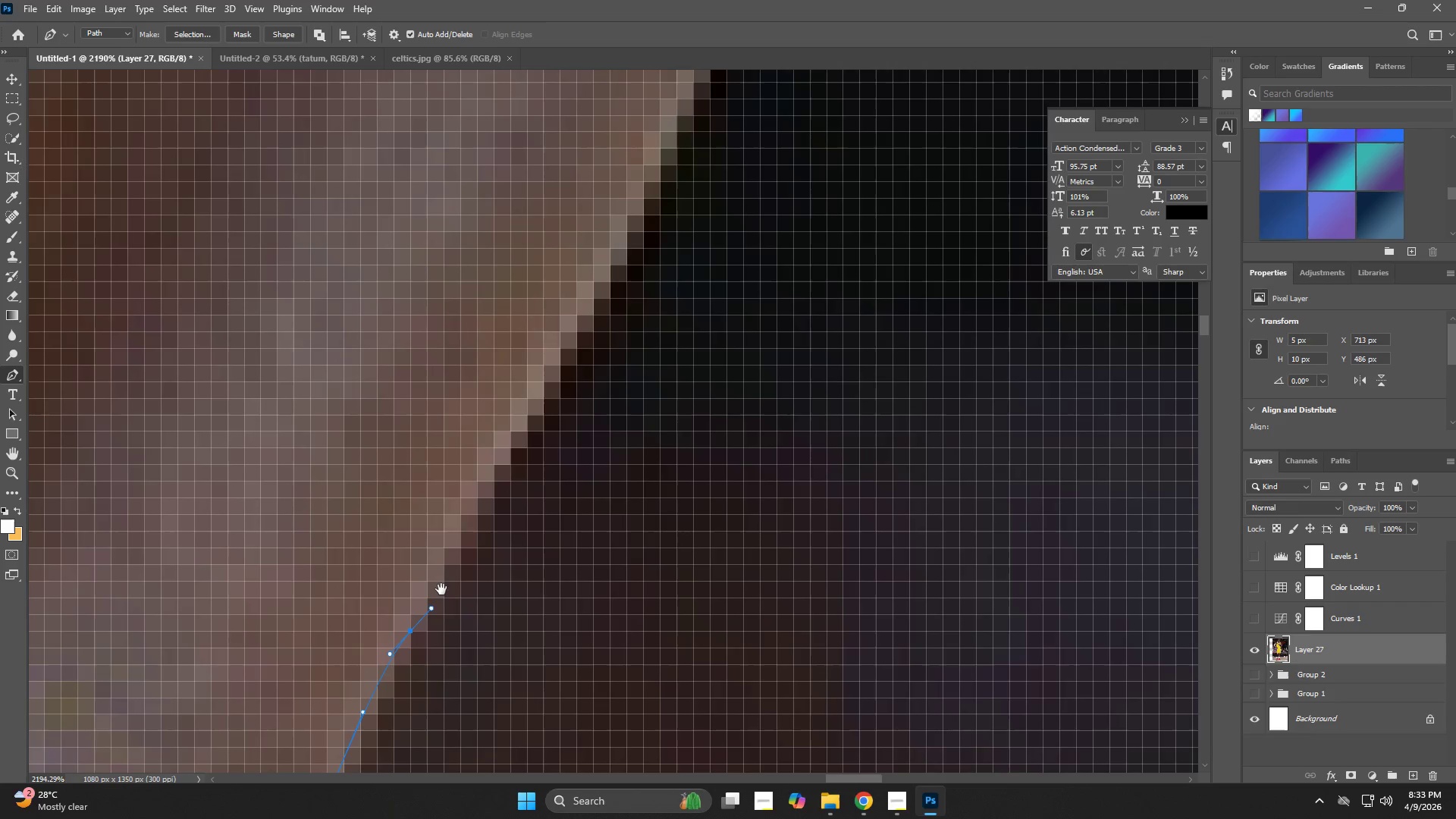 
left_click_drag(start_coordinate=[568, 422], to_coordinate=[600, 341])
 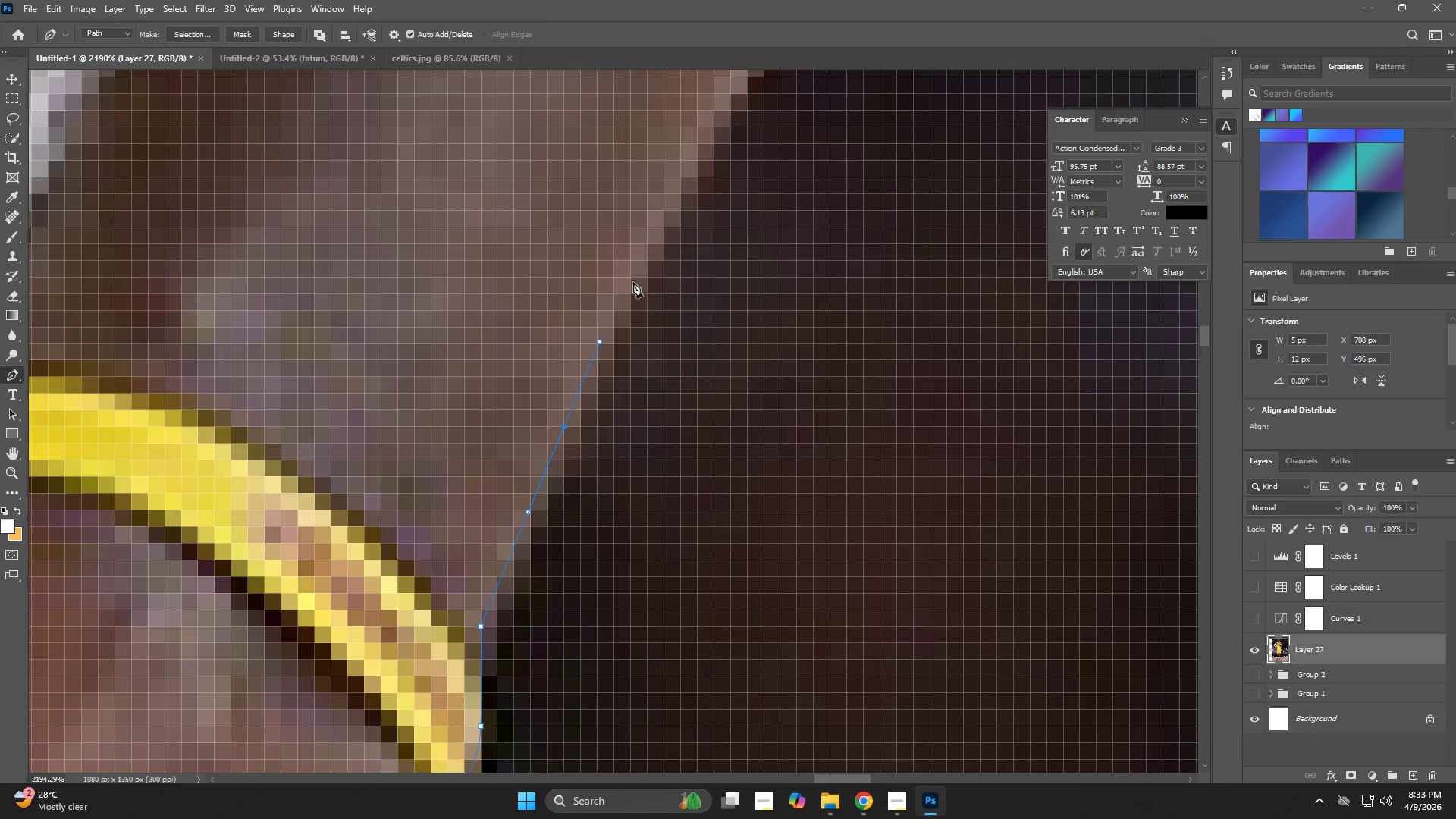 
left_click_drag(start_coordinate=[649, 256], to_coordinate=[668, 237])
 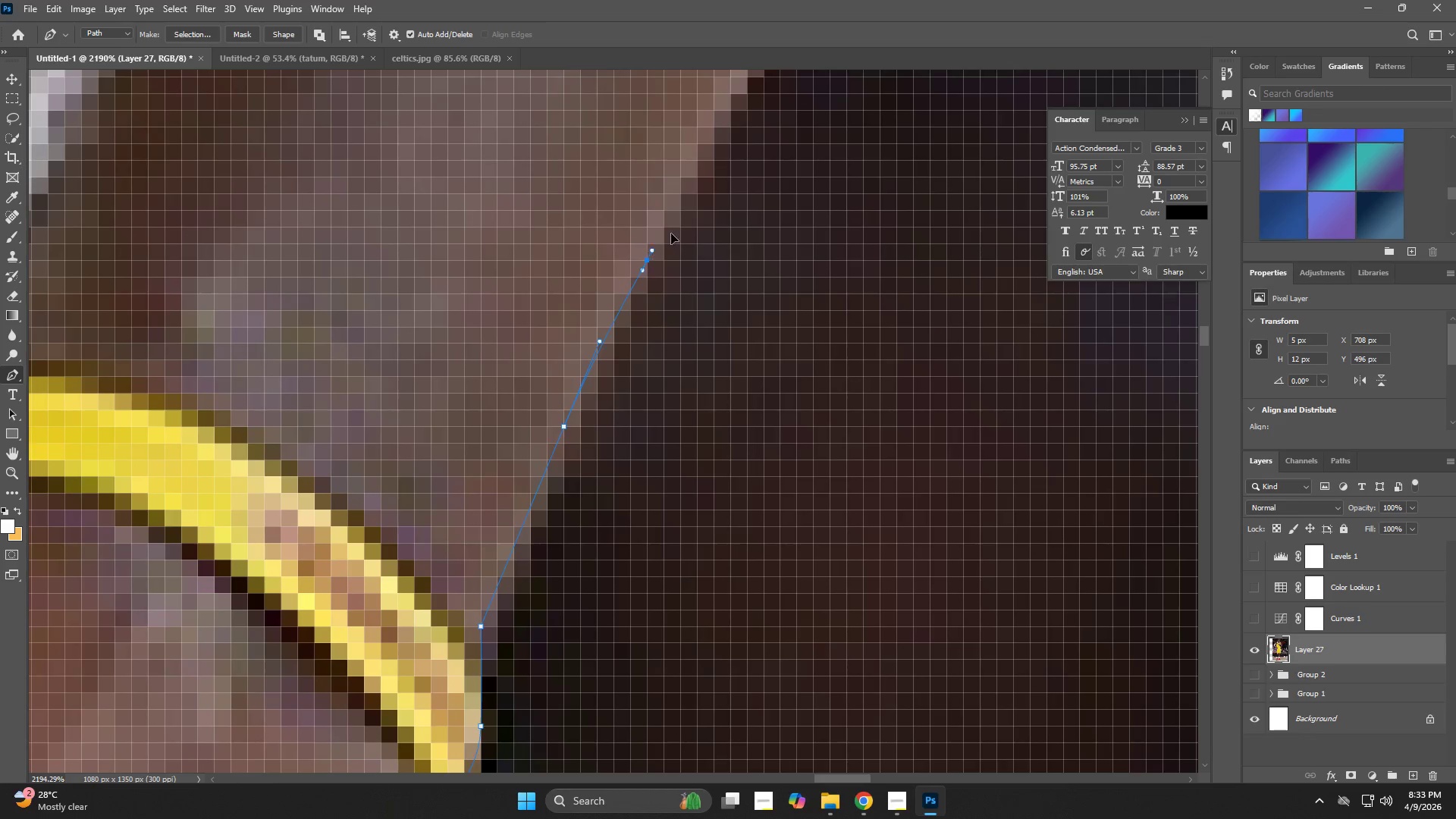 
hold_key(key=Space, duration=0.83)
 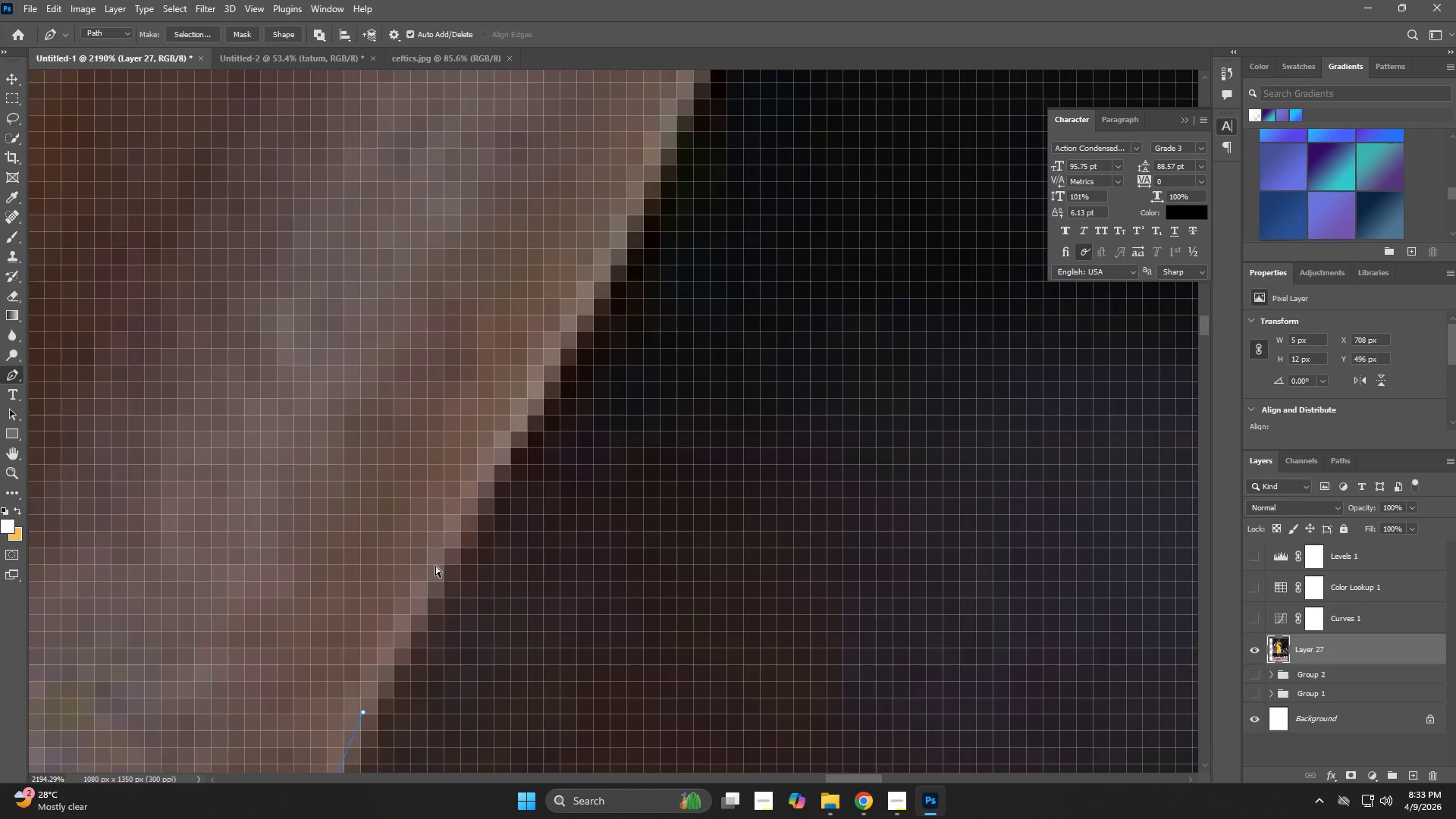 
left_click_drag(start_coordinate=[678, 218], to_coordinate=[441, 589])
 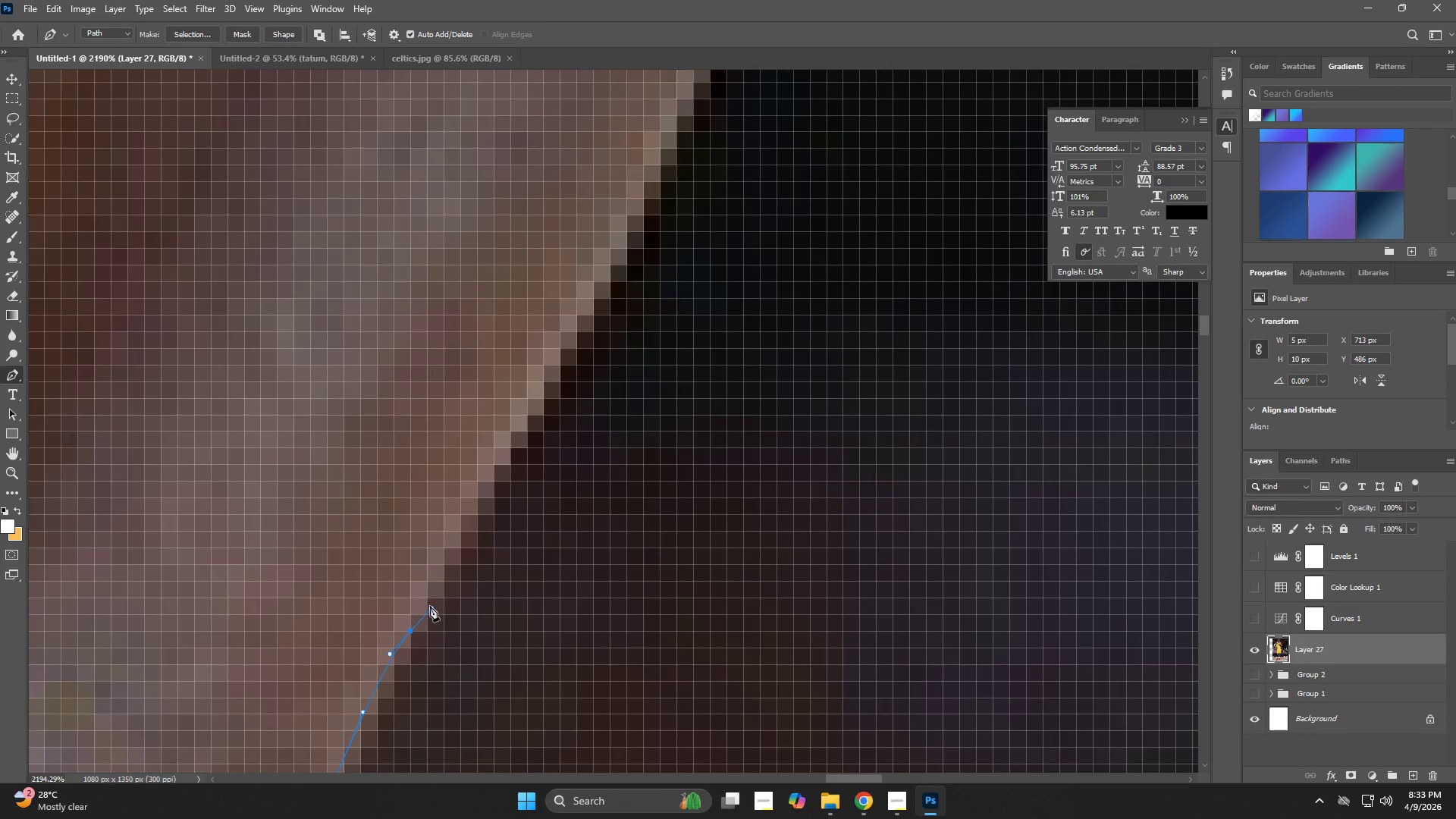 
key(Control+ControlLeft)
 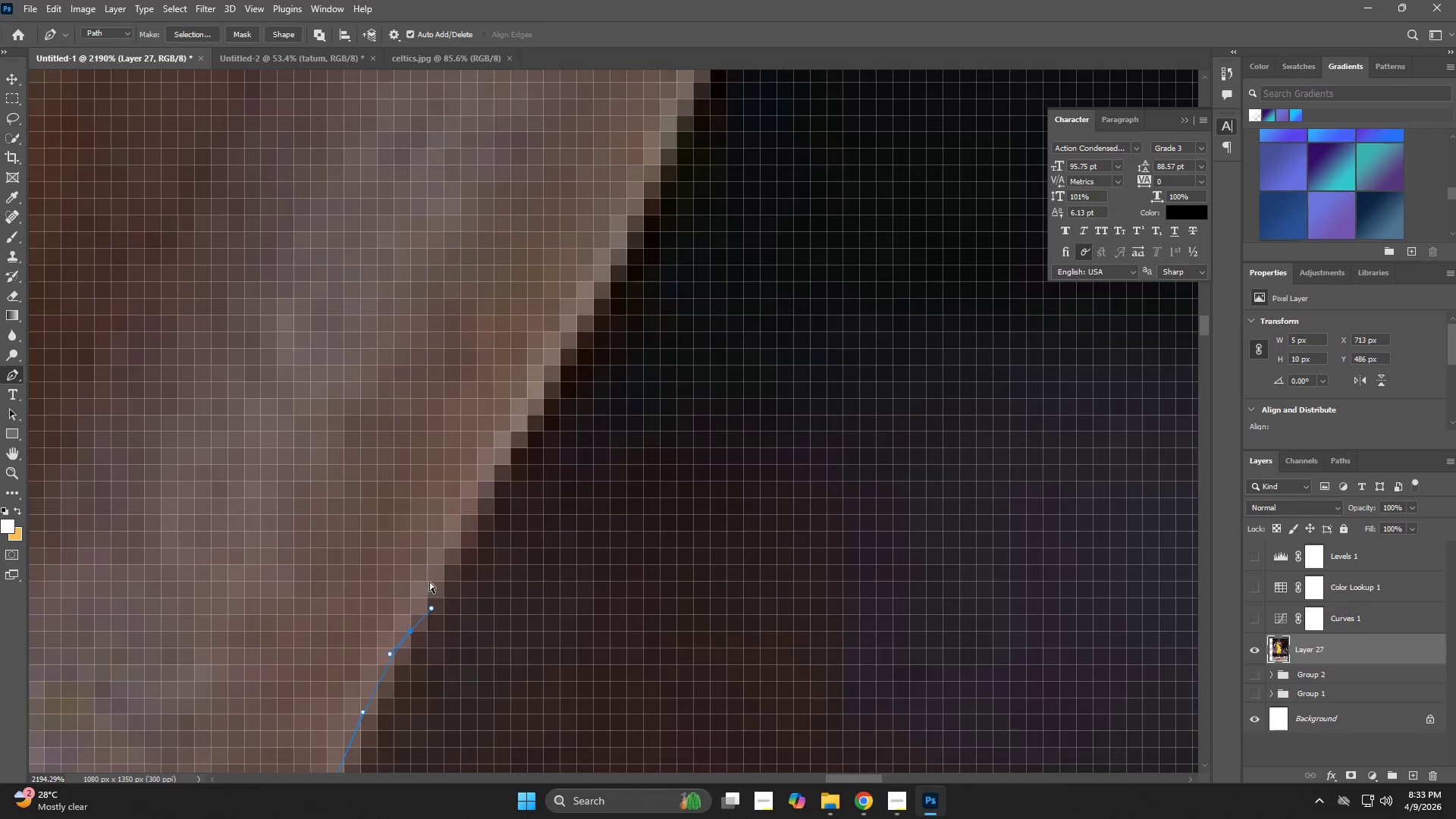 
key(Control+Z)
 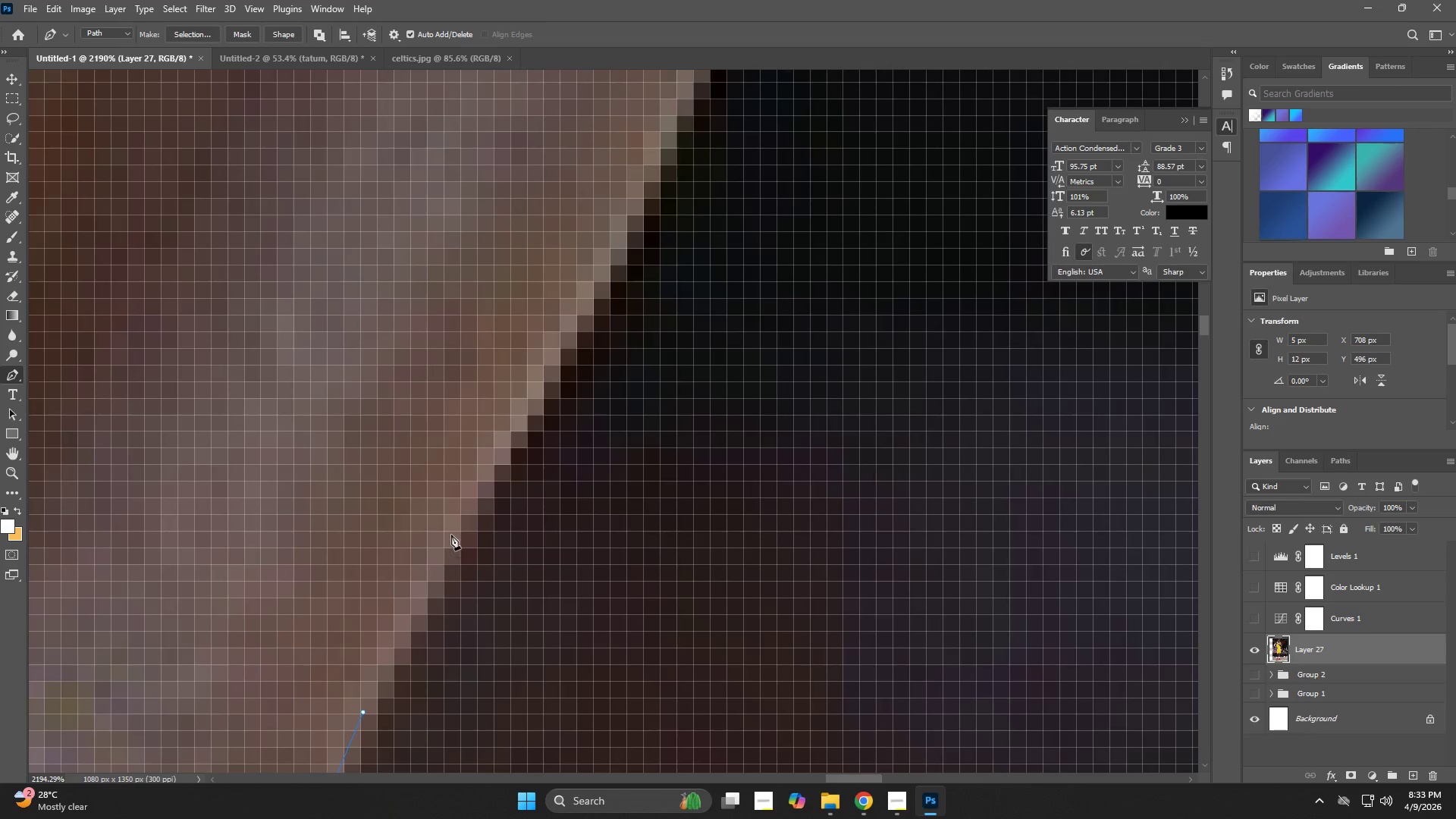 
left_click_drag(start_coordinate=[455, 528], to_coordinate=[486, 469])
 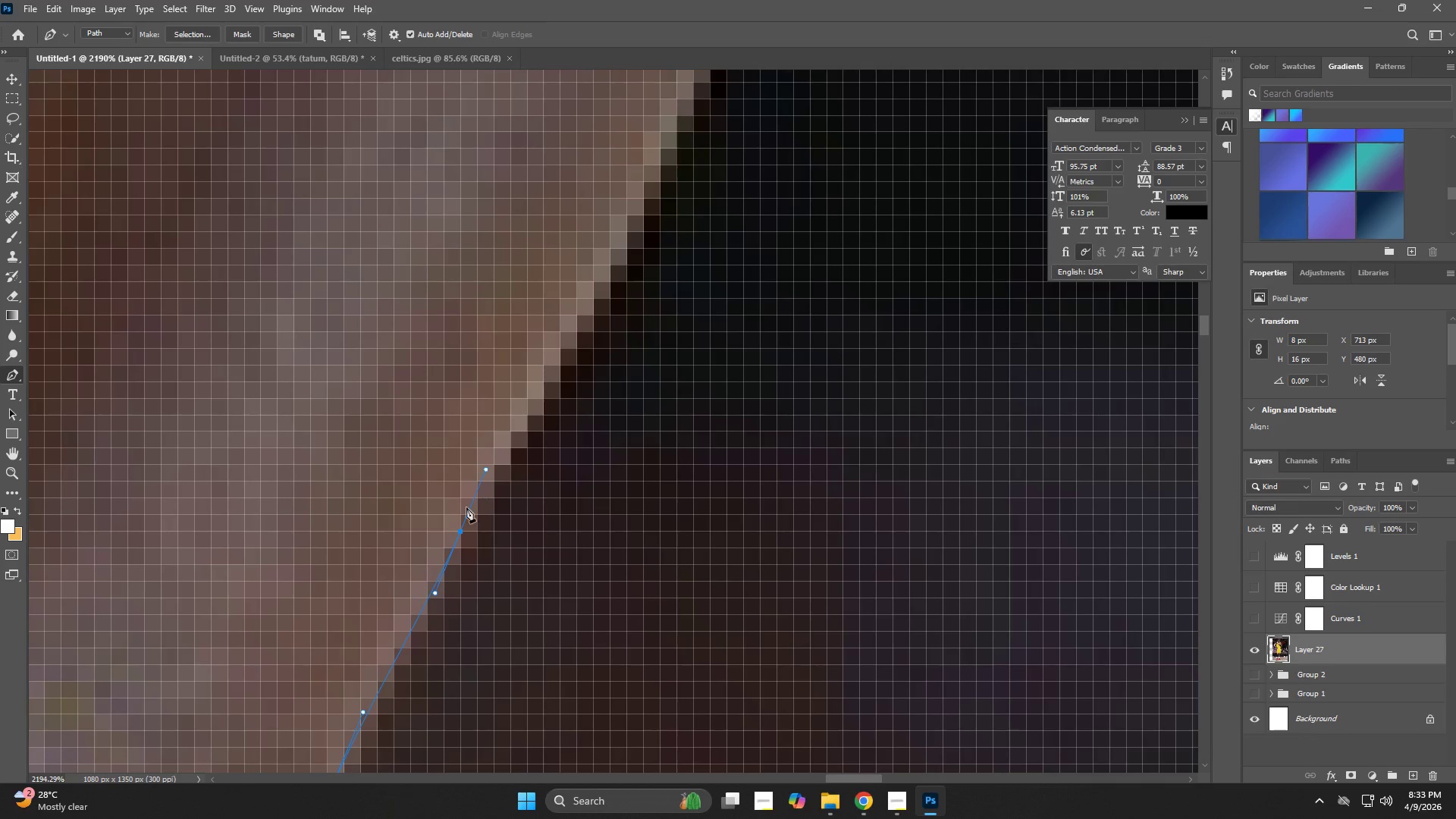 
key(Control+ControlLeft)
 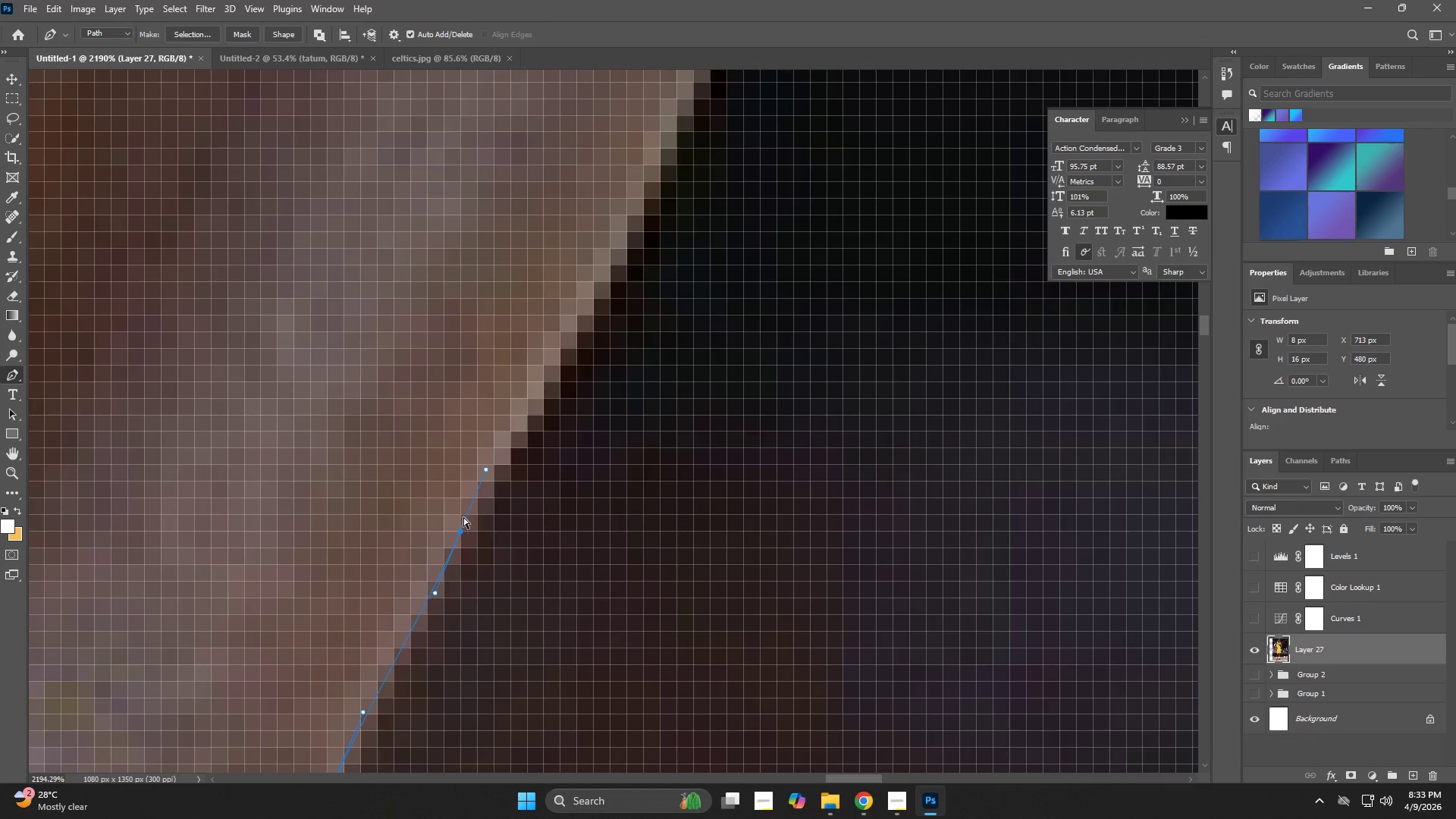 
key(Control+Z)
 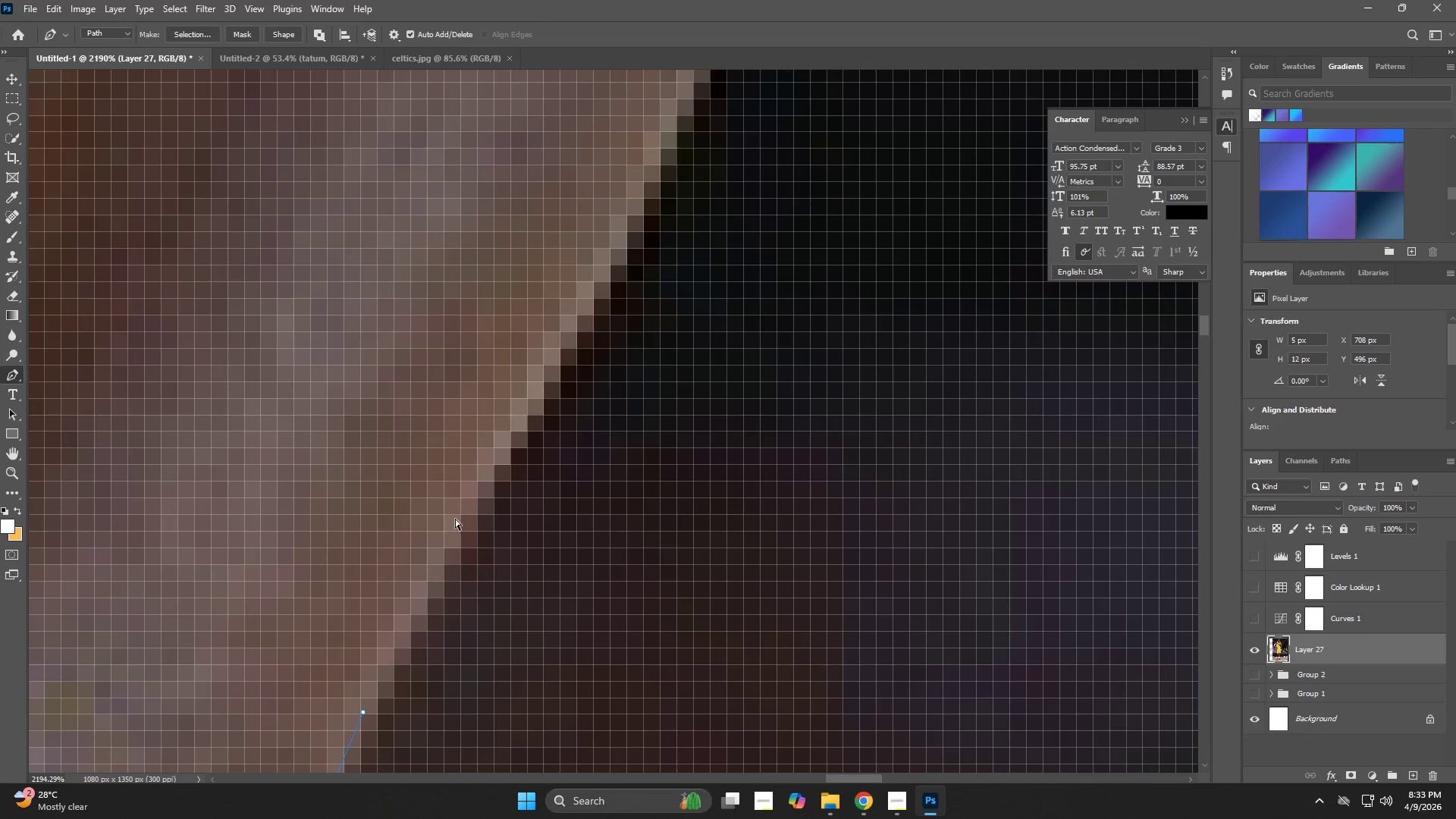 
left_click_drag(start_coordinate=[455, 516], to_coordinate=[462, 507])
 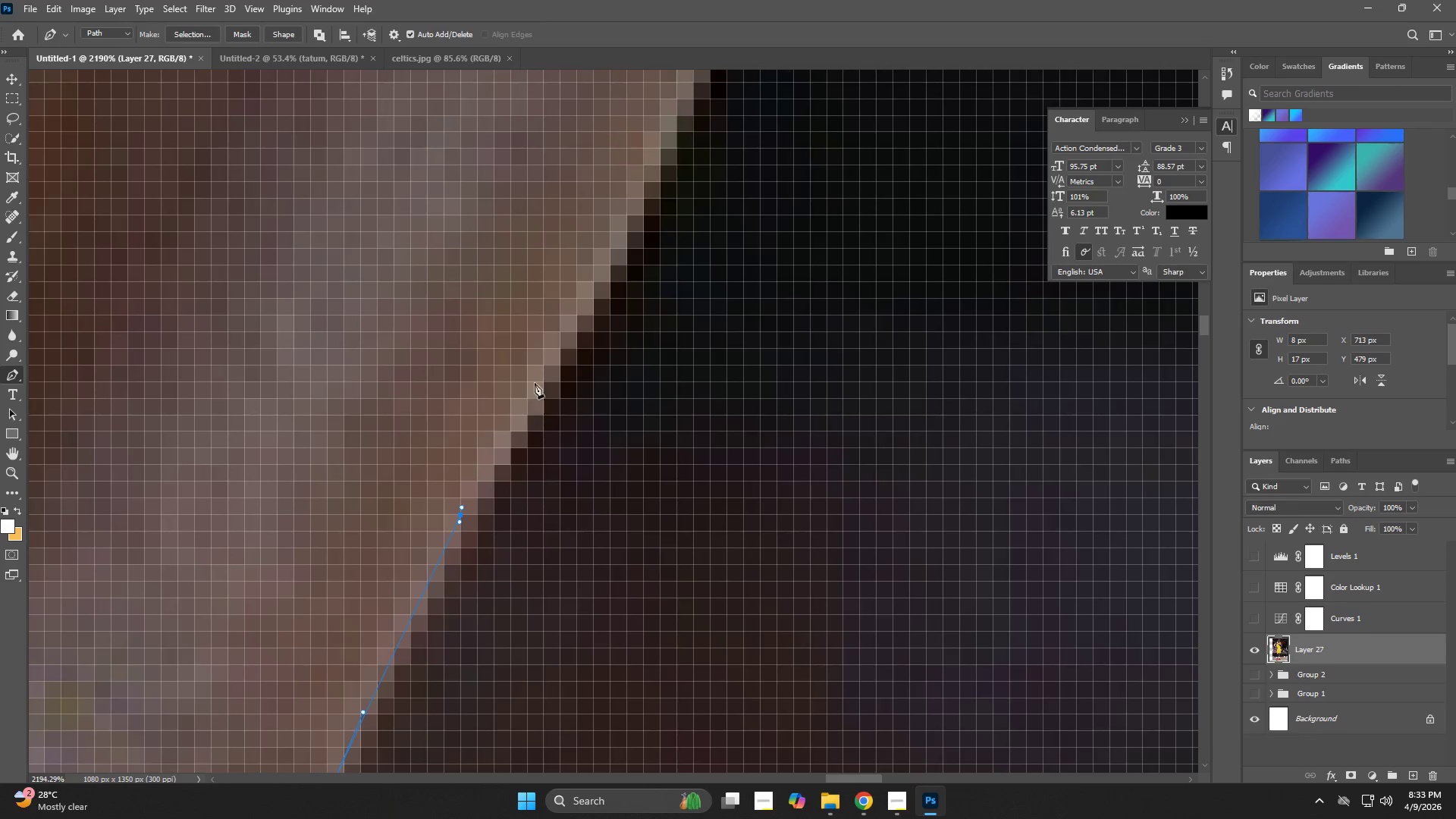 
left_click_drag(start_coordinate=[548, 362], to_coordinate=[588, 294])
 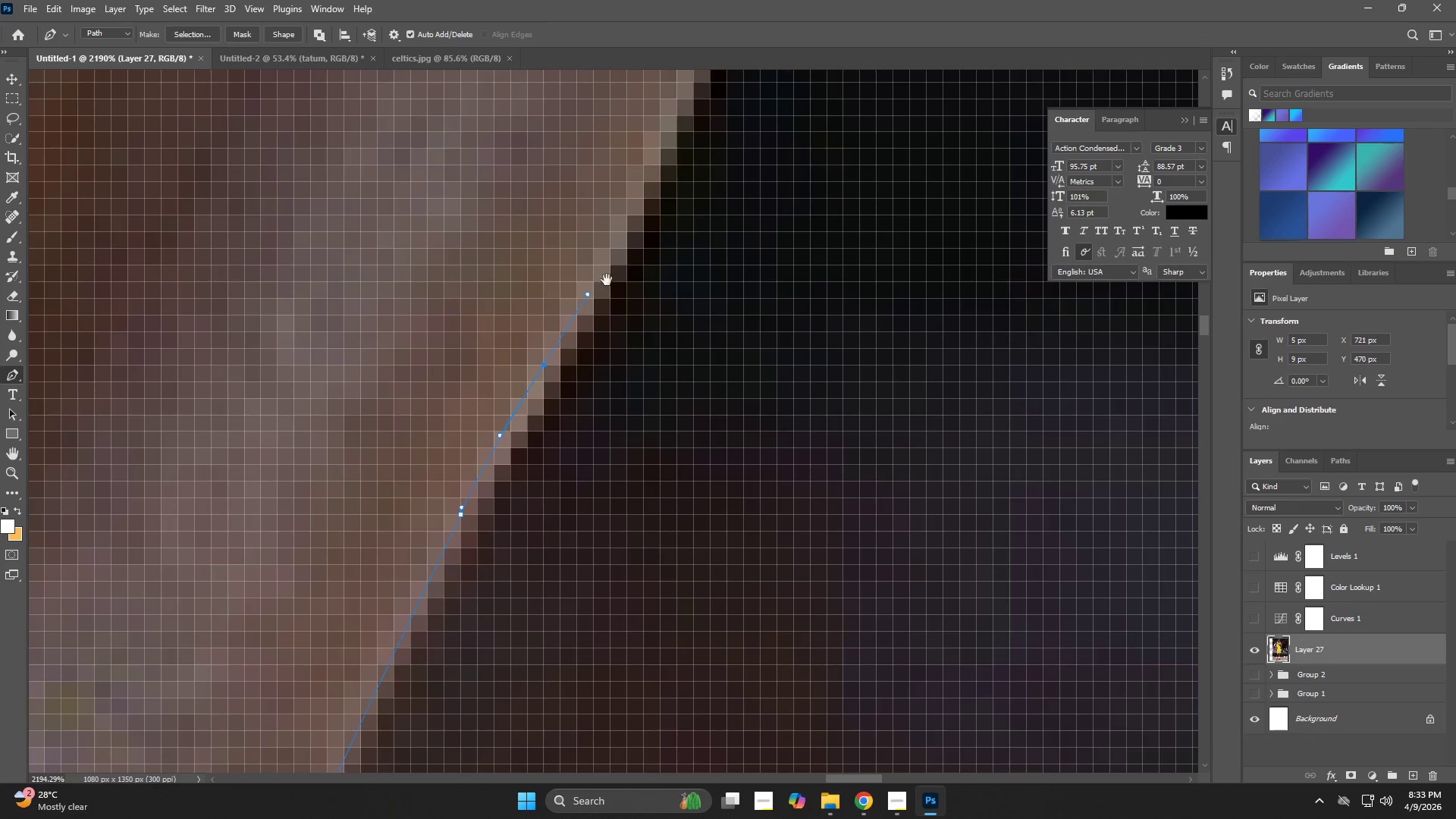 
hold_key(key=Space, duration=0.59)
 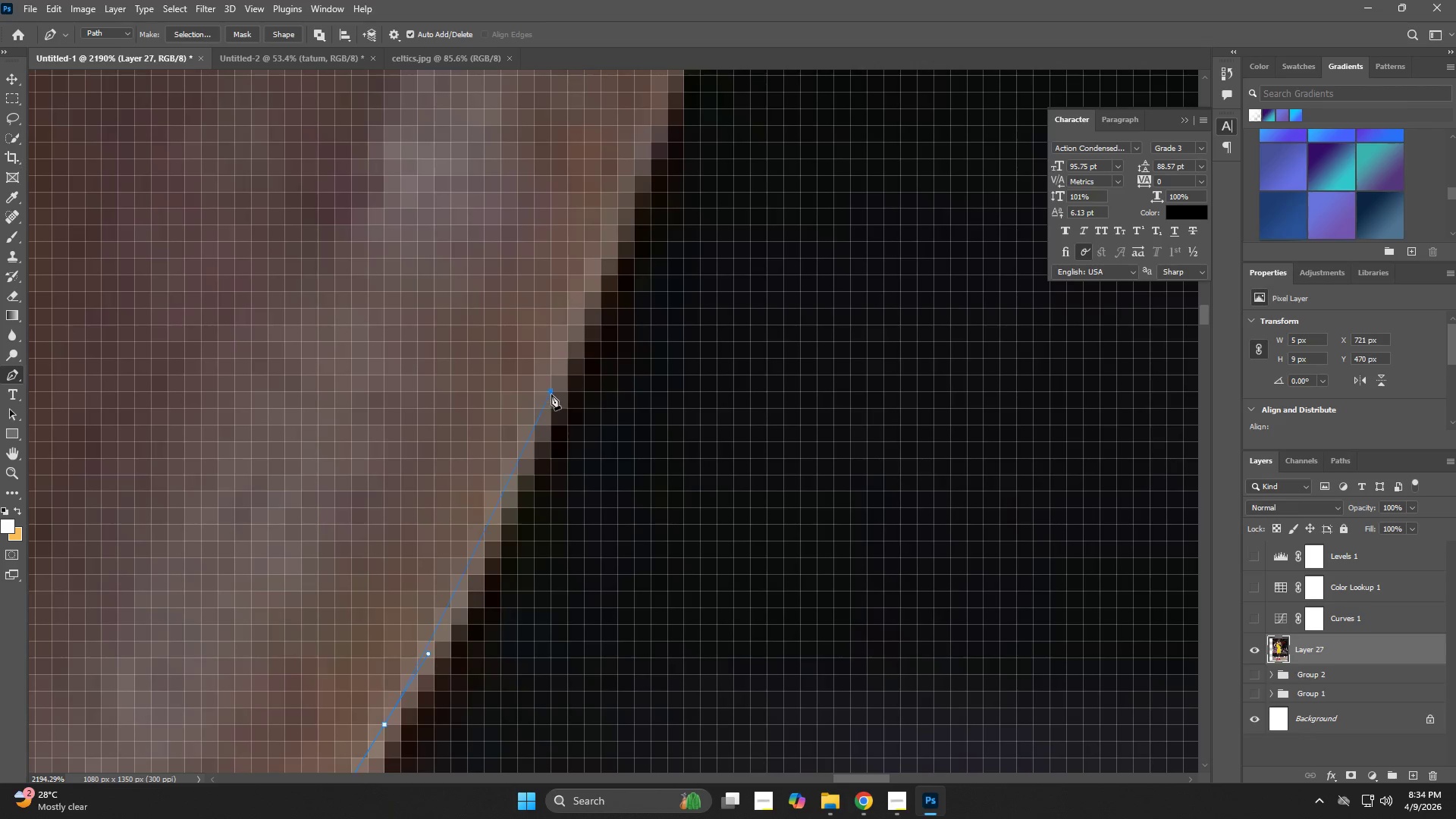 
left_click_drag(start_coordinate=[613, 274], to_coordinate=[454, 633])
 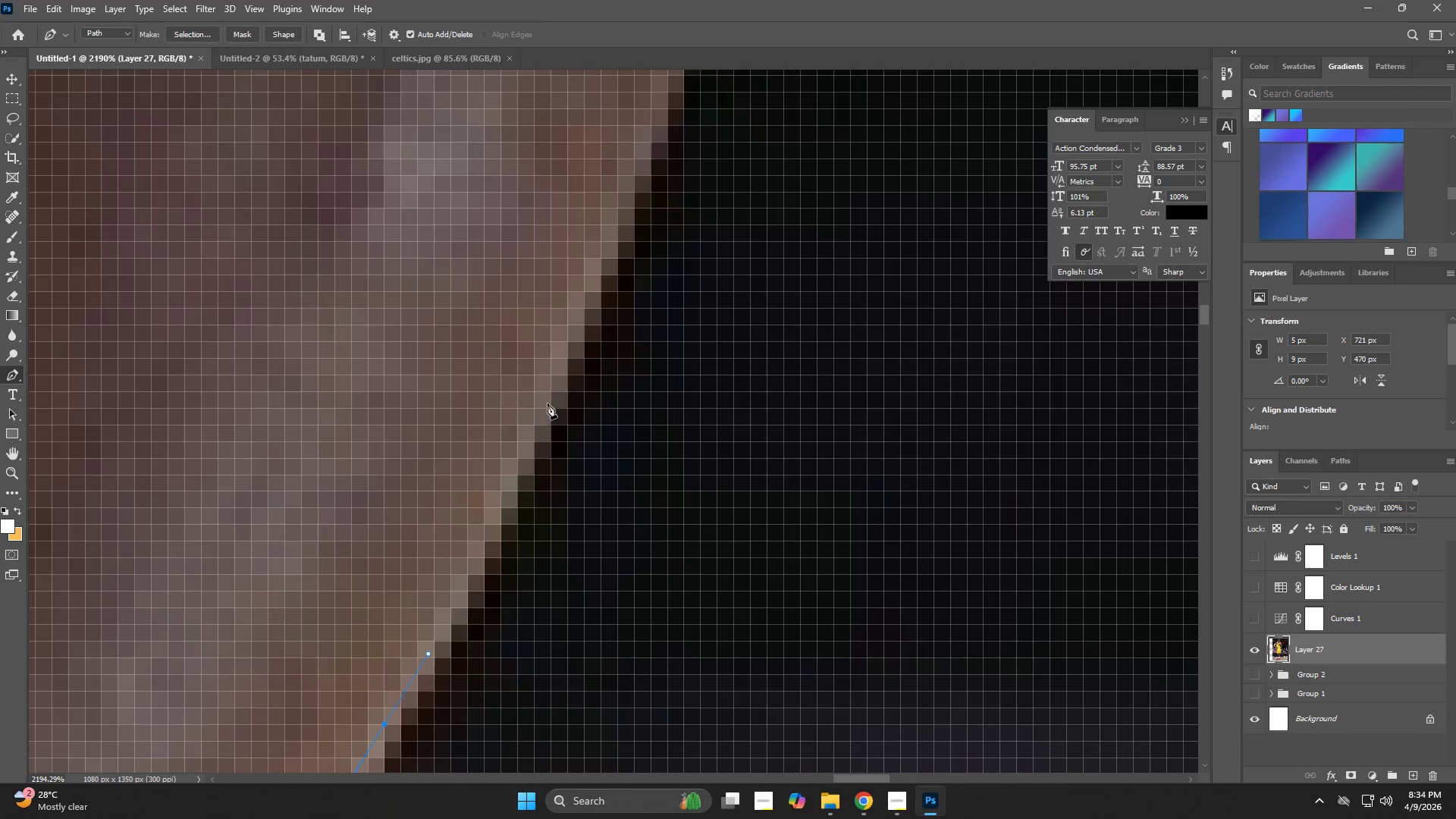 
left_click([551, 394])
 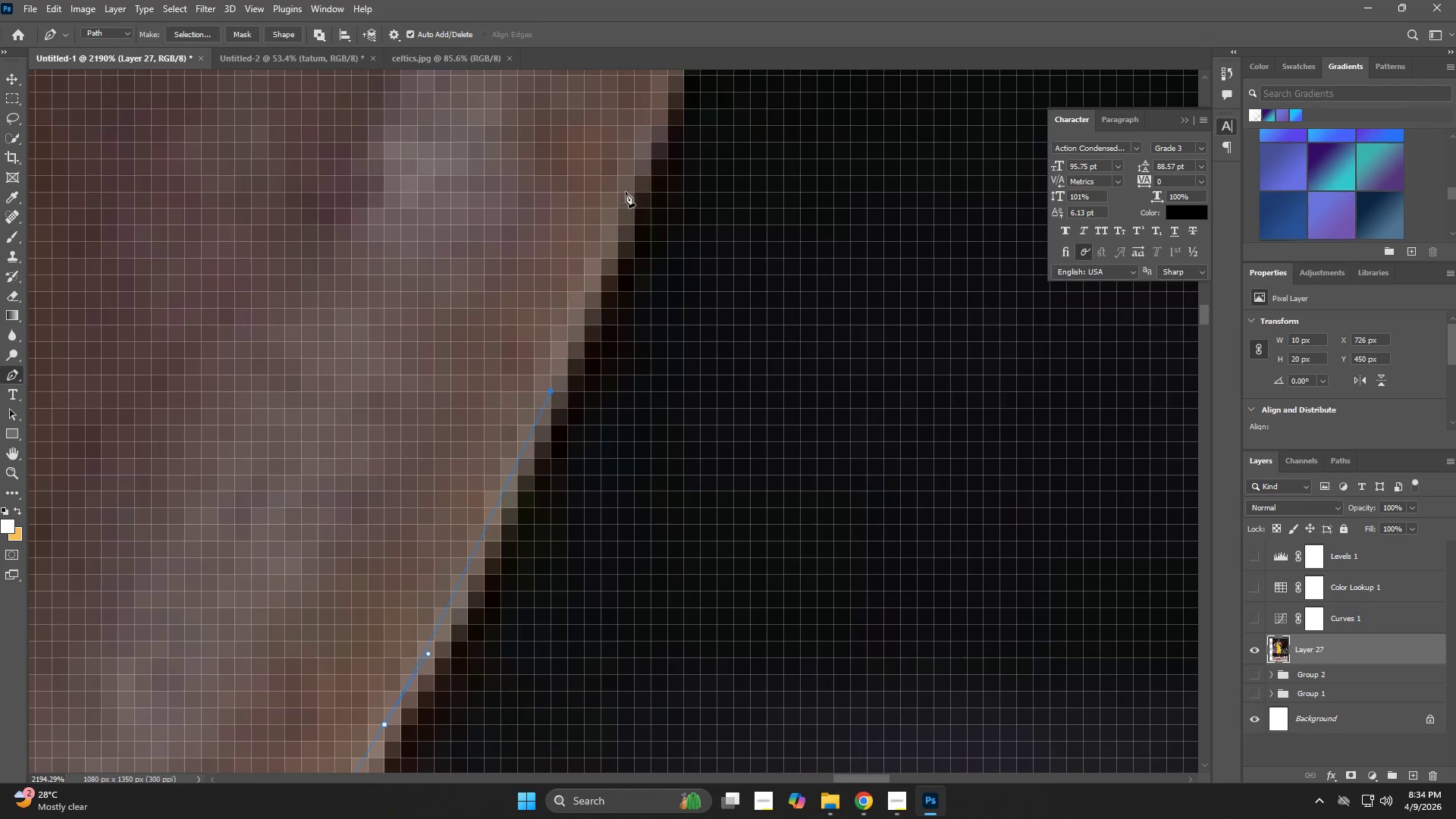 
left_click([632, 182])
 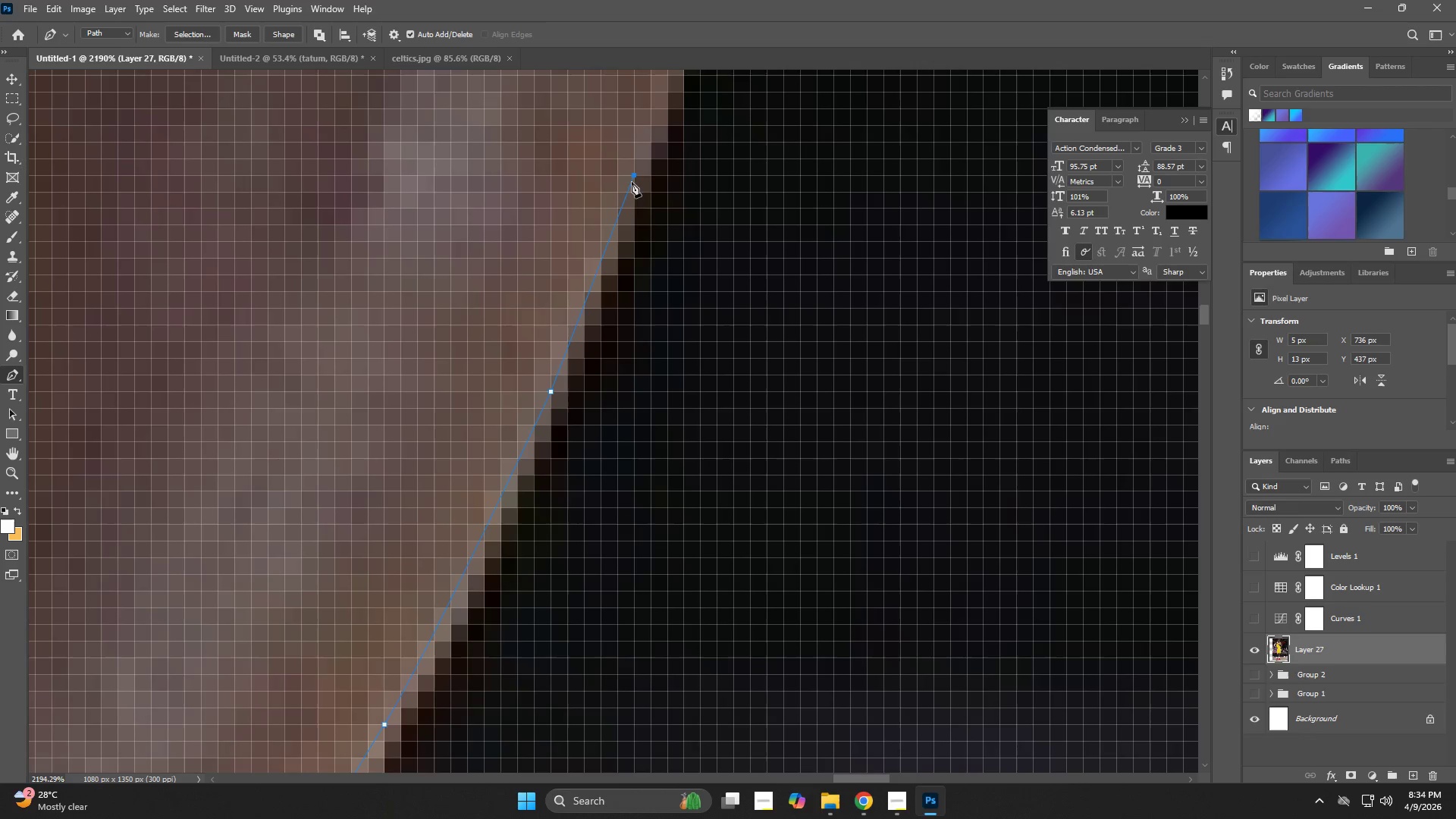 
hold_key(key=Space, duration=0.67)
 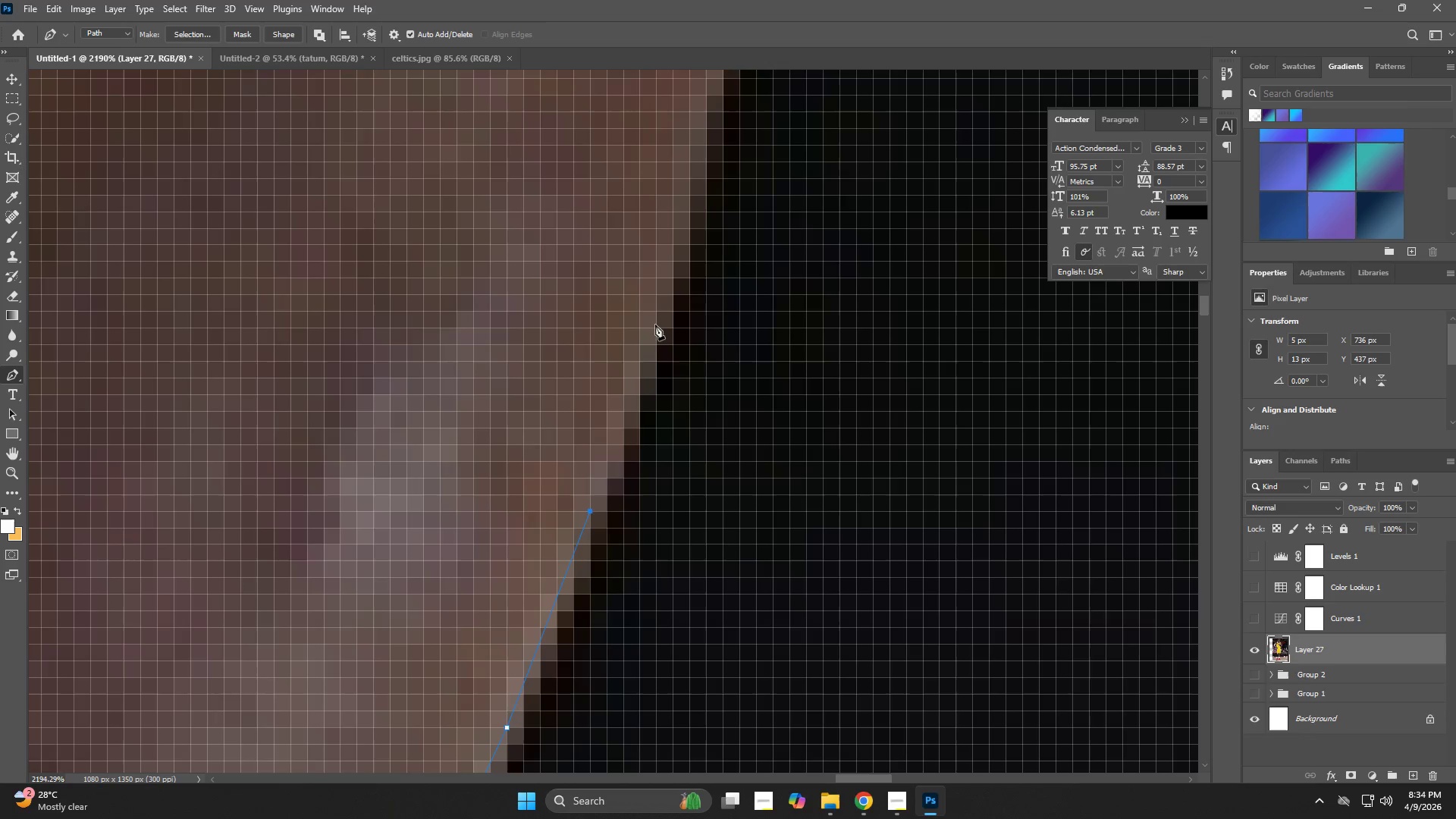 
left_click_drag(start_coordinate=[621, 236], to_coordinate=[577, 572])
 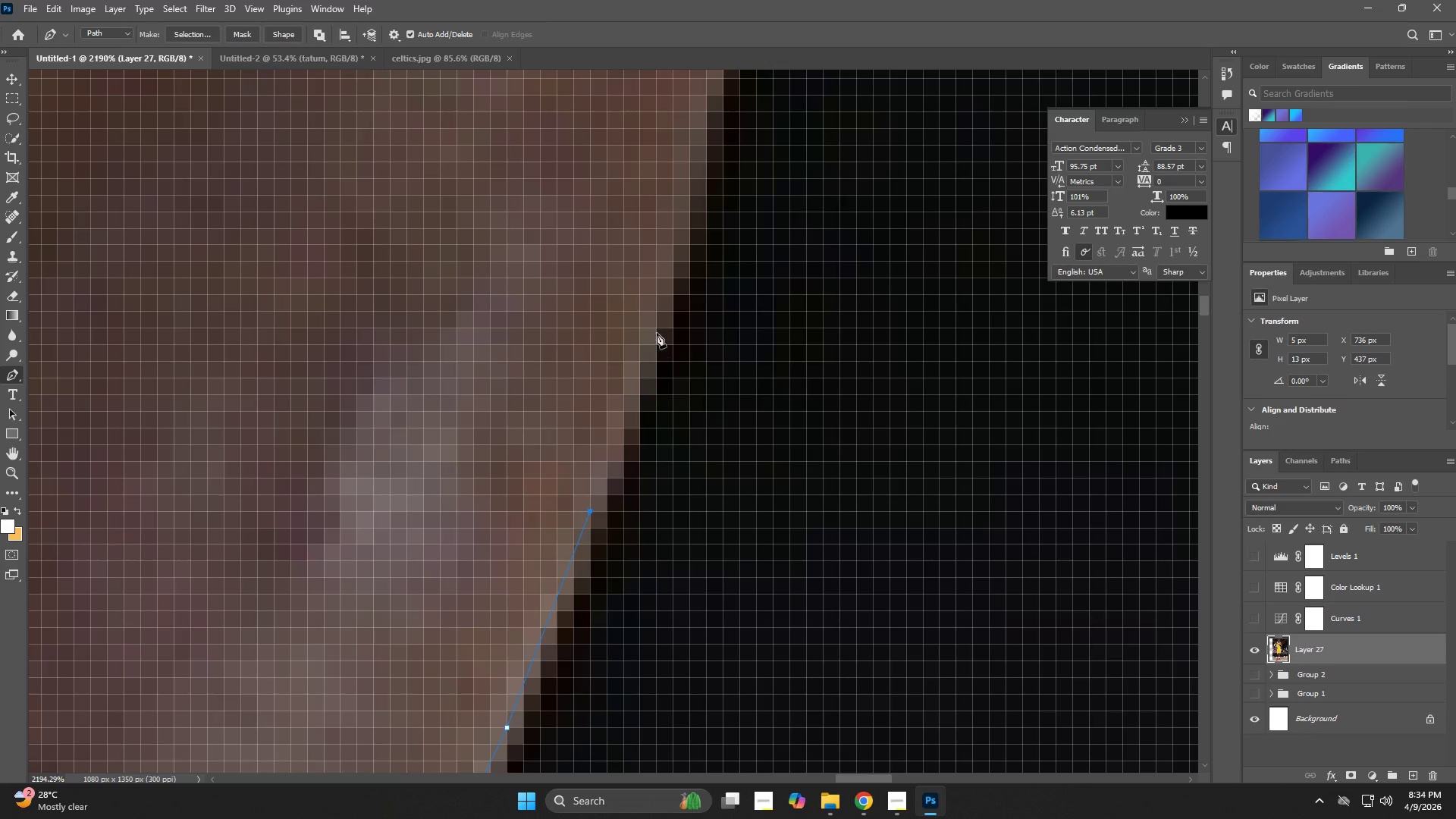 
left_click_drag(start_coordinate=[655, 315], to_coordinate=[656, 309])
 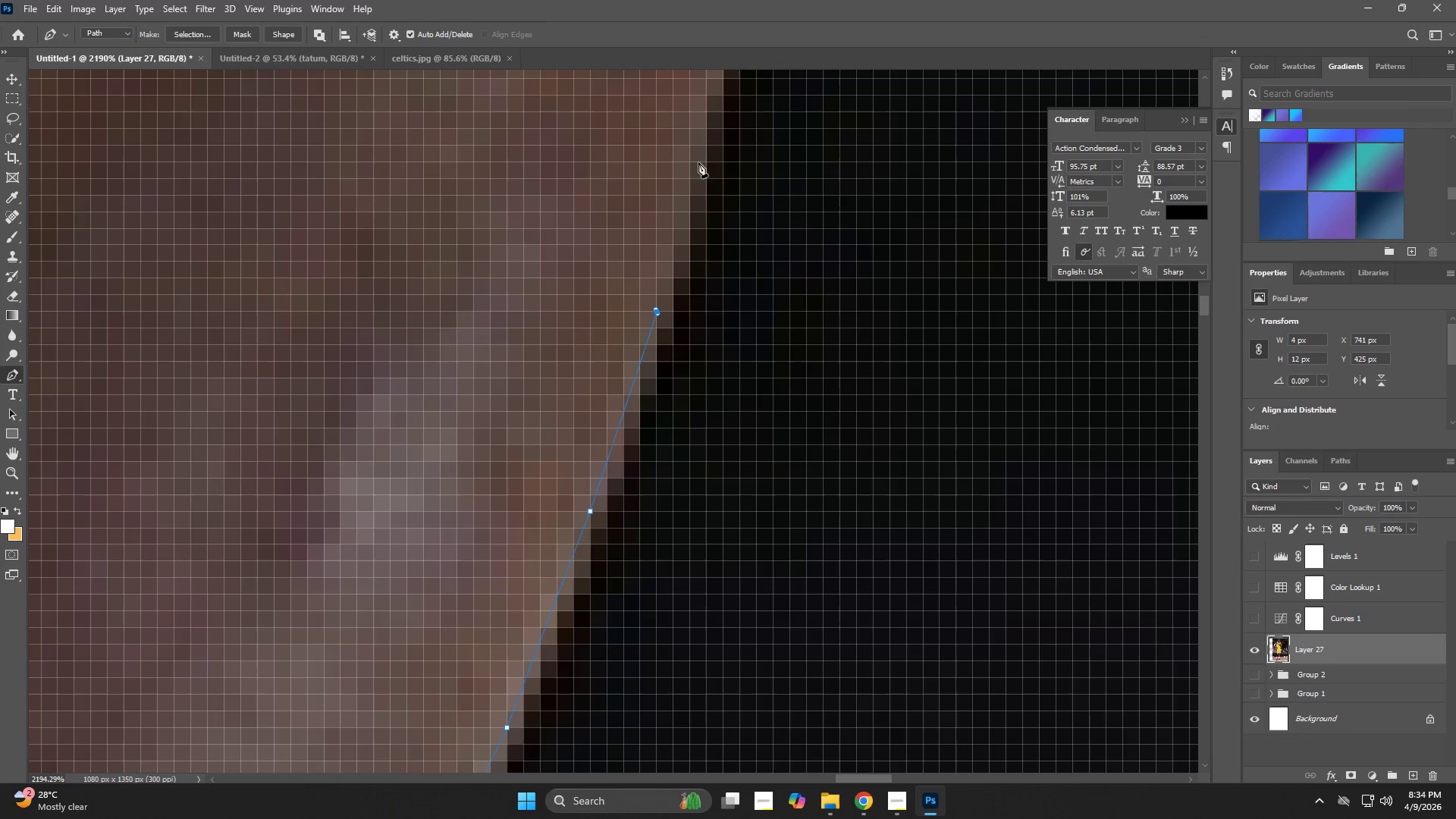 
left_click_drag(start_coordinate=[701, 156], to_coordinate=[701, 136])
 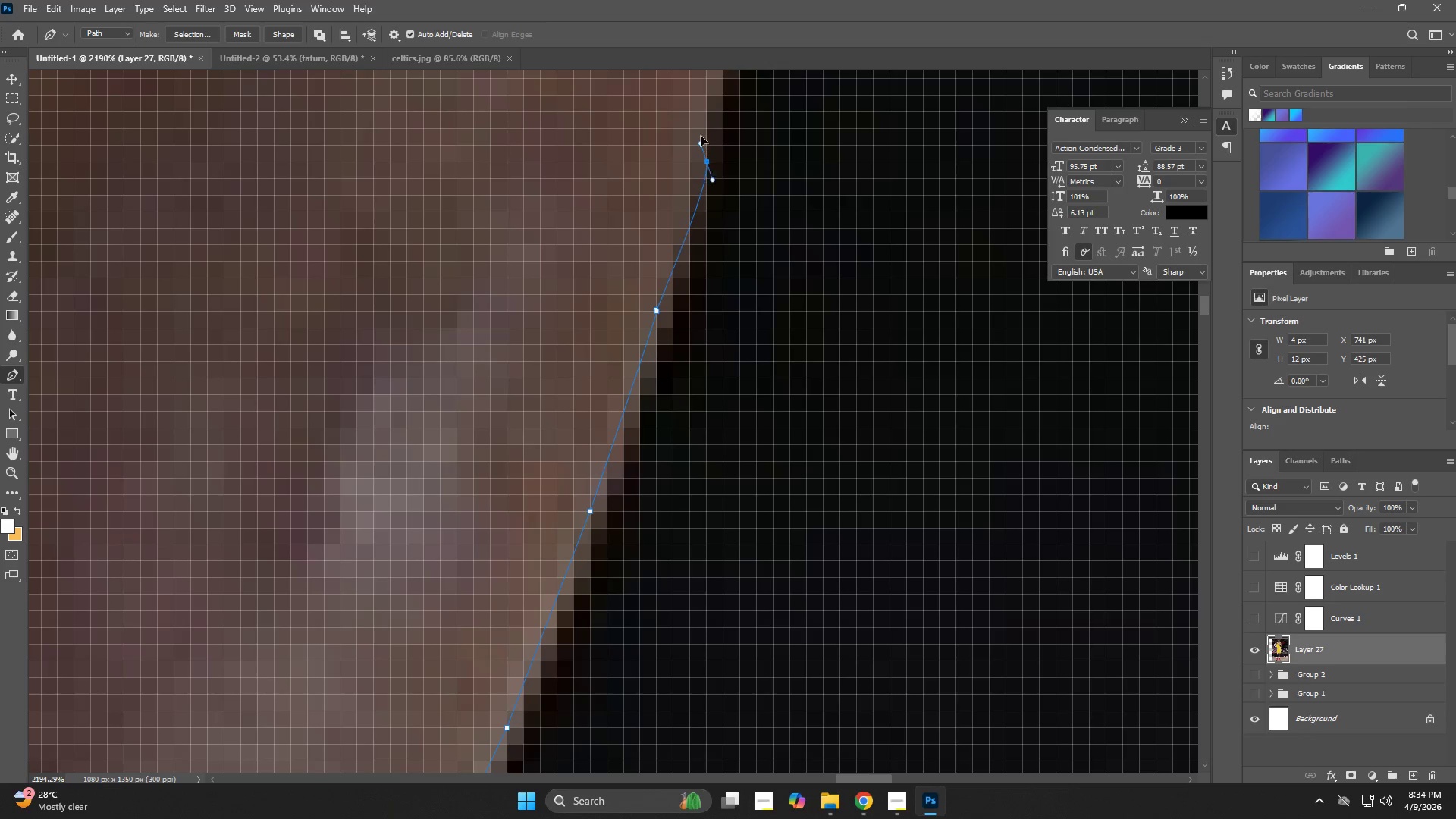 
hold_key(key=Space, duration=0.72)
 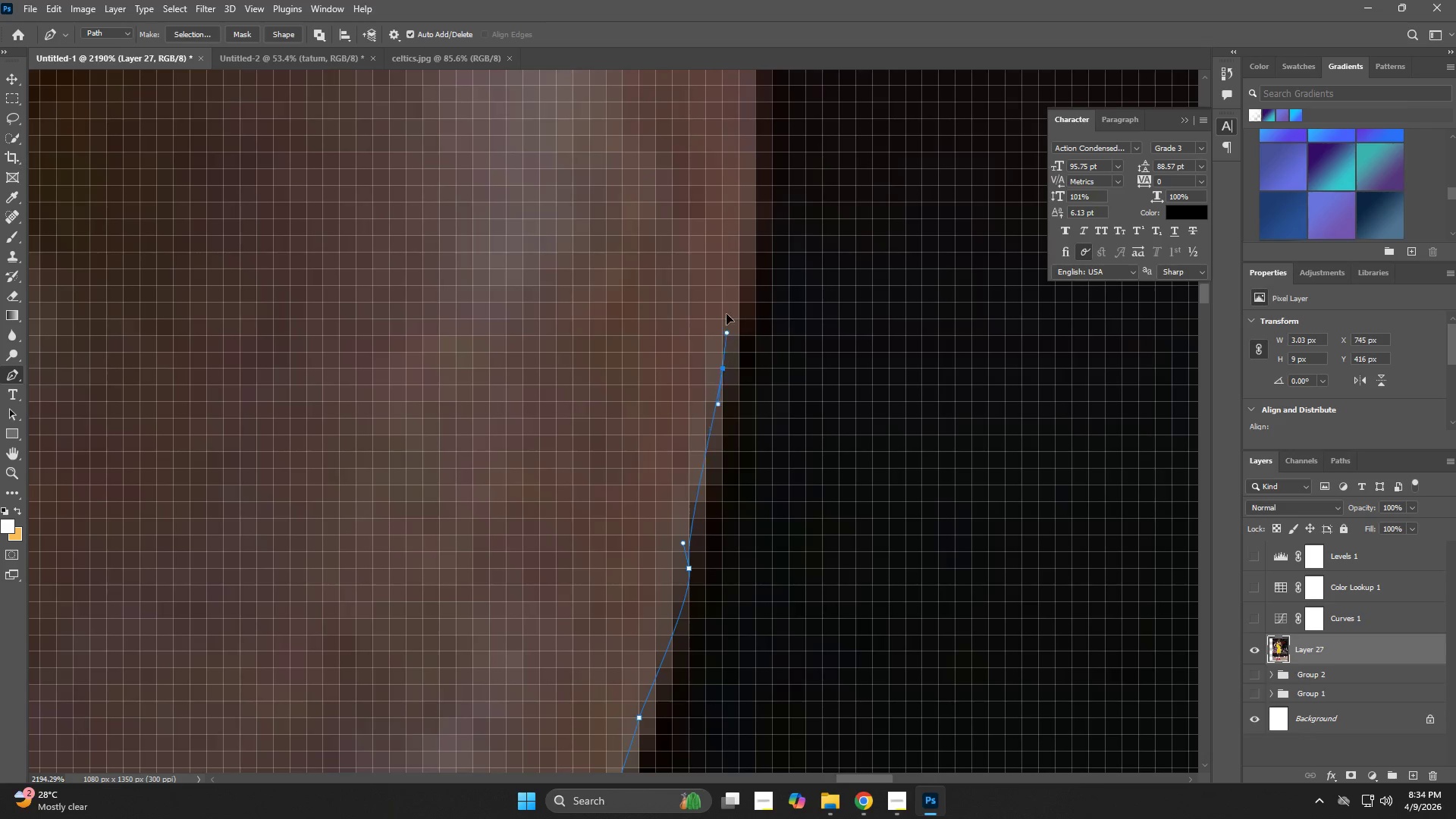 
left_click_drag(start_coordinate=[703, 135], to_coordinate=[692, 509])
 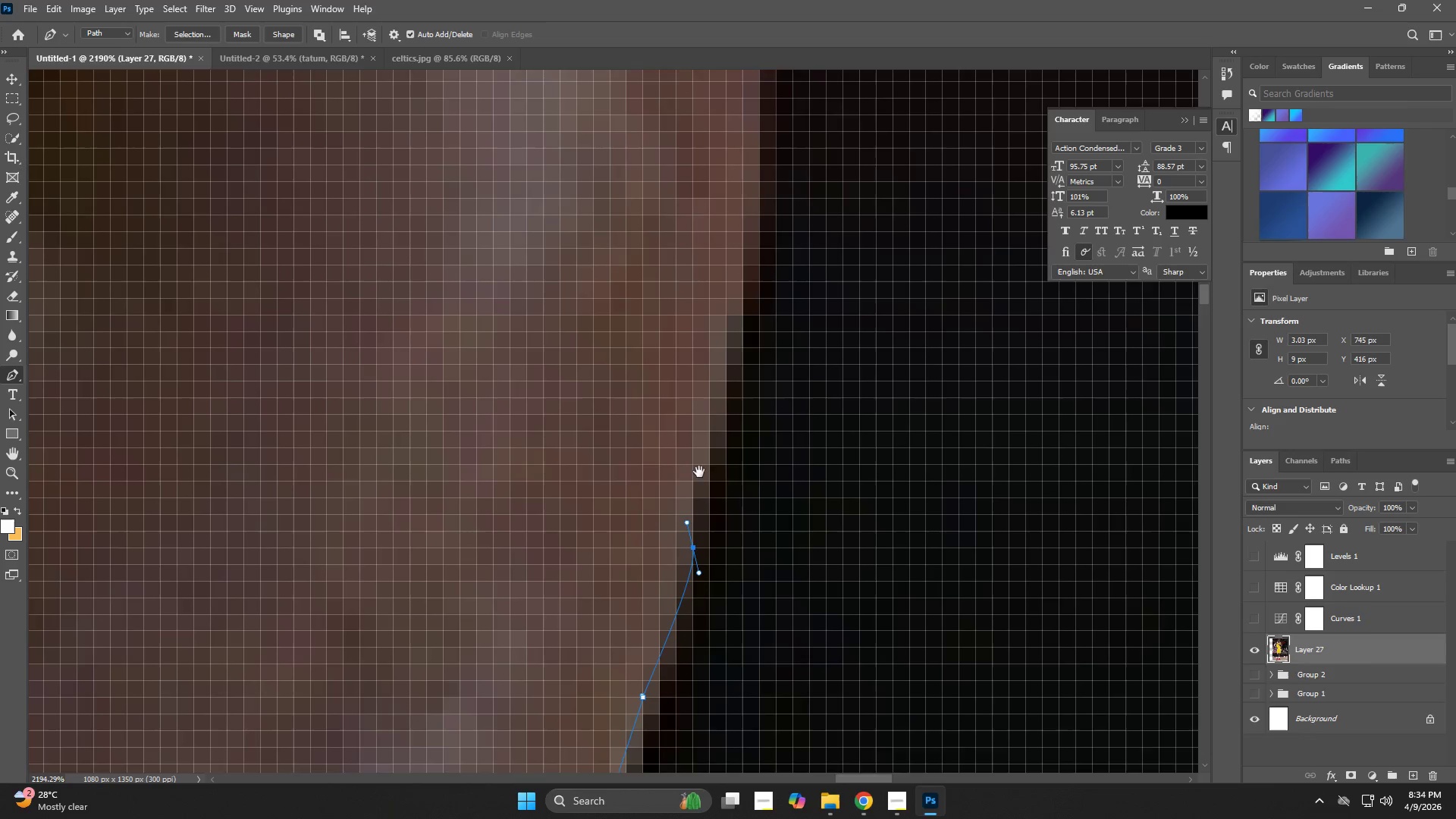 
hold_key(key=Space, duration=1.59)
 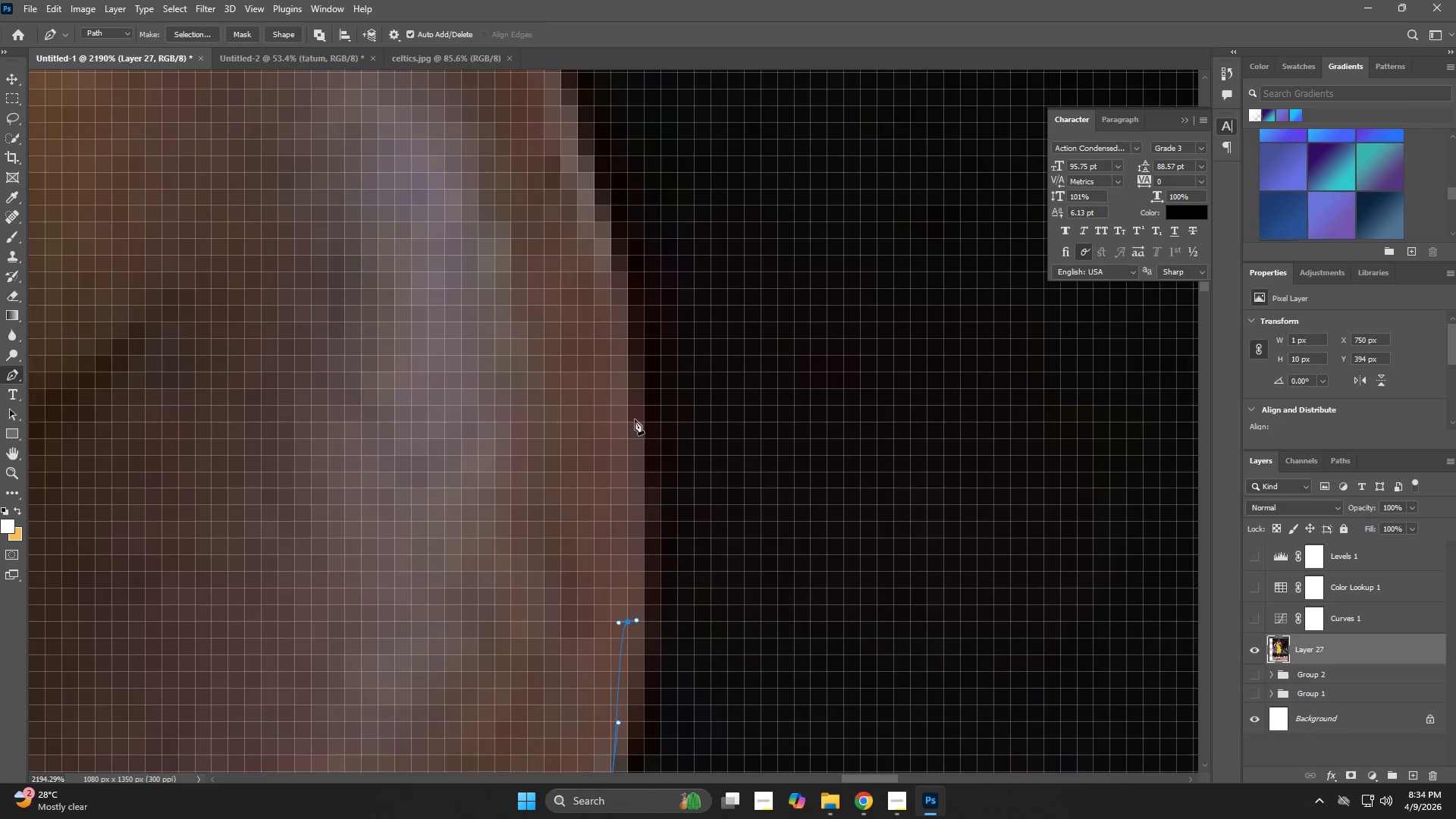 
left_click_drag(start_coordinate=[723, 366], to_coordinate=[730, 303])
 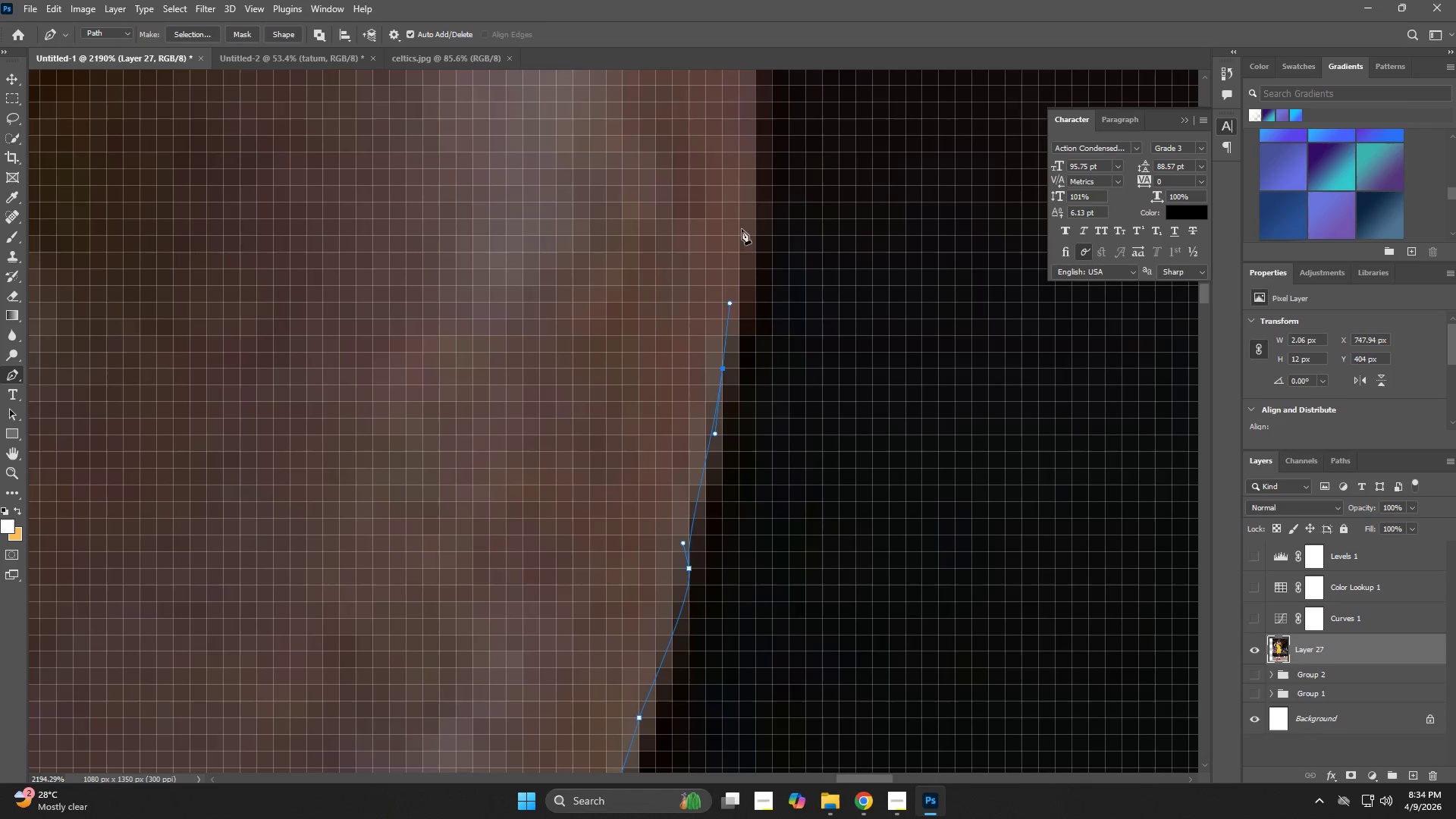 
left_click_drag(start_coordinate=[747, 206], to_coordinate=[748, 201])
 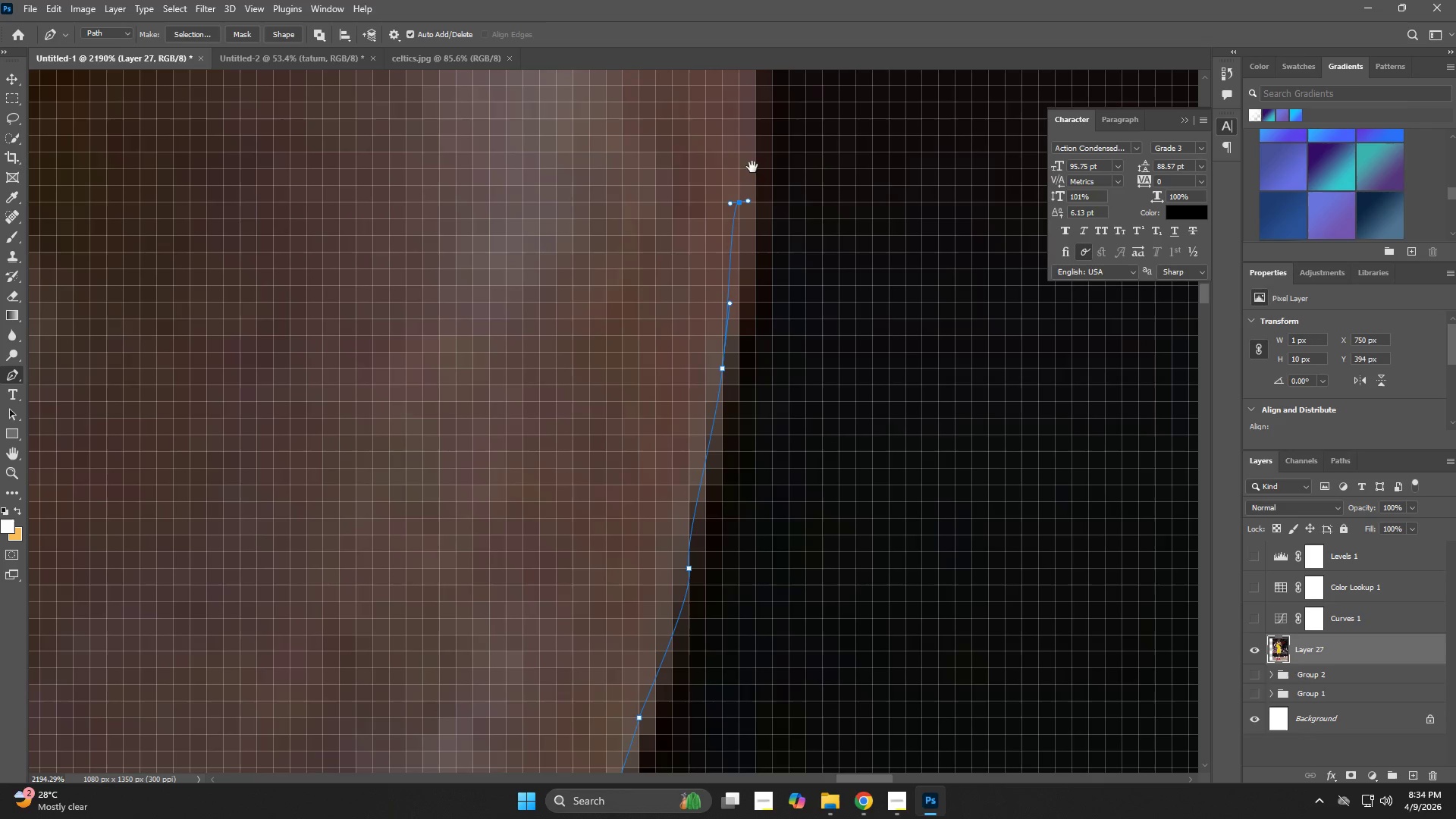 
left_click_drag(start_coordinate=[752, 167], to_coordinate=[641, 586])
 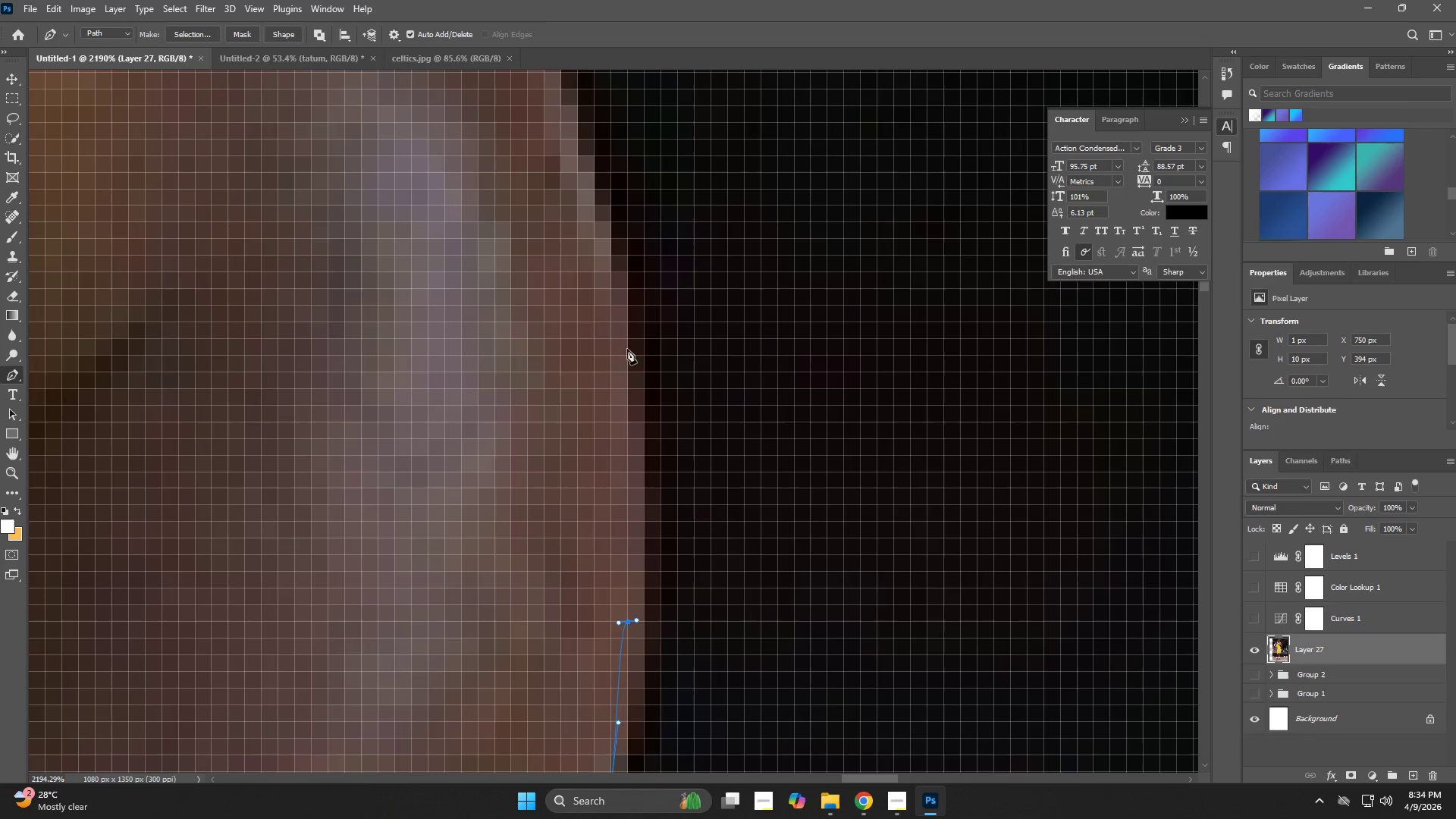 
hold_key(key=Space, duration=0.34)
 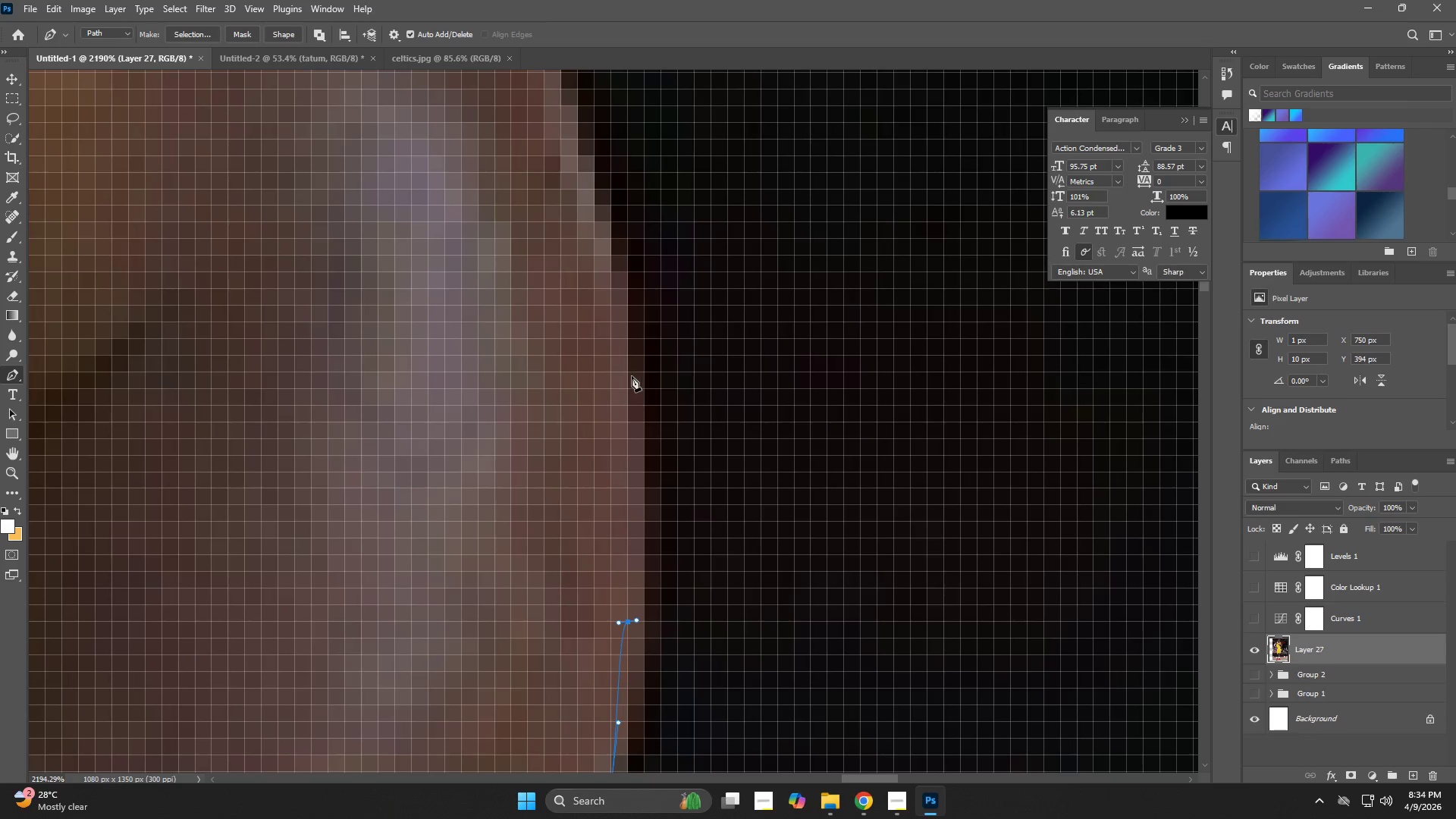 
left_click_drag(start_coordinate=[627, 349], to_coordinate=[616, 254])
 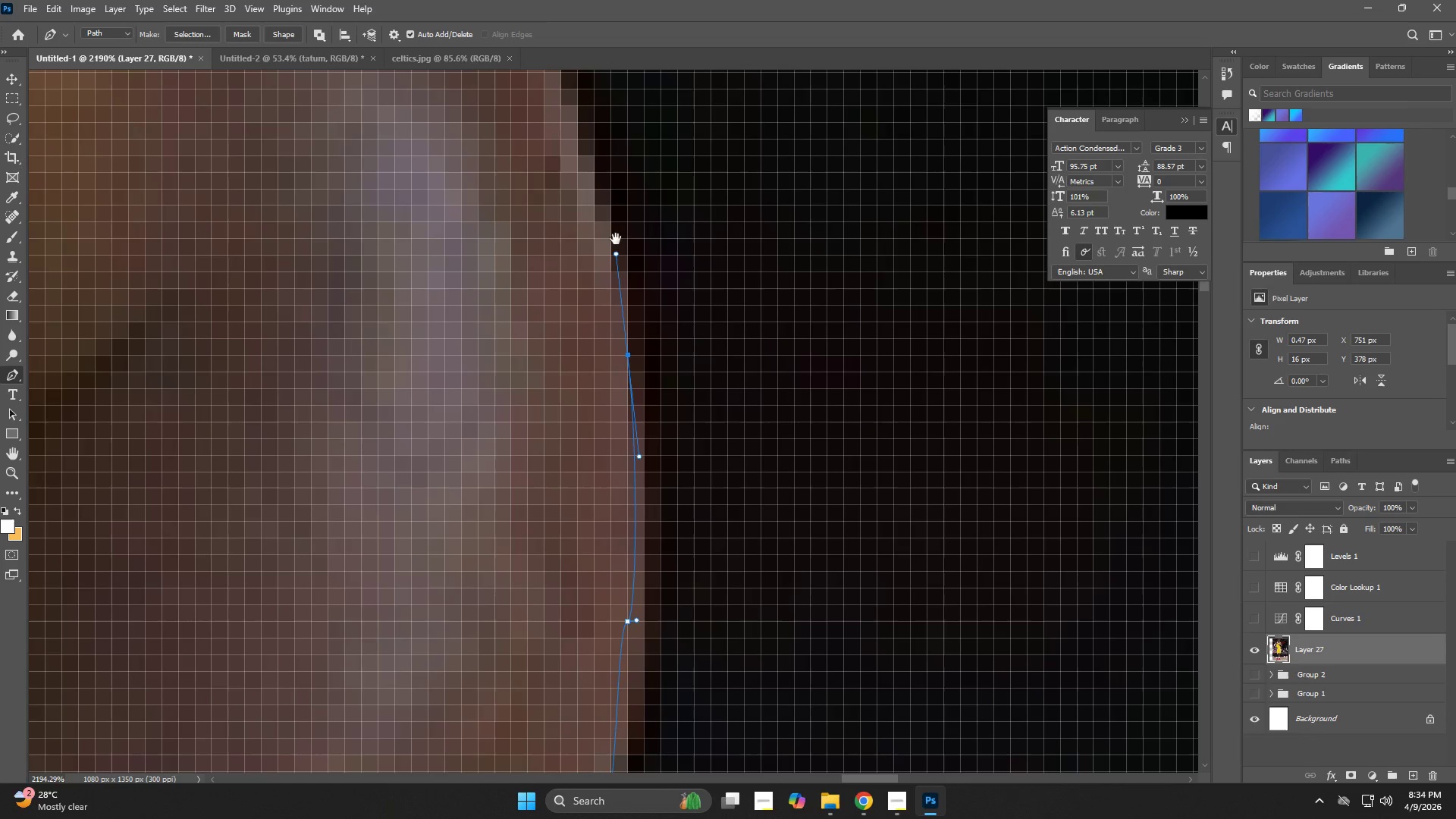 
hold_key(key=Space, duration=0.77)
 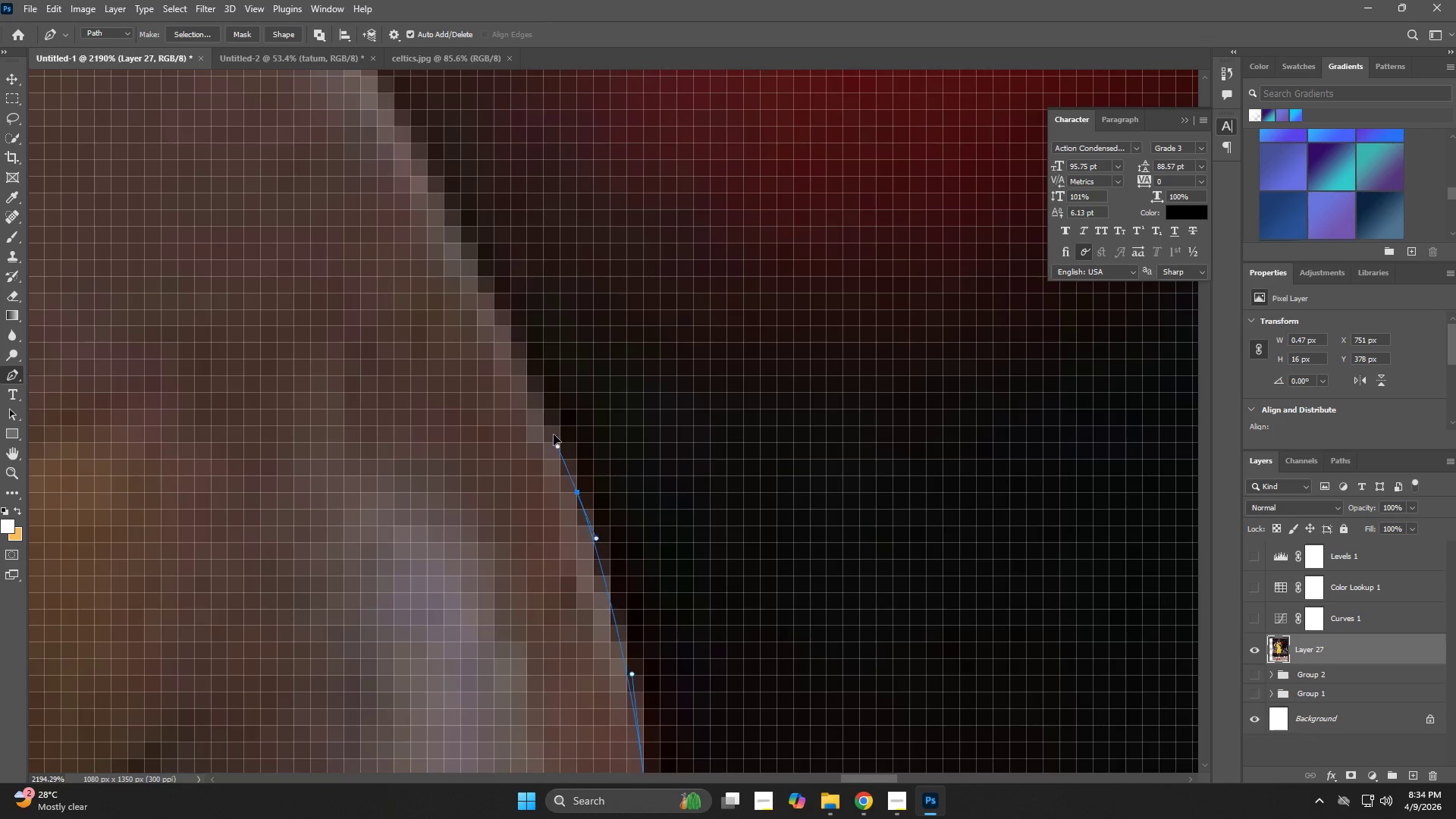 
left_click_drag(start_coordinate=[612, 228], to_coordinate=[628, 623])
 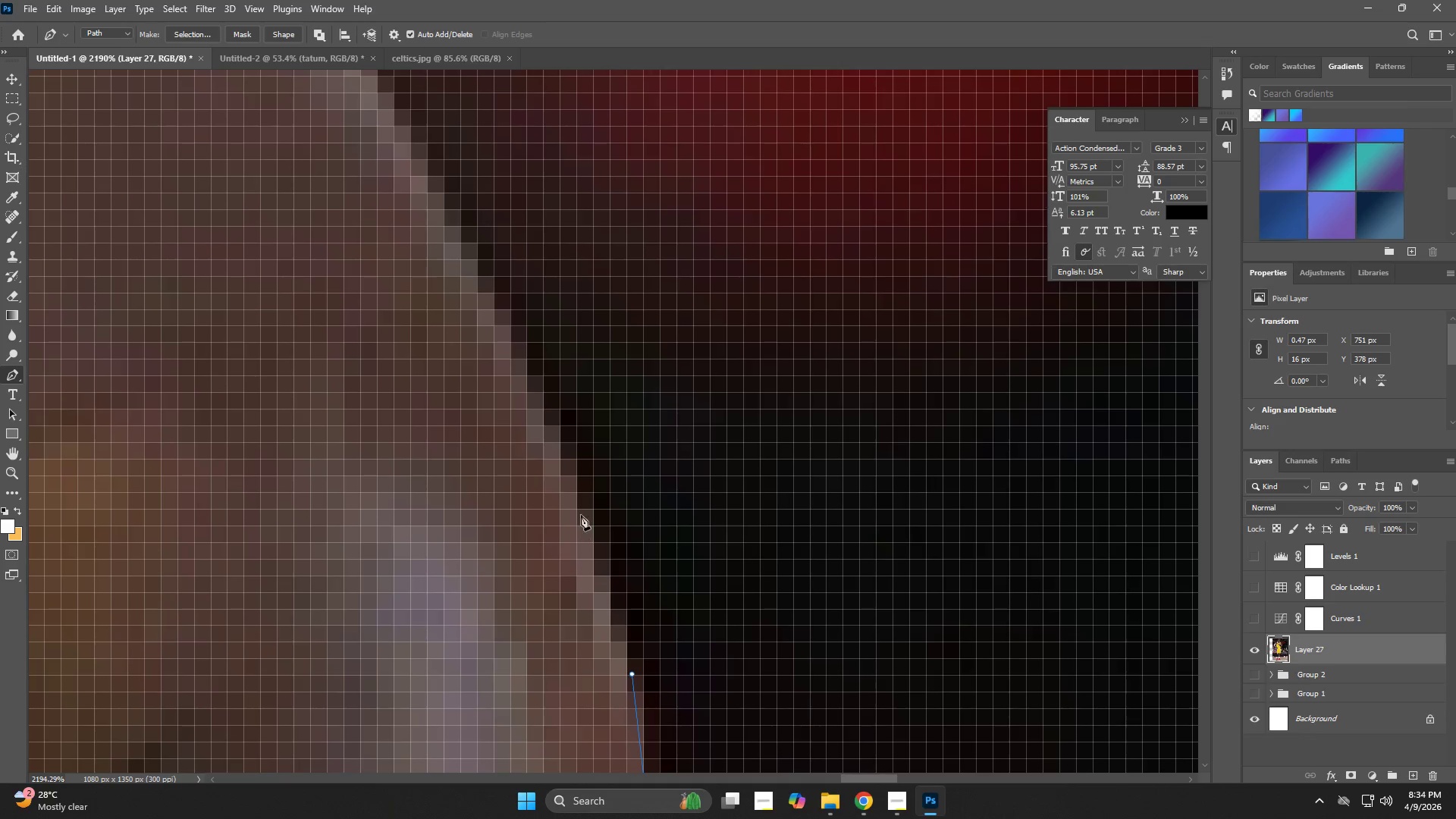 
left_click_drag(start_coordinate=[571, 492], to_coordinate=[524, 369])
 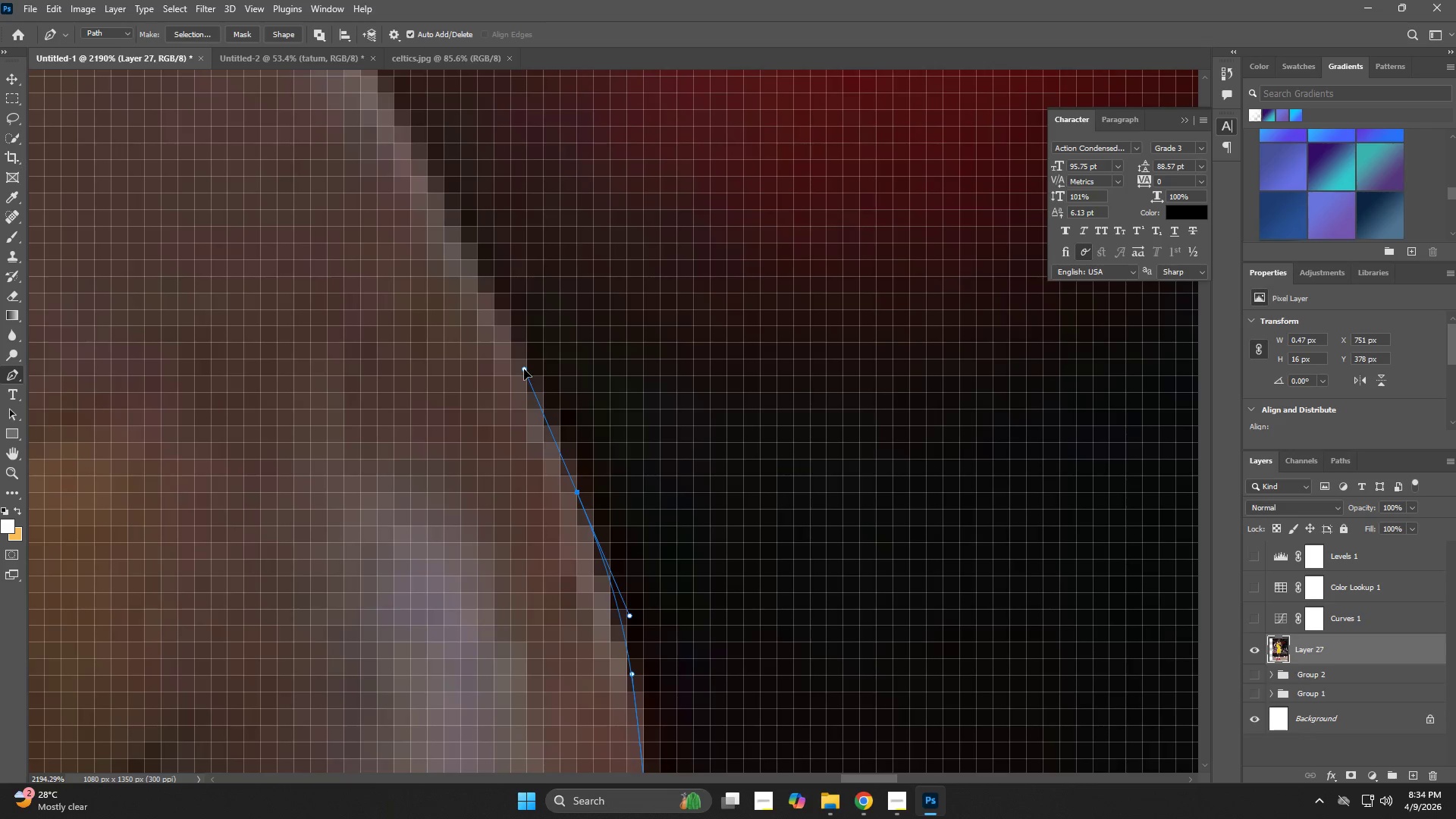 
hold_key(key=Space, duration=0.62)
 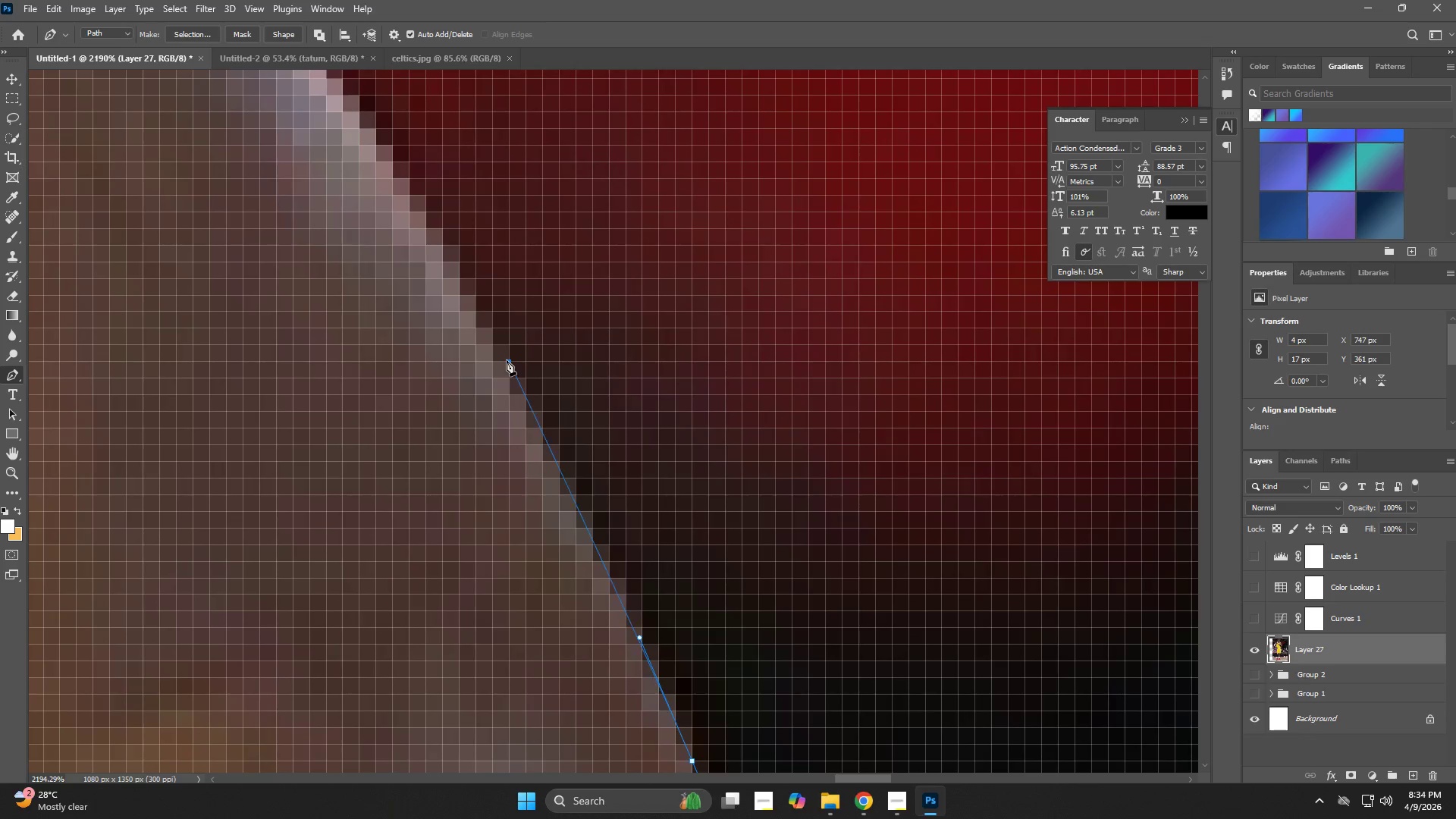 
left_click_drag(start_coordinate=[503, 350], to_coordinate=[618, 618])
 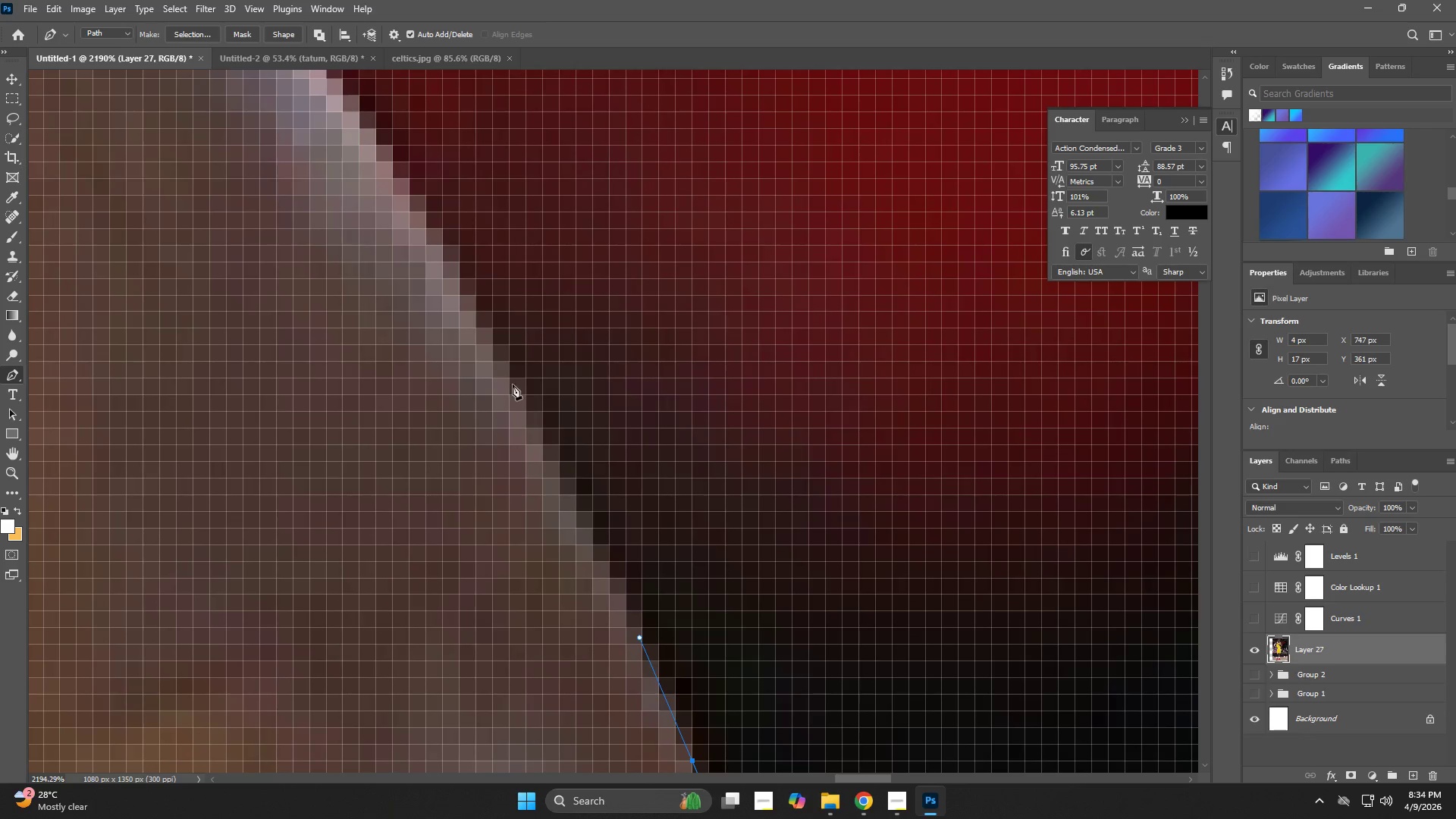 
left_click([507, 360])
 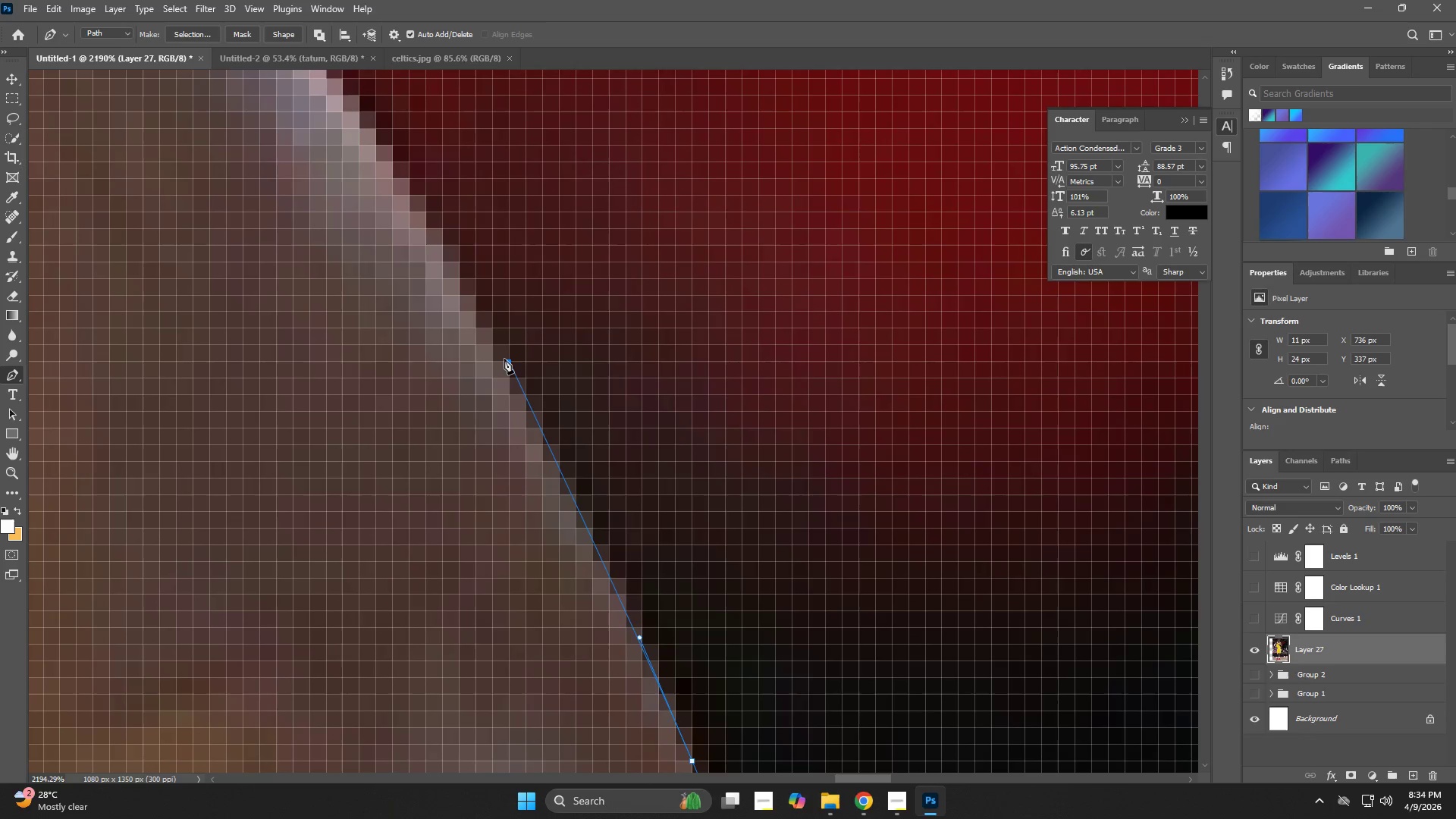 
hold_key(key=Space, duration=0.69)
 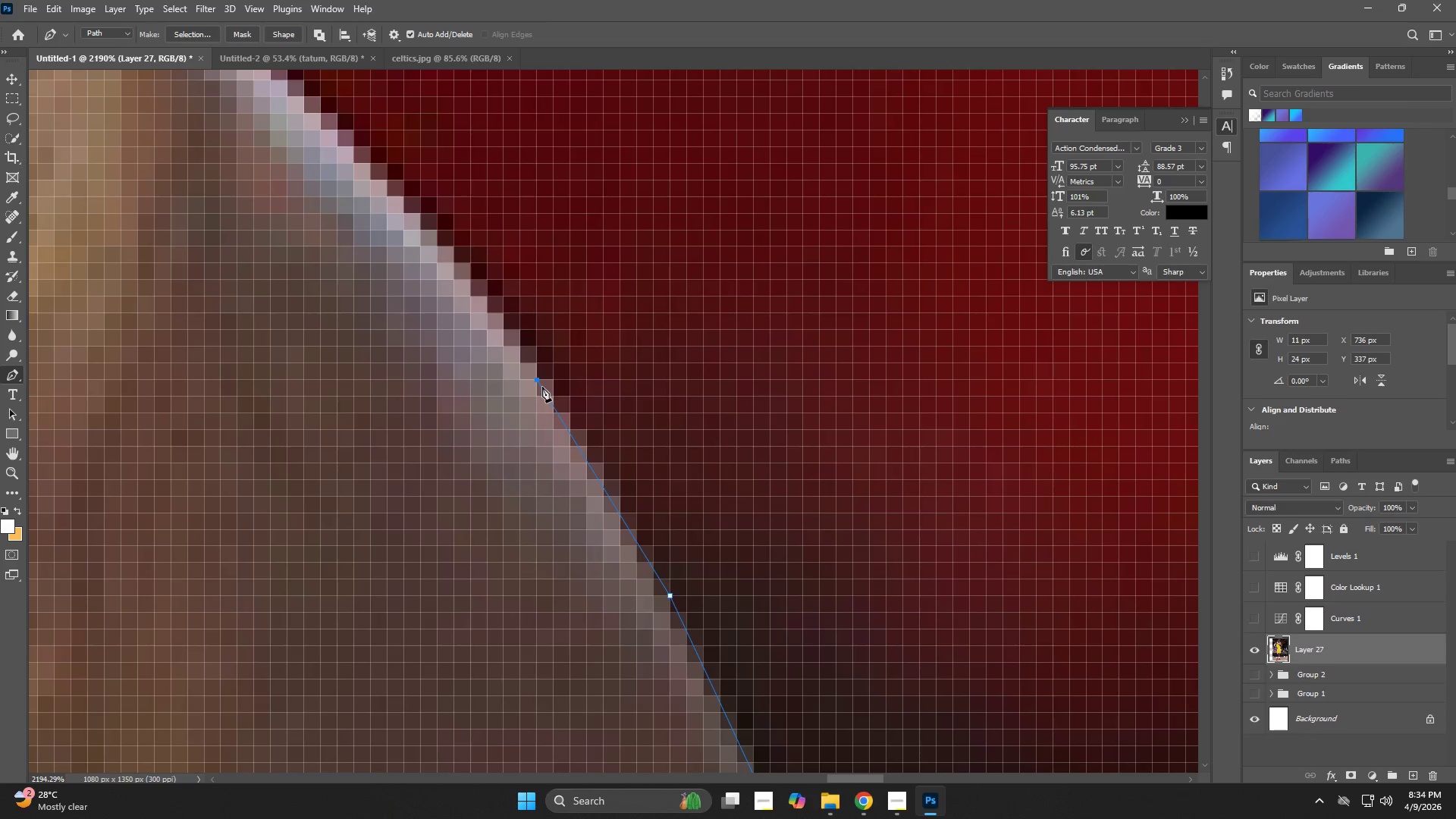 
left_click_drag(start_coordinate=[500, 428], to_coordinate=[661, 663])
 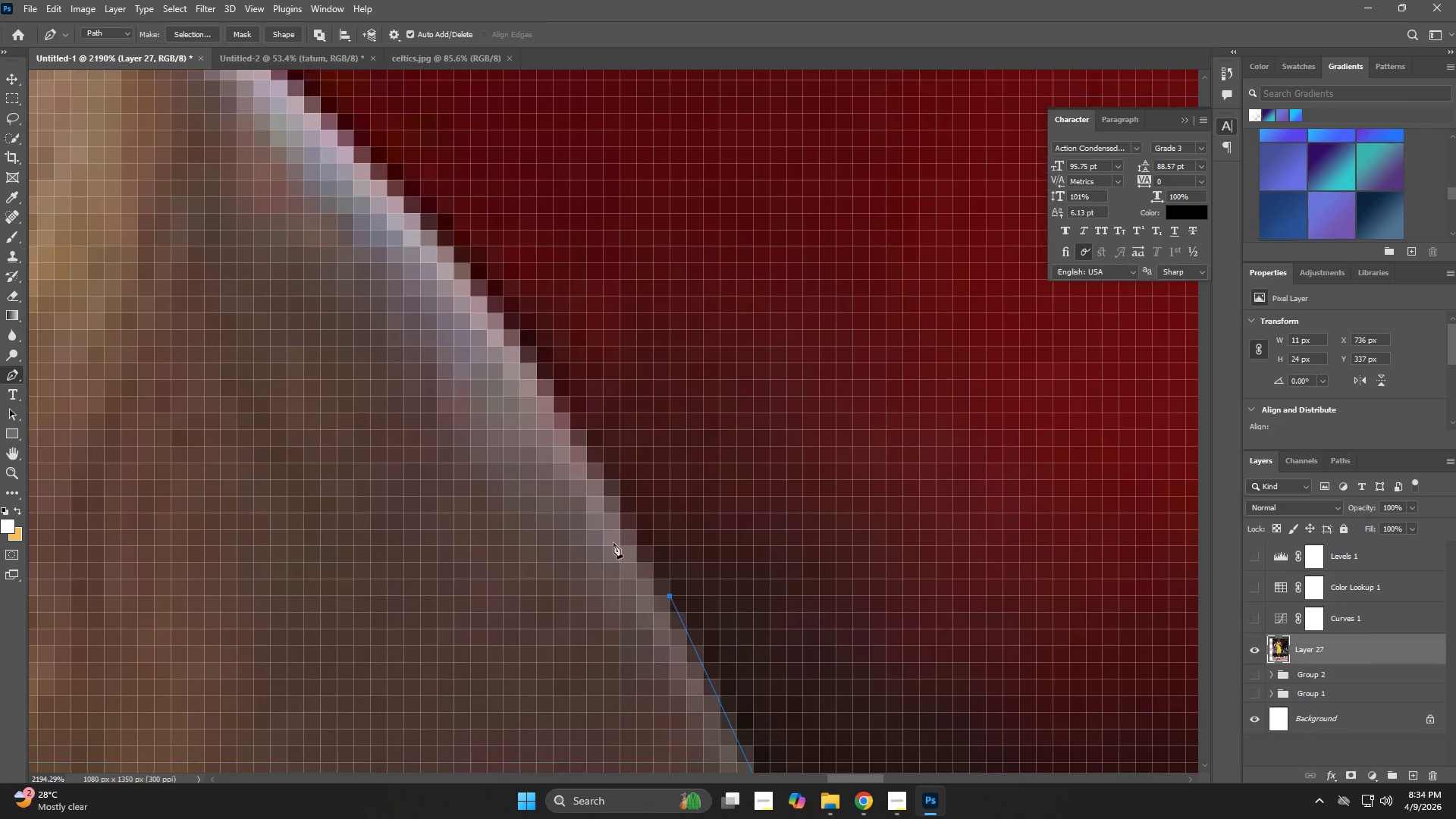 
hold_key(key=Space, duration=1.28)
 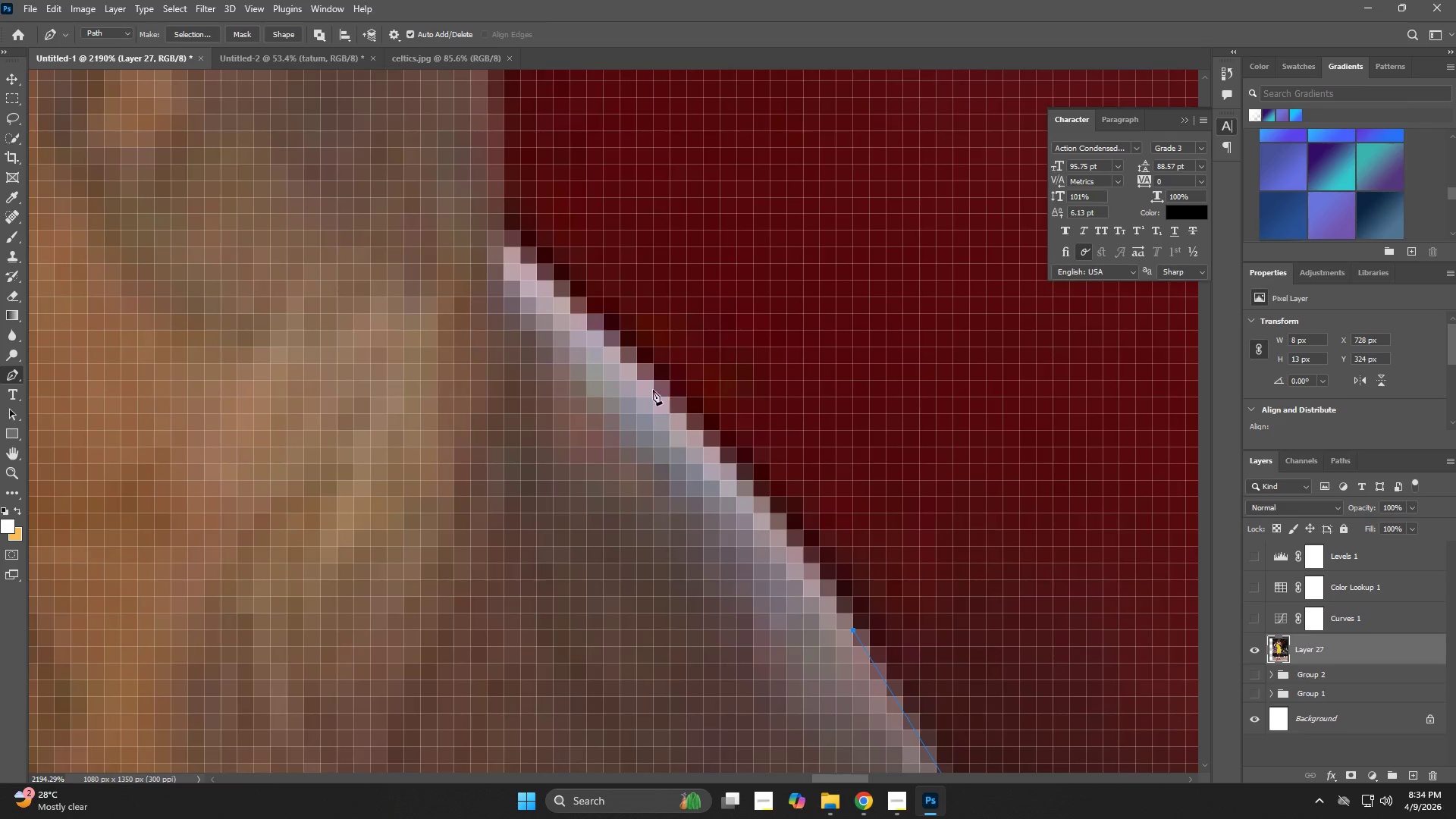 
left_click([542, 387])
 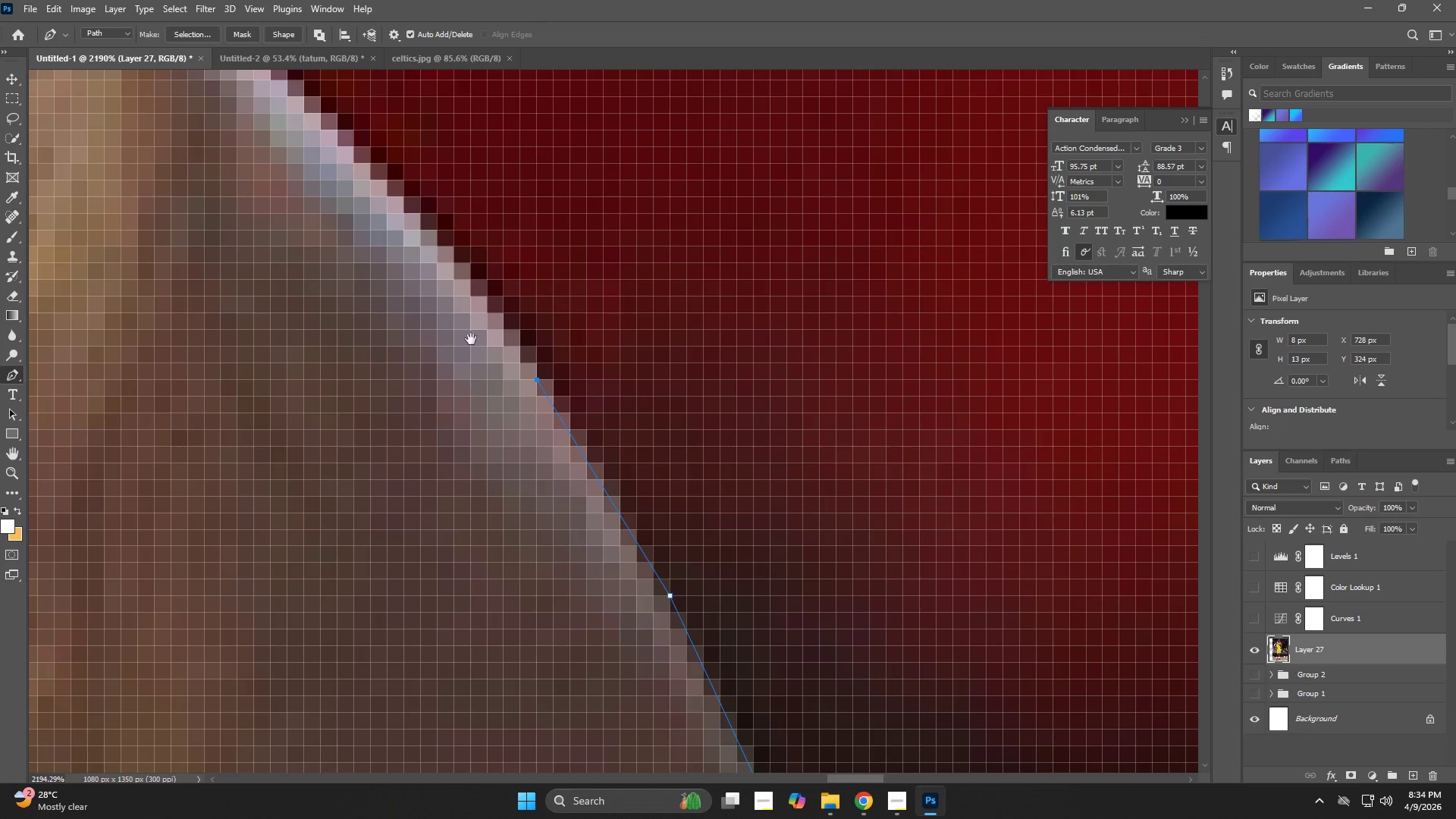 
left_click_drag(start_coordinate=[463, 334], to_coordinate=[798, 624])
 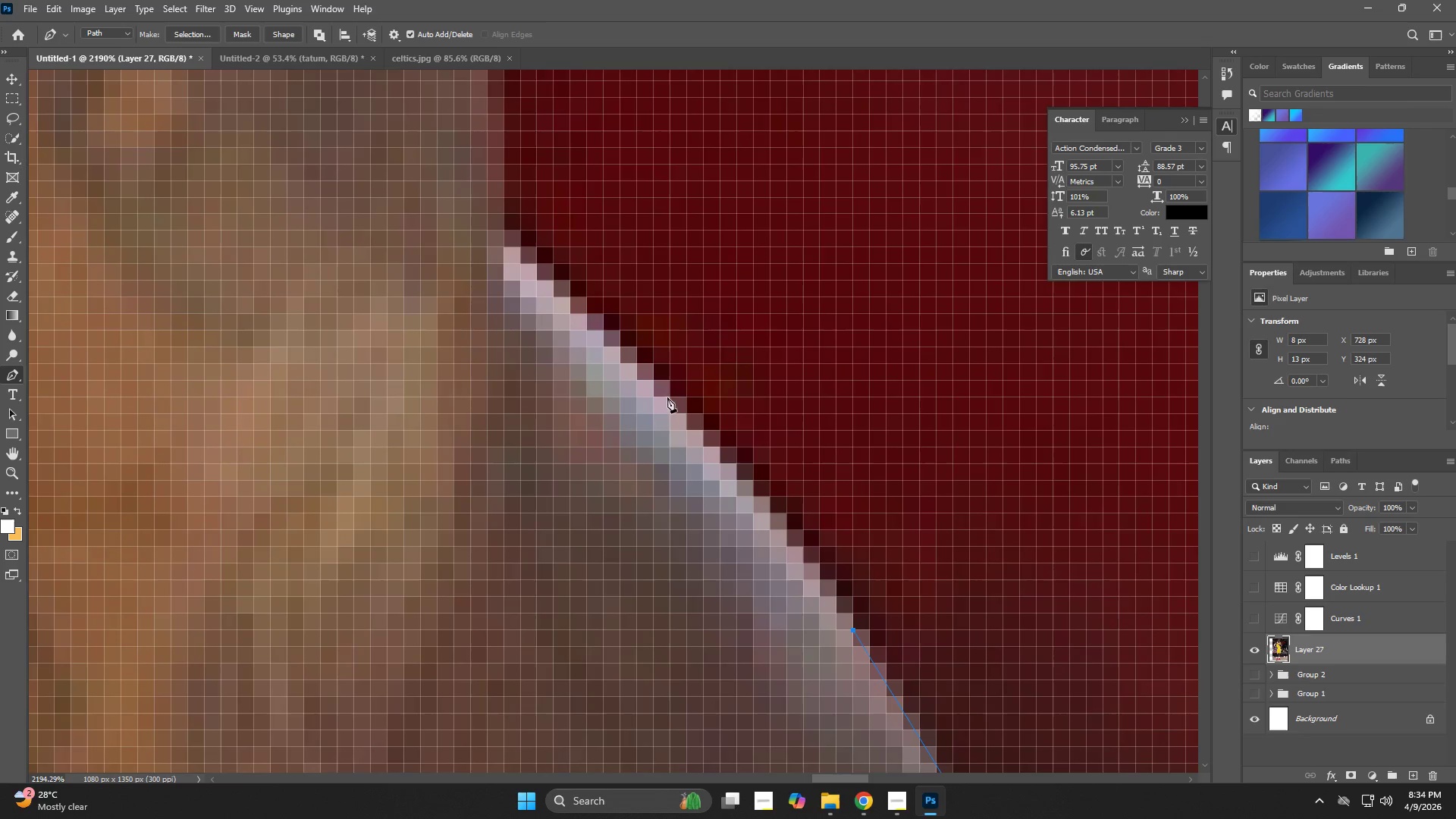 
left_click([653, 390])
 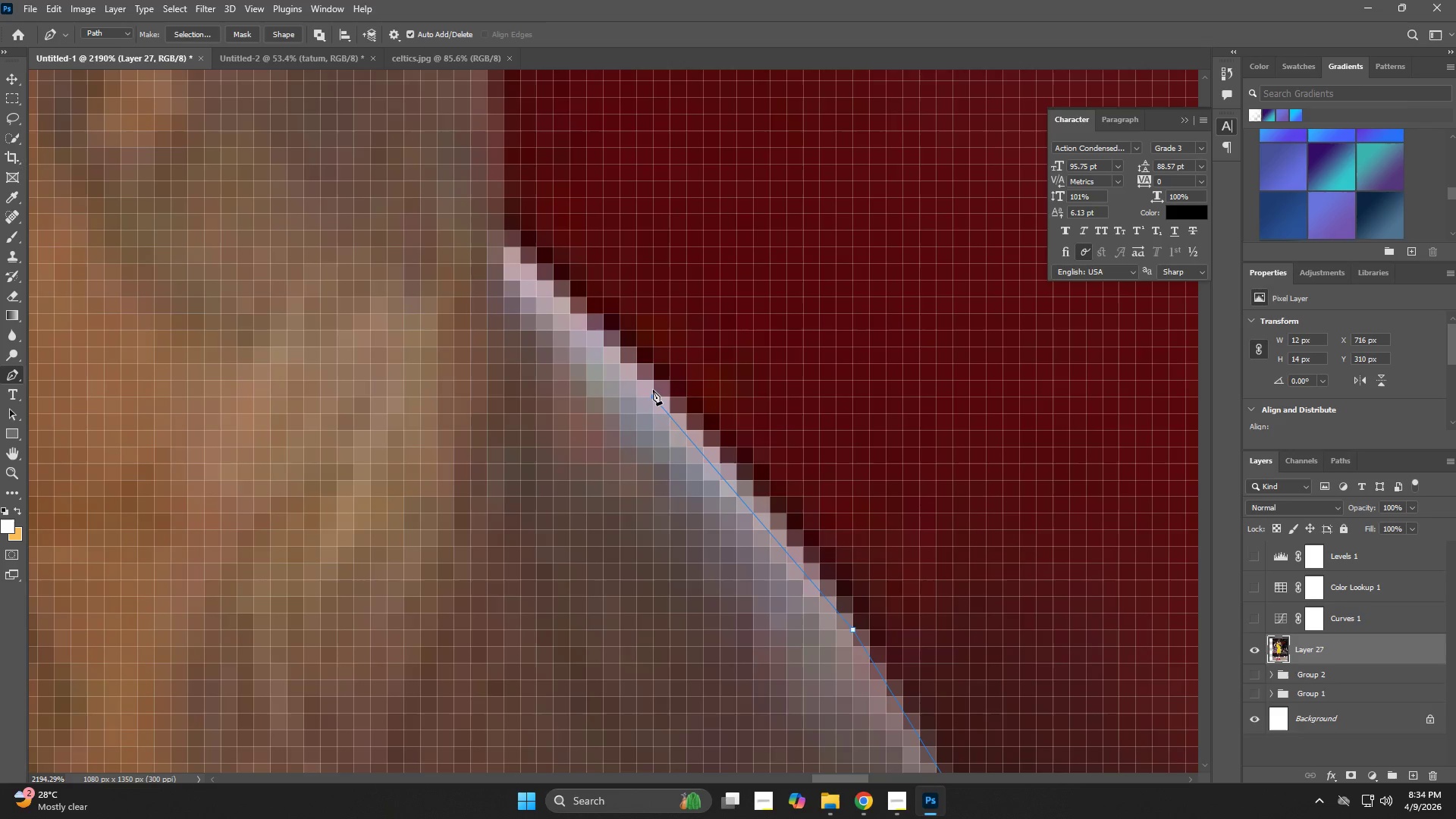 
hold_key(key=Space, duration=0.81)
 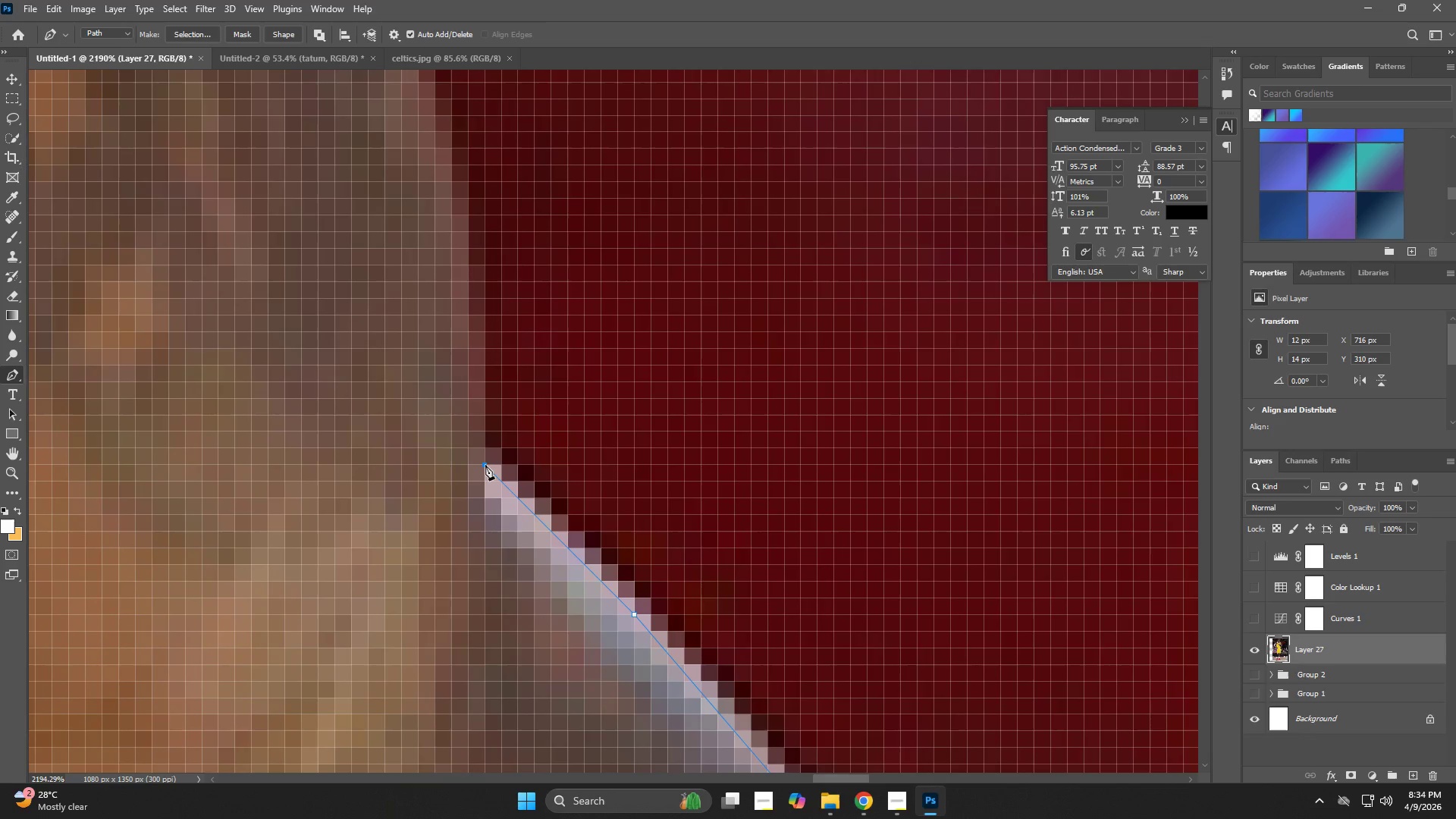 
left_click_drag(start_coordinate=[544, 375], to_coordinate=[526, 592])
 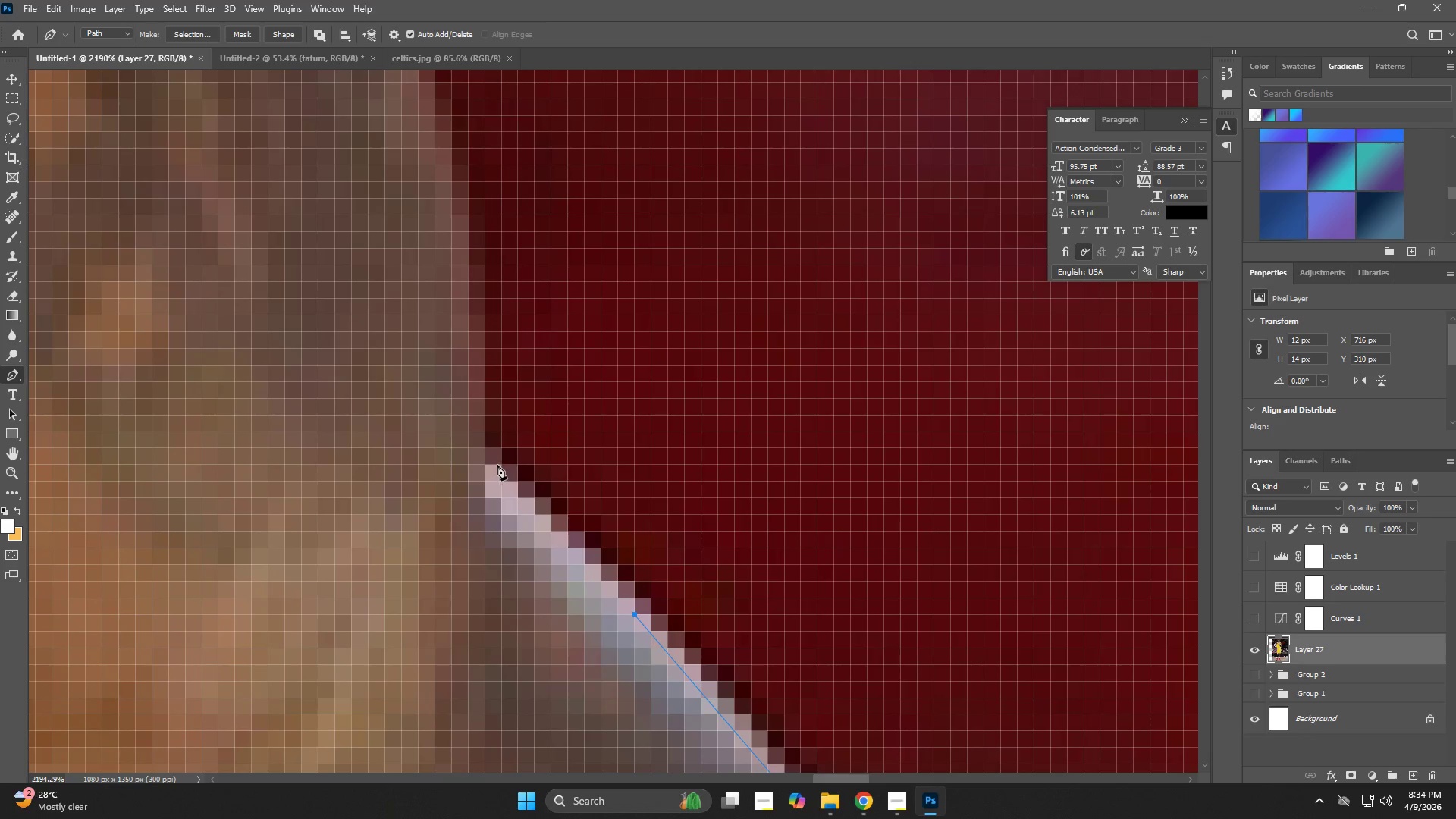 
left_click([485, 465])
 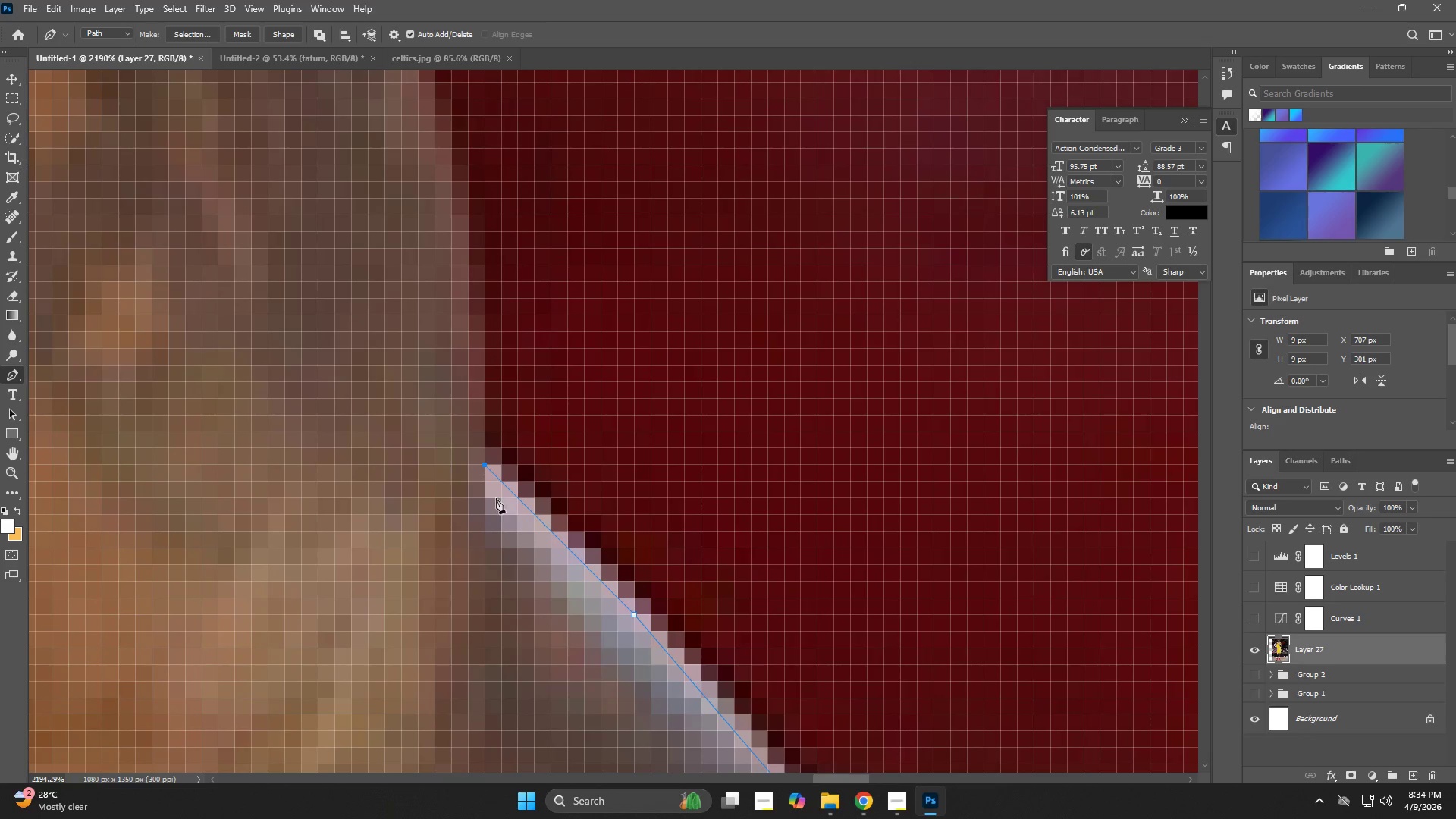 
hold_key(key=Space, duration=0.69)
 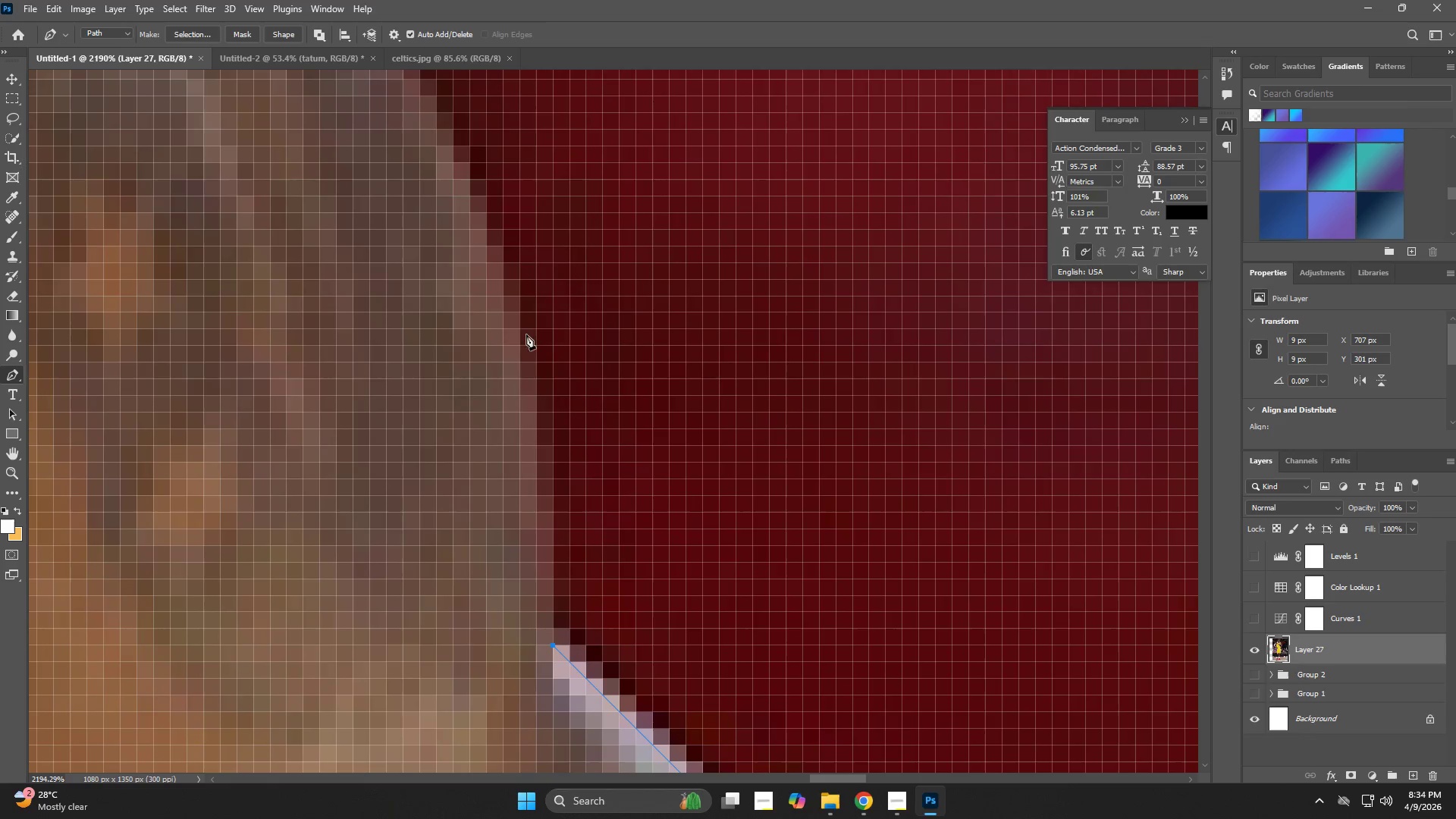 
left_click_drag(start_coordinate=[444, 378], to_coordinate=[510, 548])
 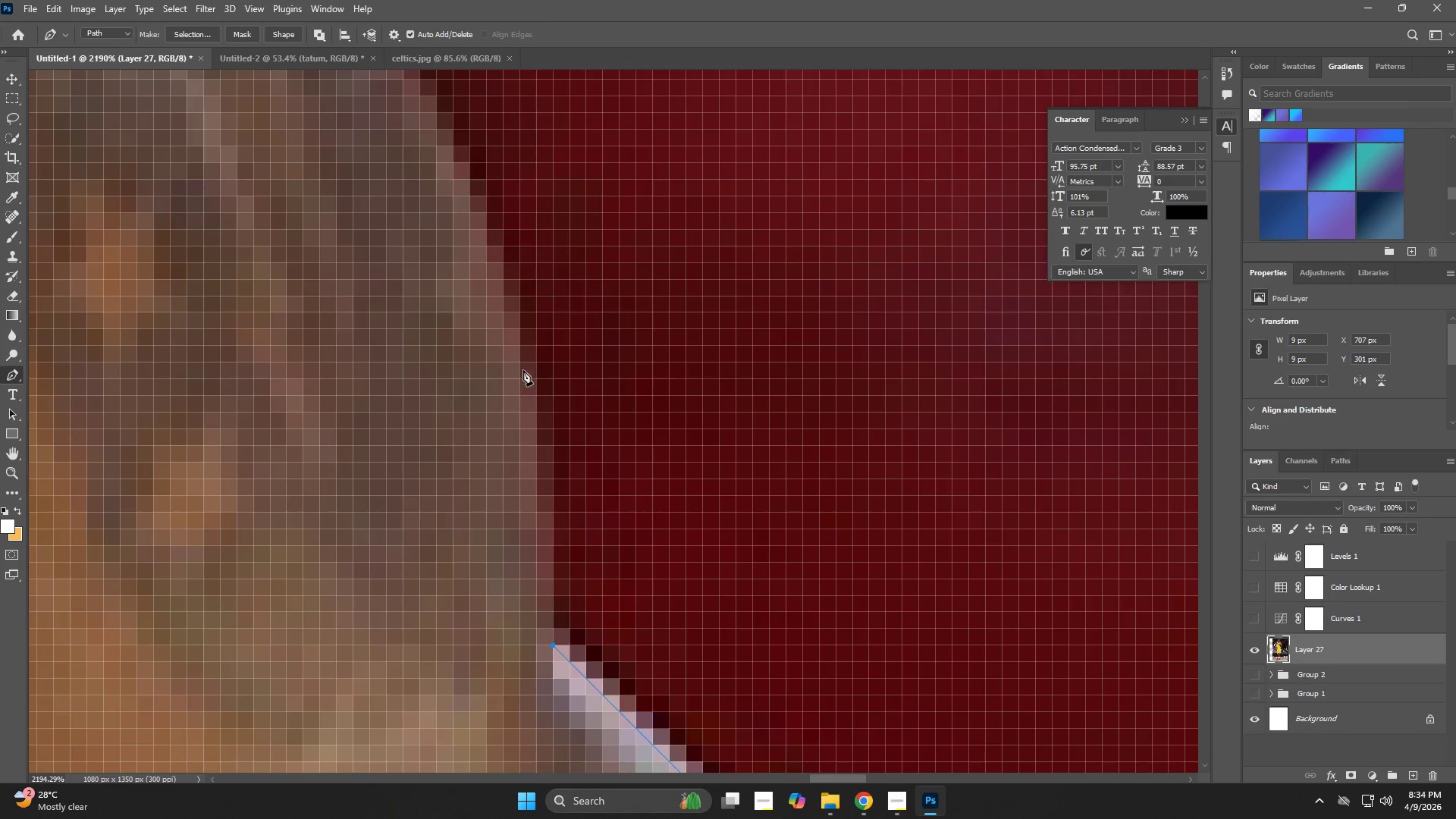 
left_click_drag(start_coordinate=[526, 333], to_coordinate=[483, 212])
 